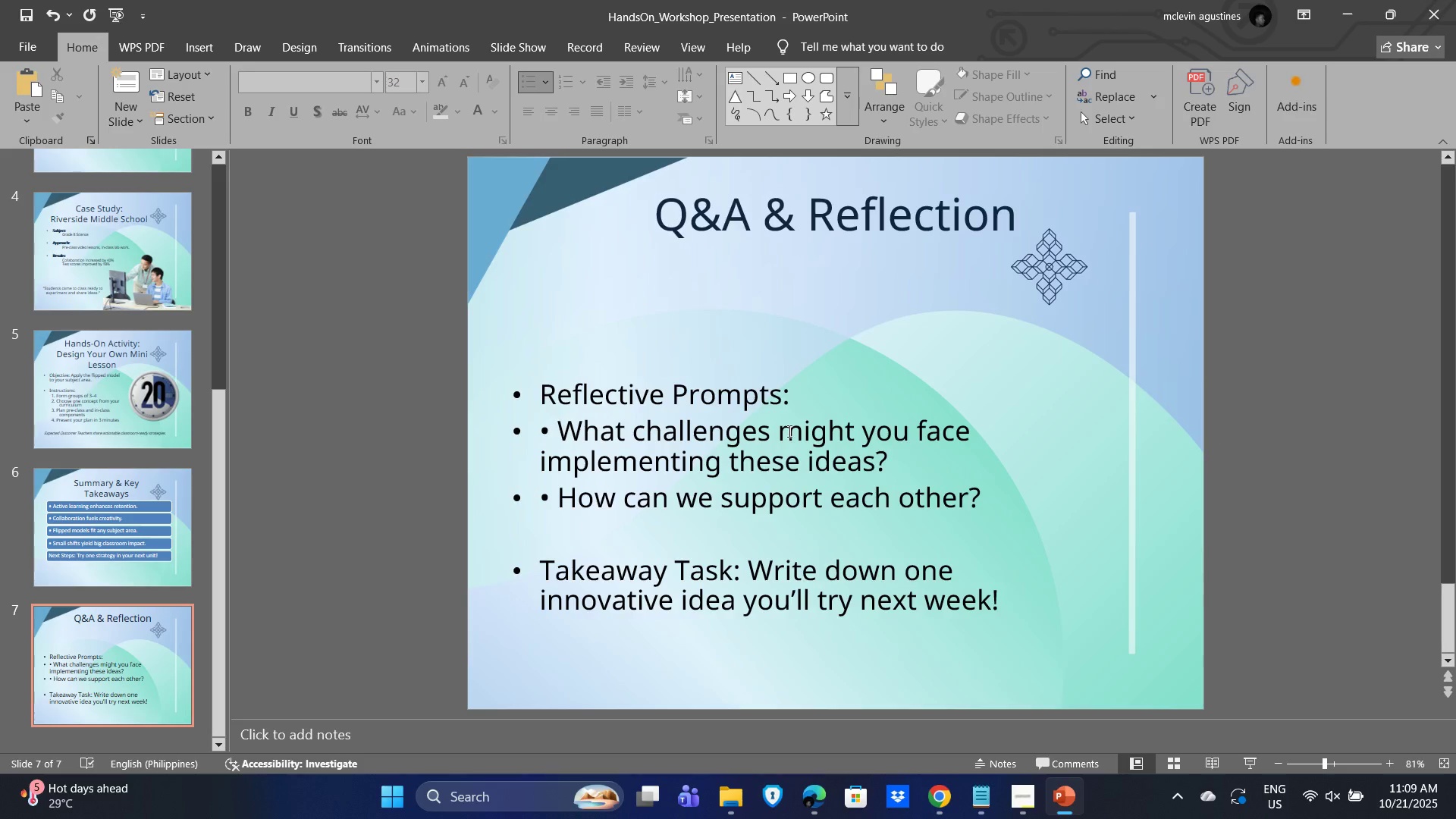 
key(Alt+Tab)
 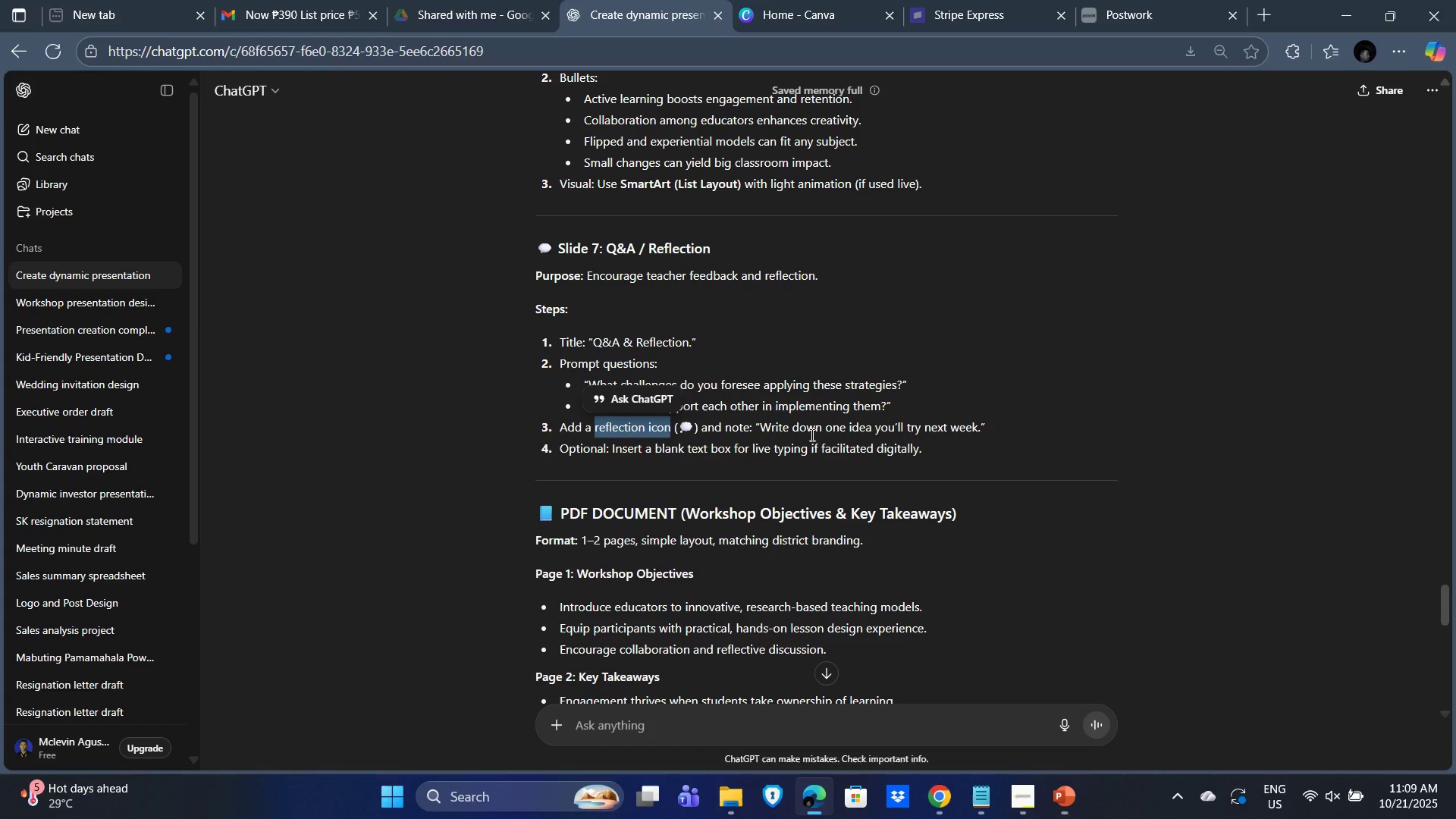 
left_click_drag(start_coordinate=[862, 497], to_coordinate=[858, 497])
 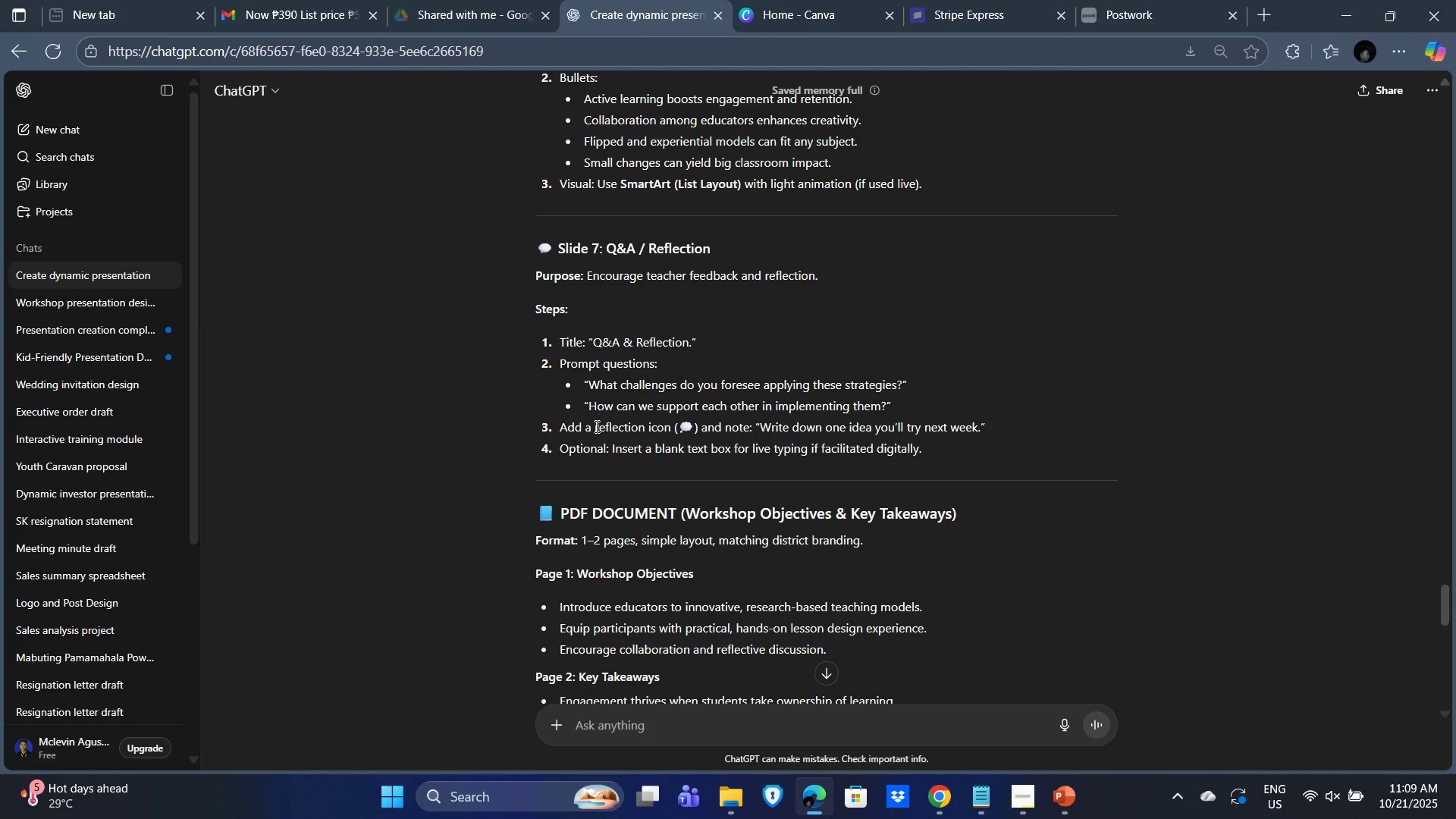 
left_click_drag(start_coordinate=[595, 428], to_coordinate=[698, 424])
 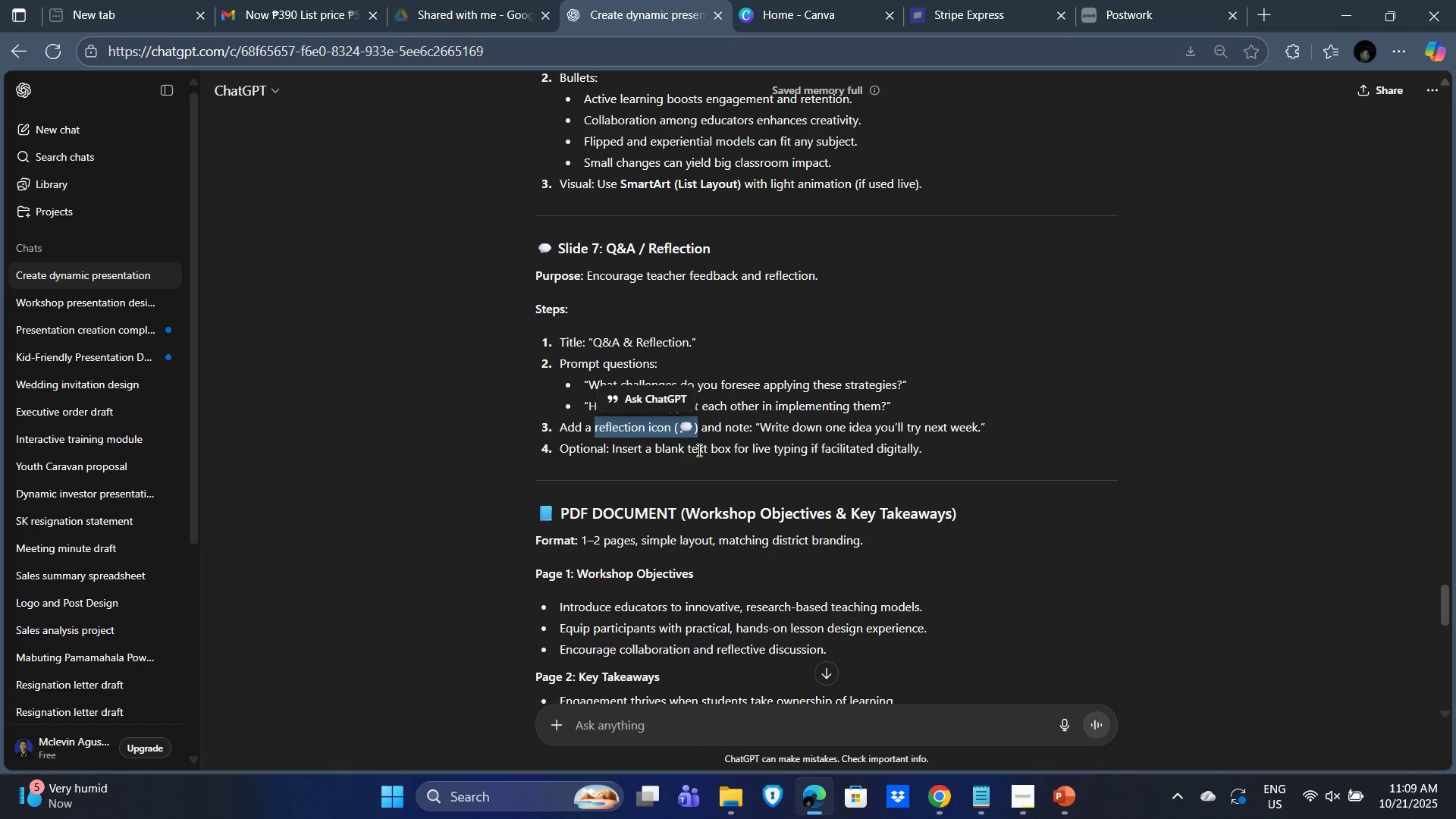 
key(Alt+Control+C)
 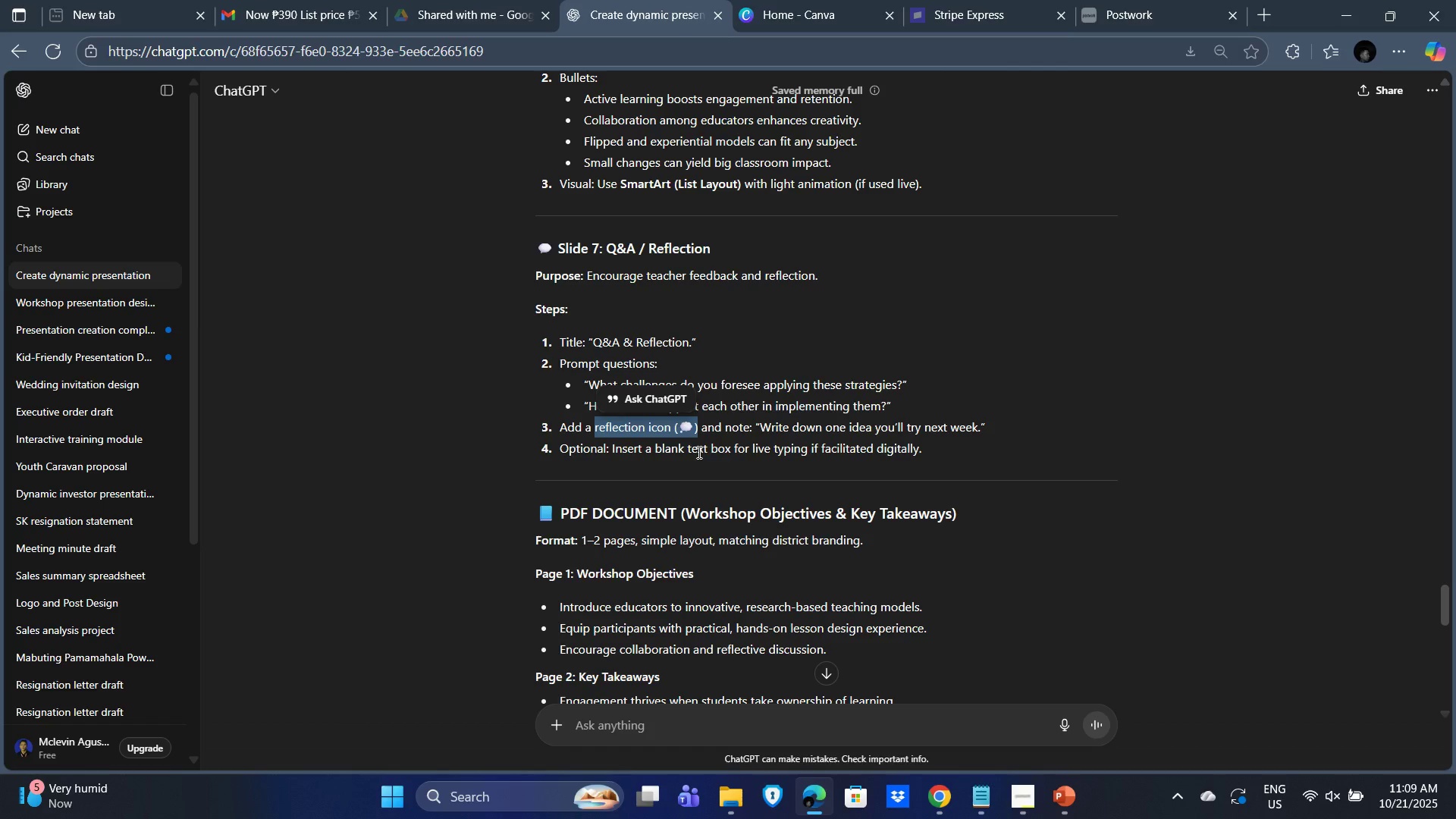 
key(Alt+Tab)
 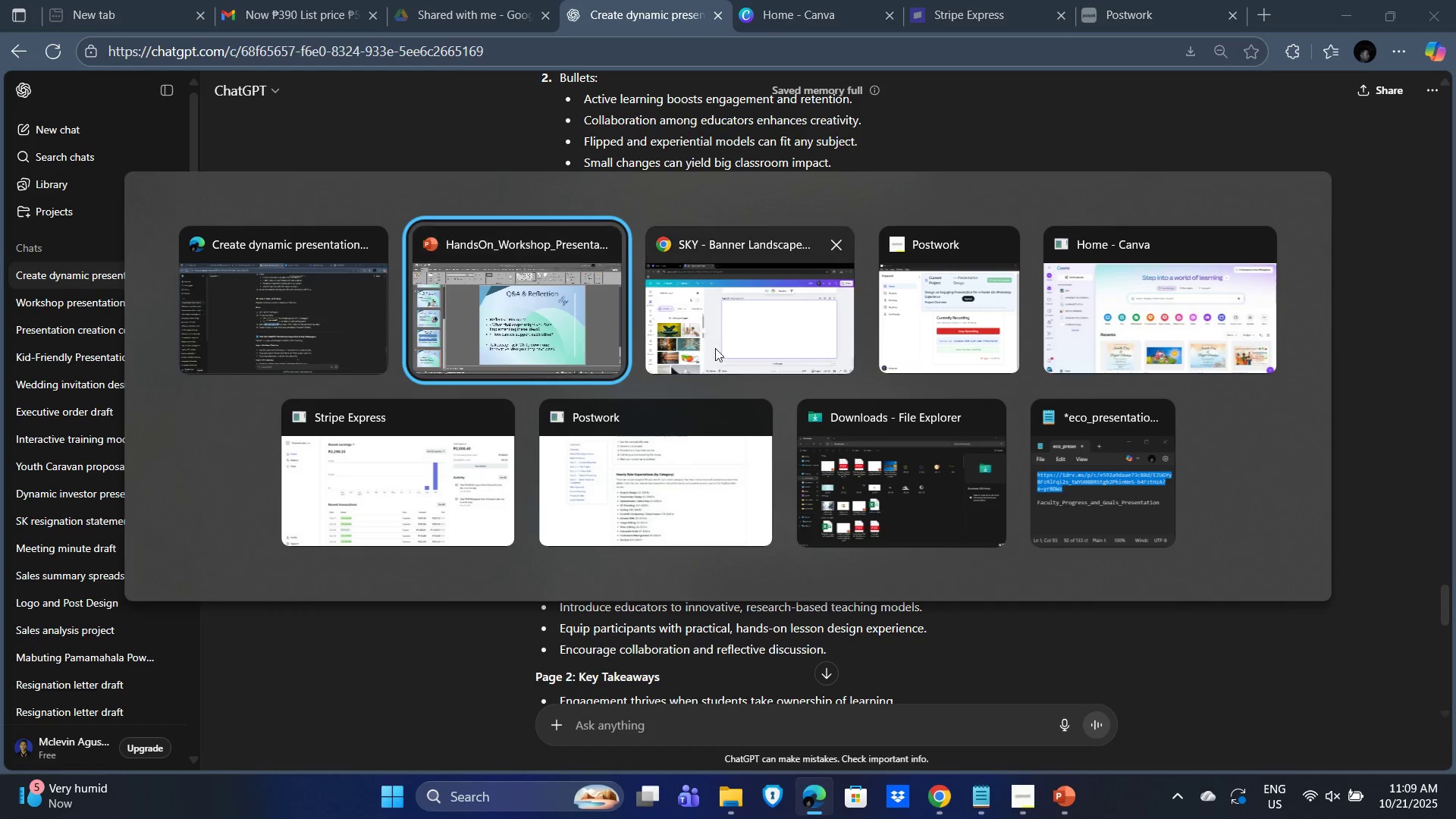 
left_click([736, 350])
 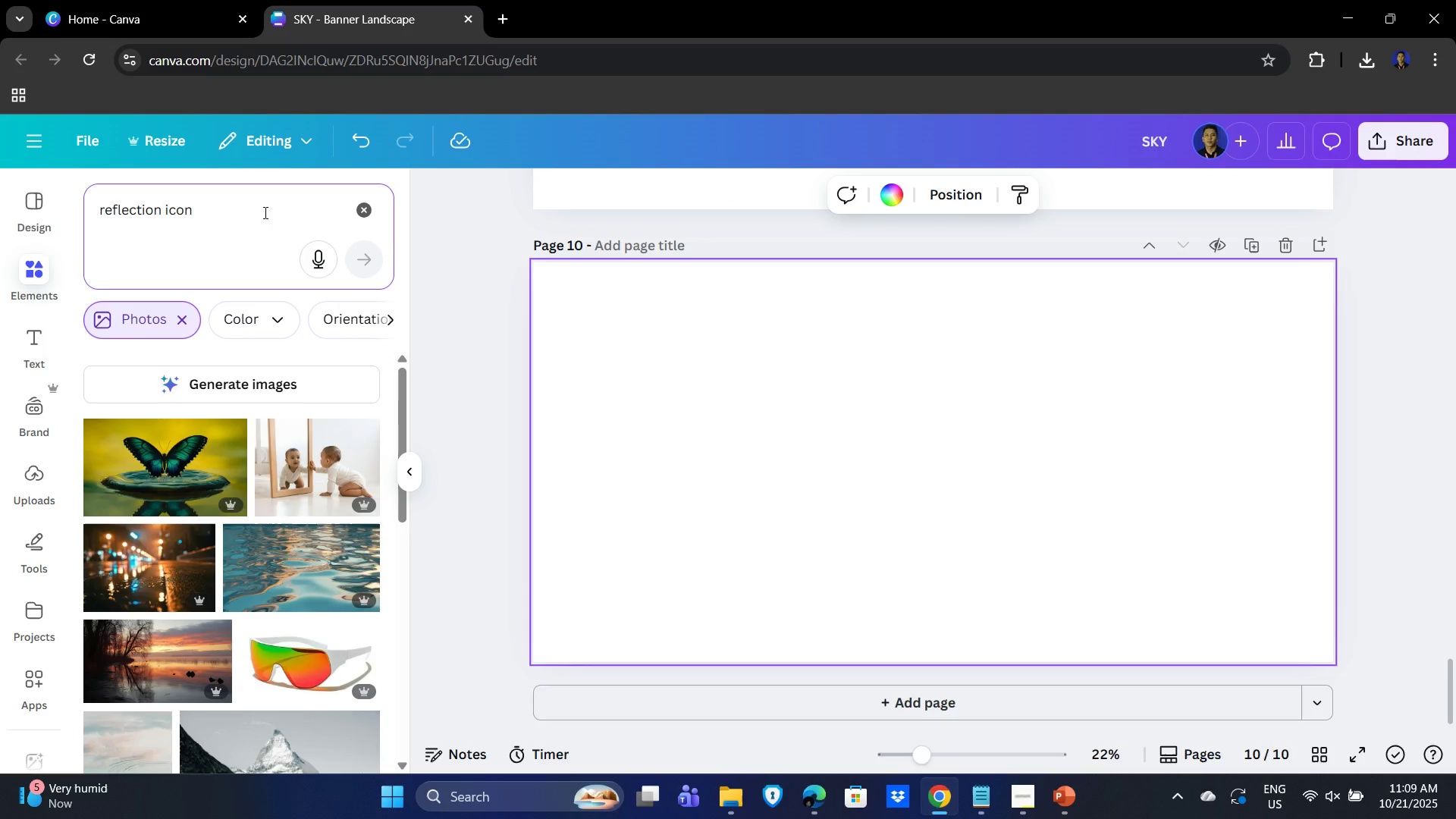 
left_click([264, 212])
 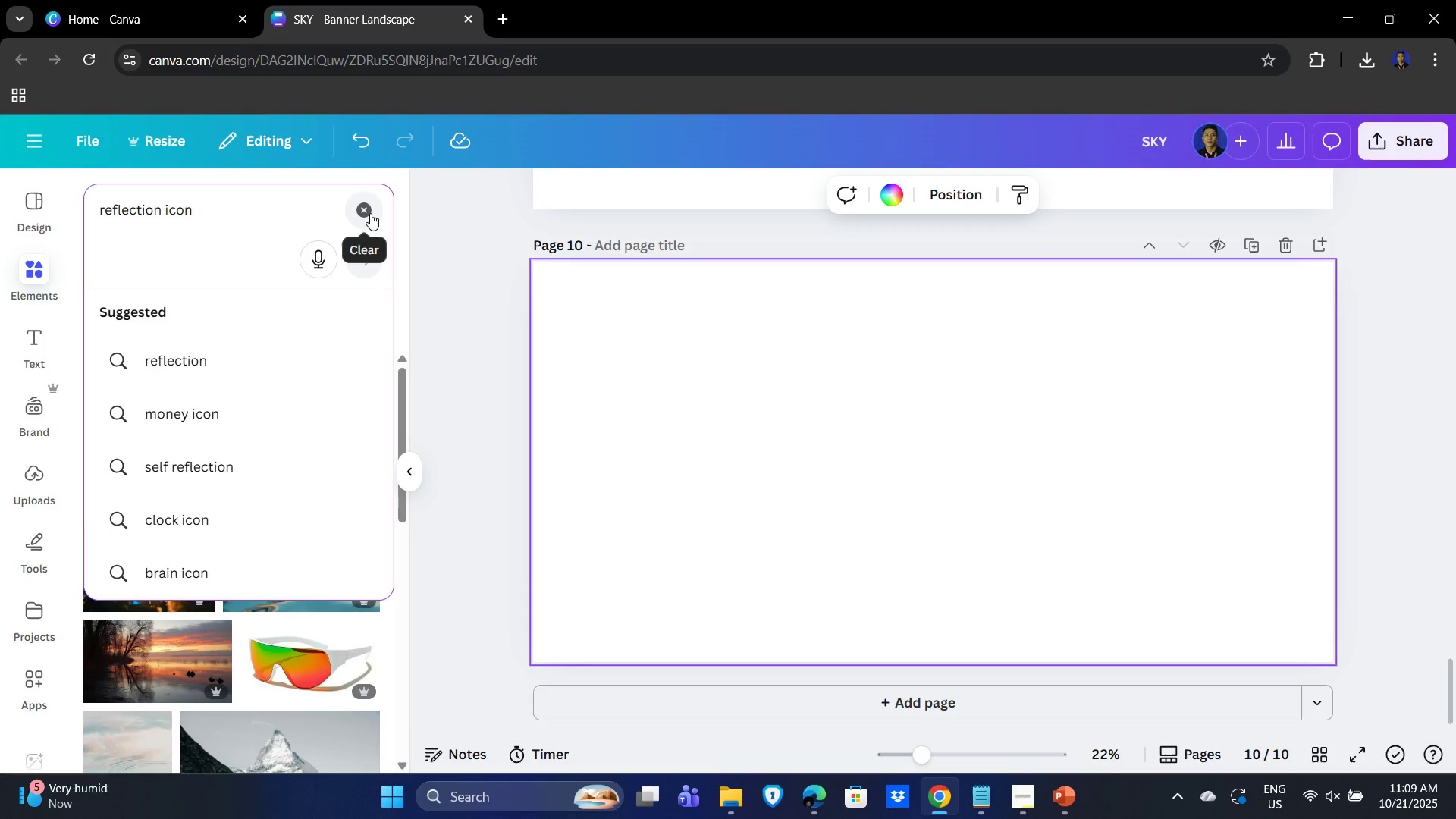 
left_click([370, 213])
 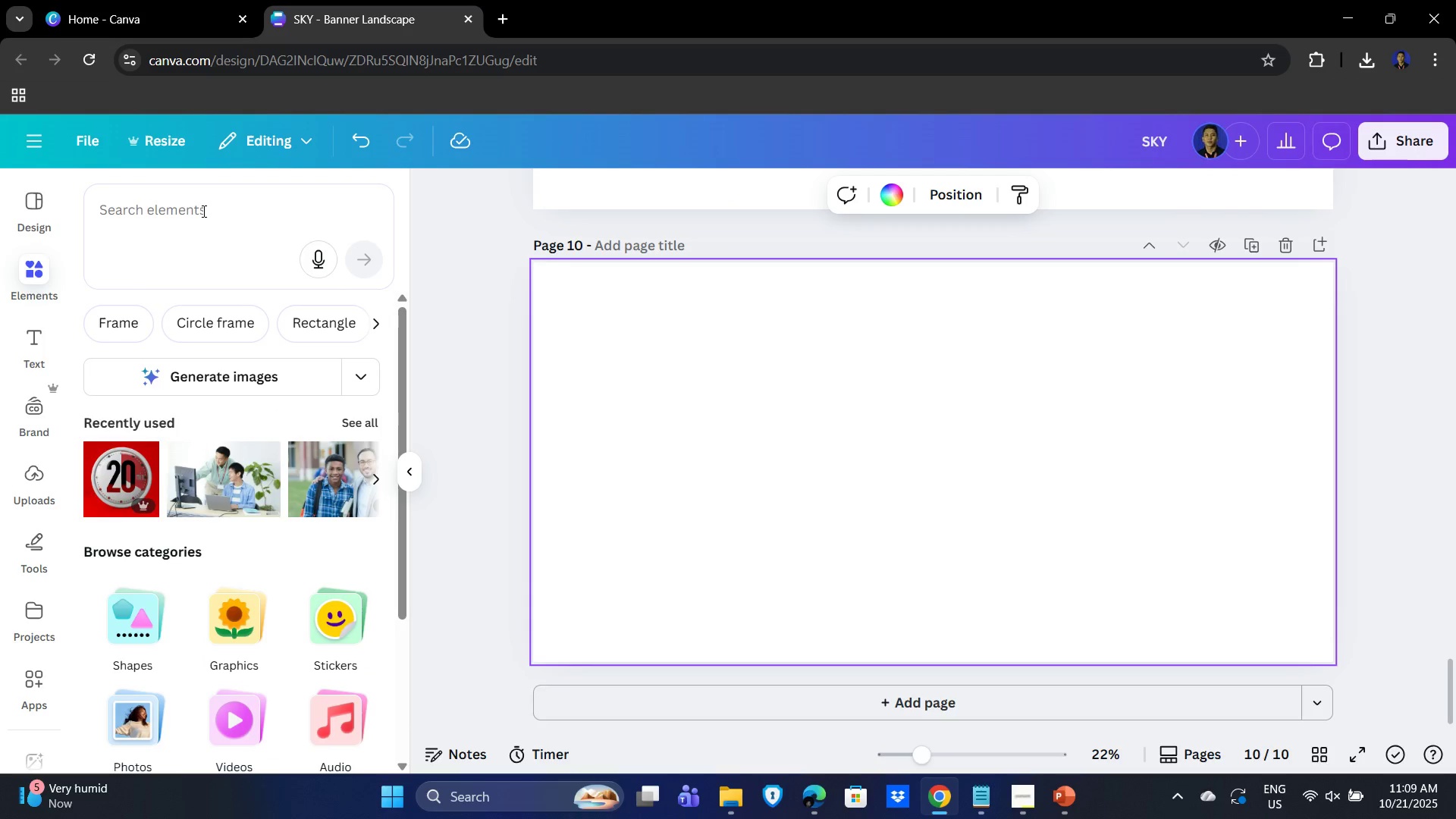 
left_click([202, 211])
 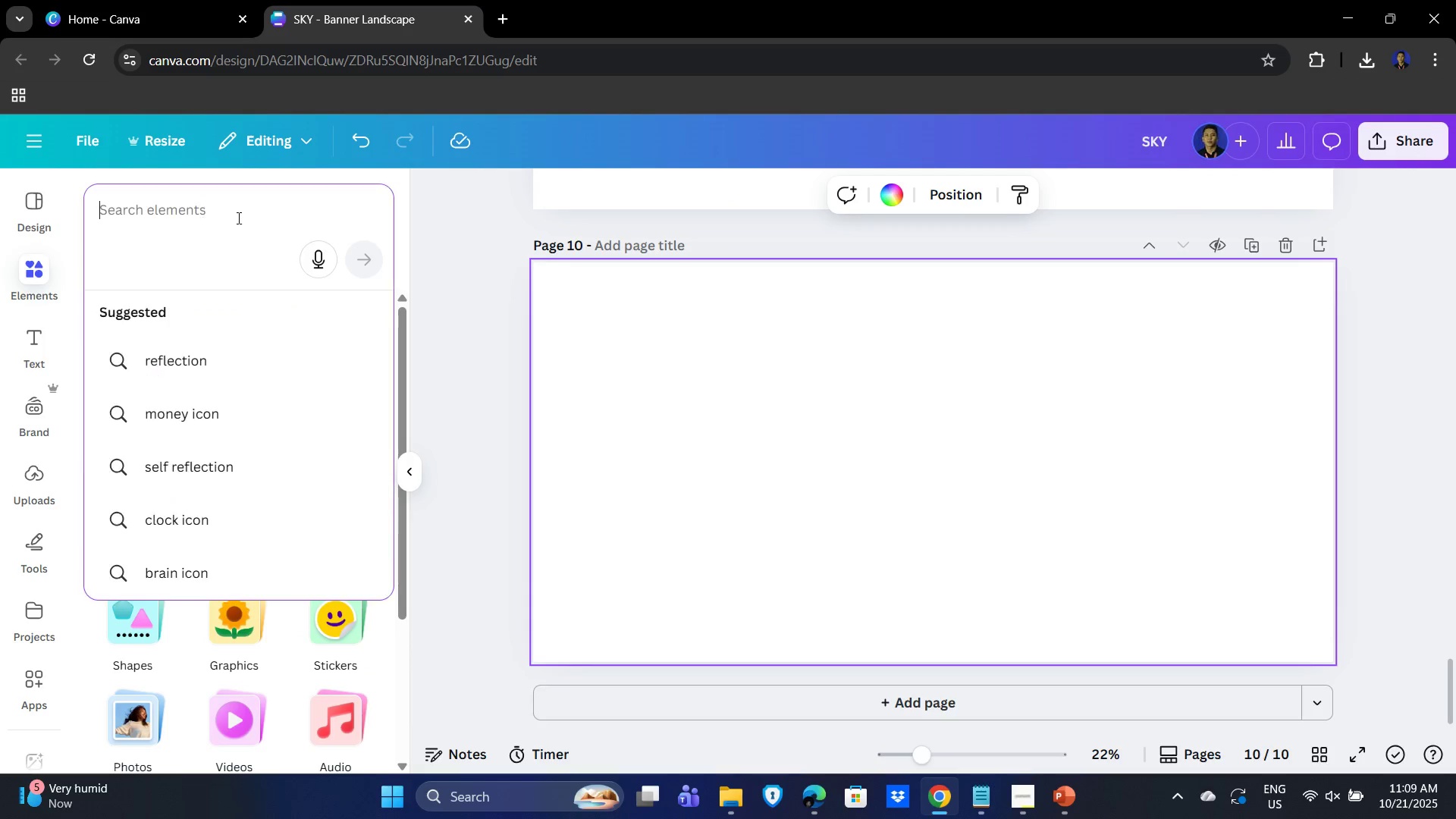 
key(Control+V)
 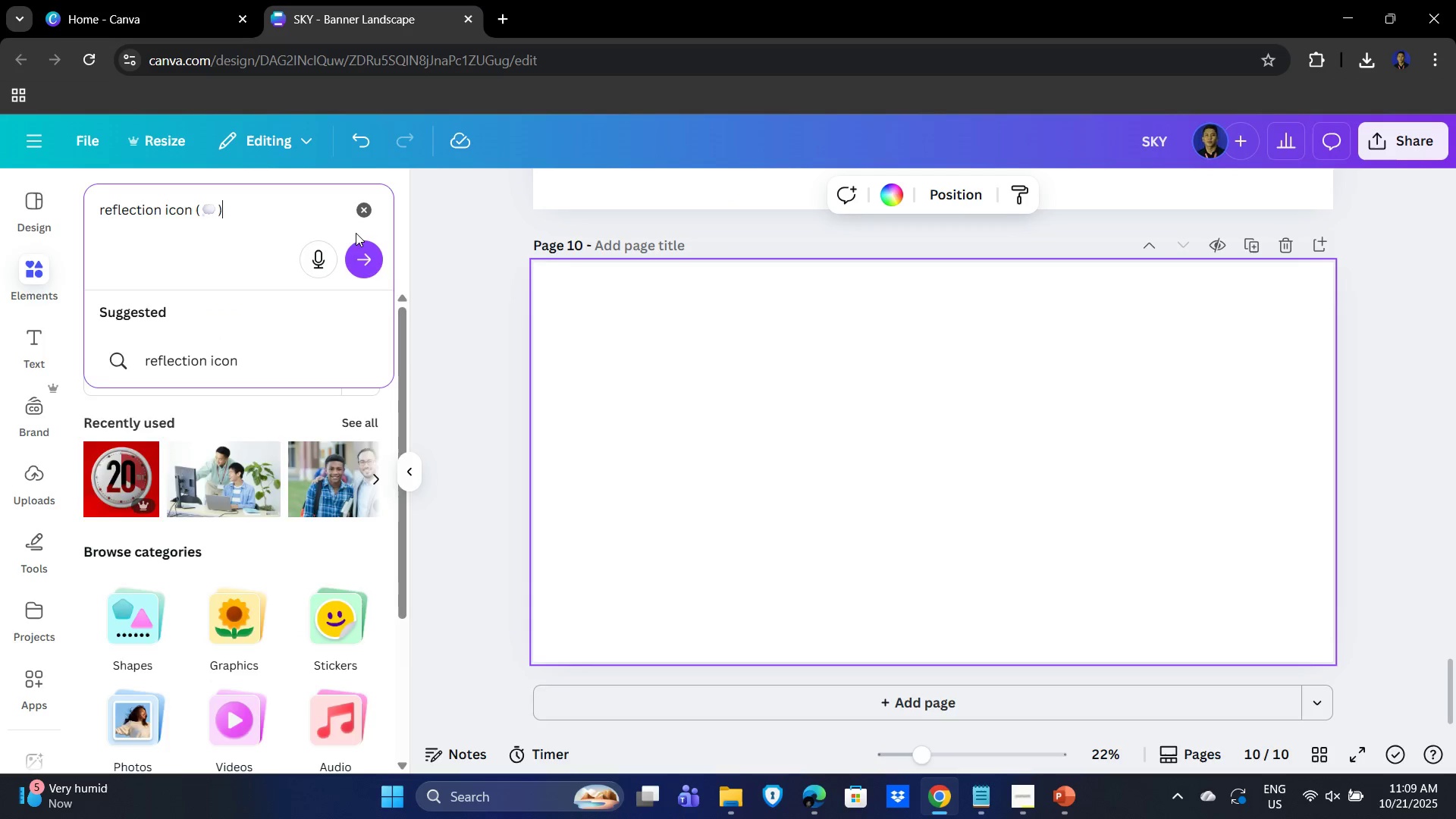 
key(Enter)
 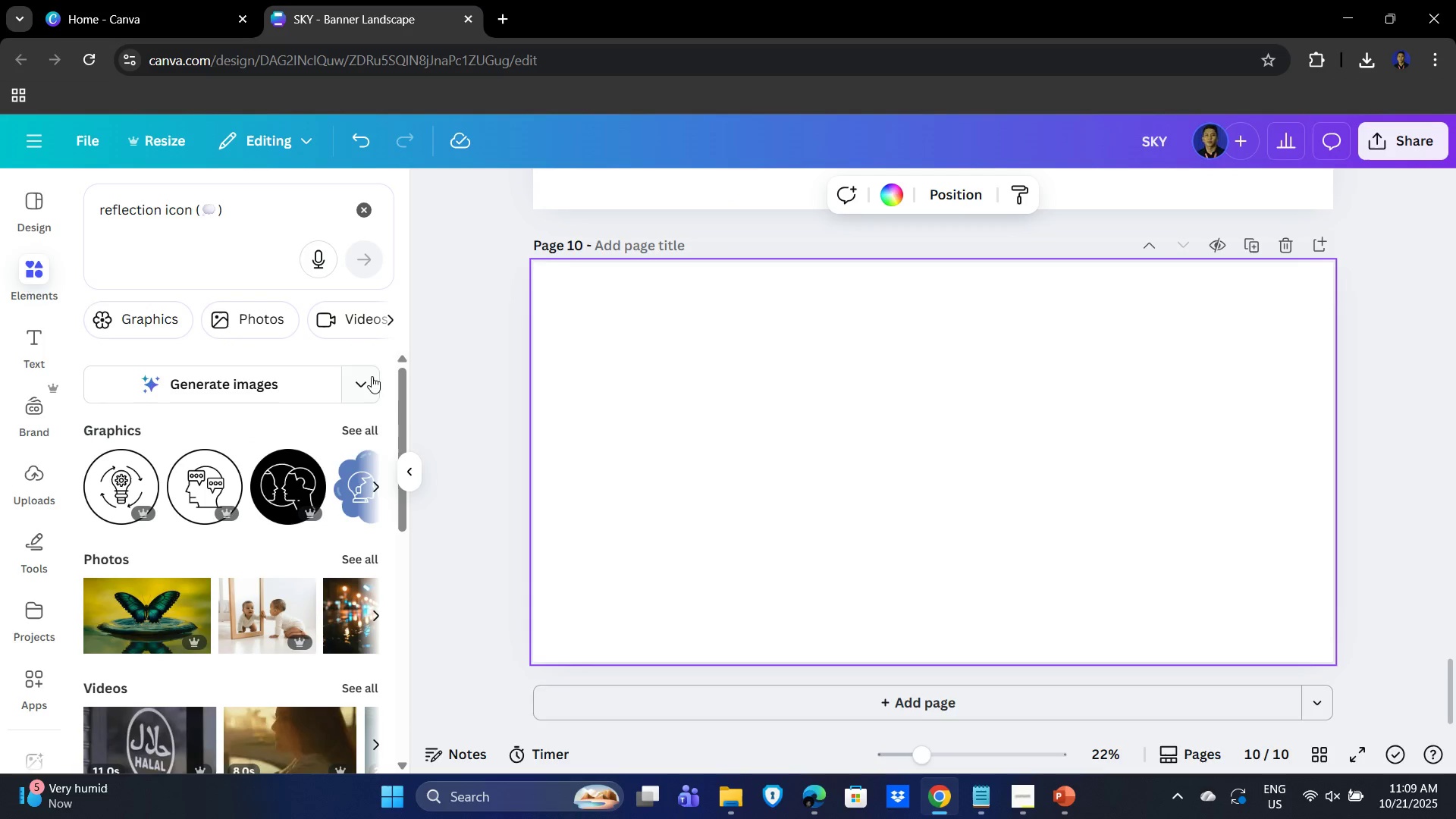 
scroll: coordinate [188, 535], scroll_direction: none, amount: 0.0
 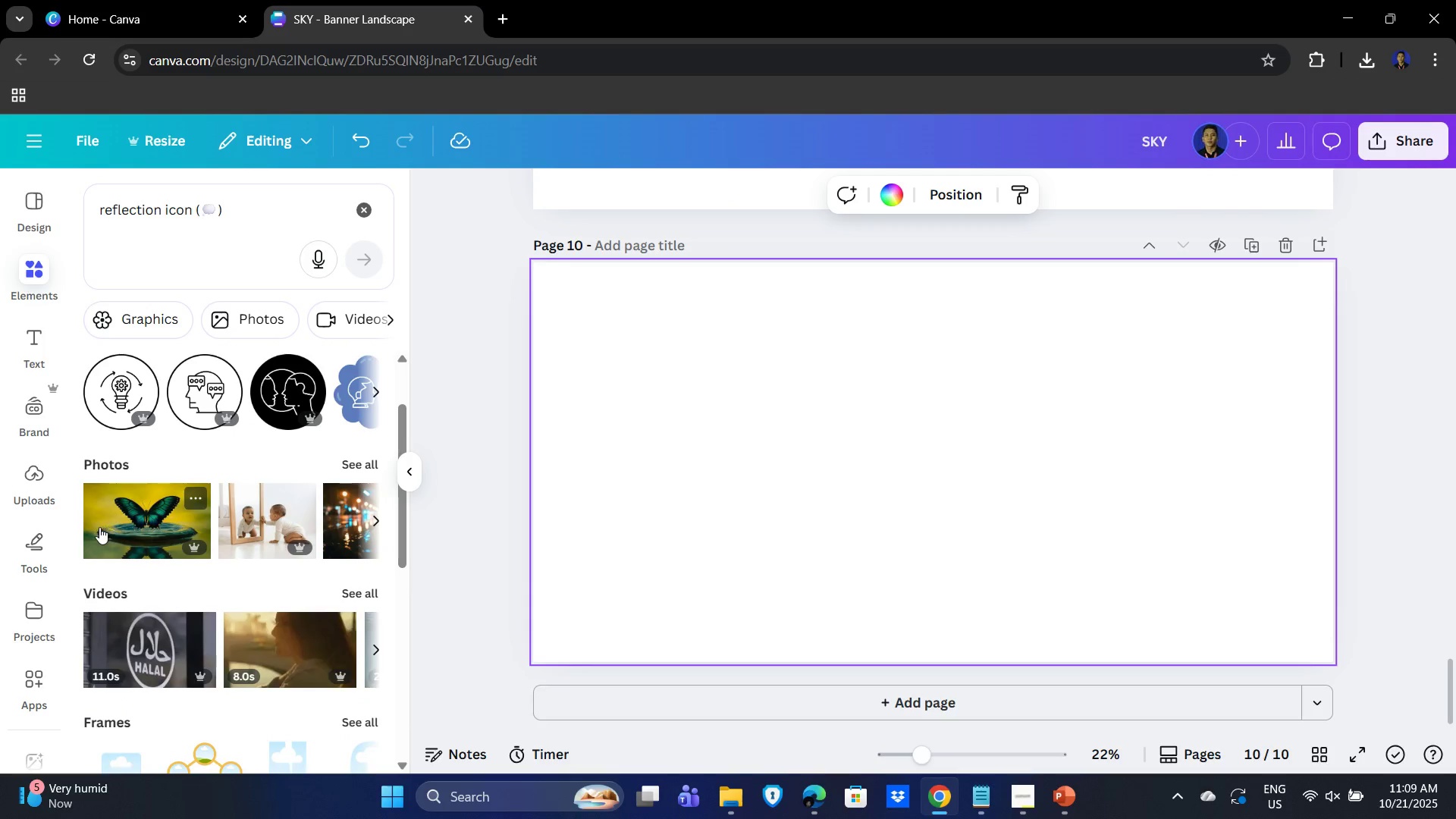 
scroll: coordinate [216, 526], scroll_direction: up, amount: 2.0
 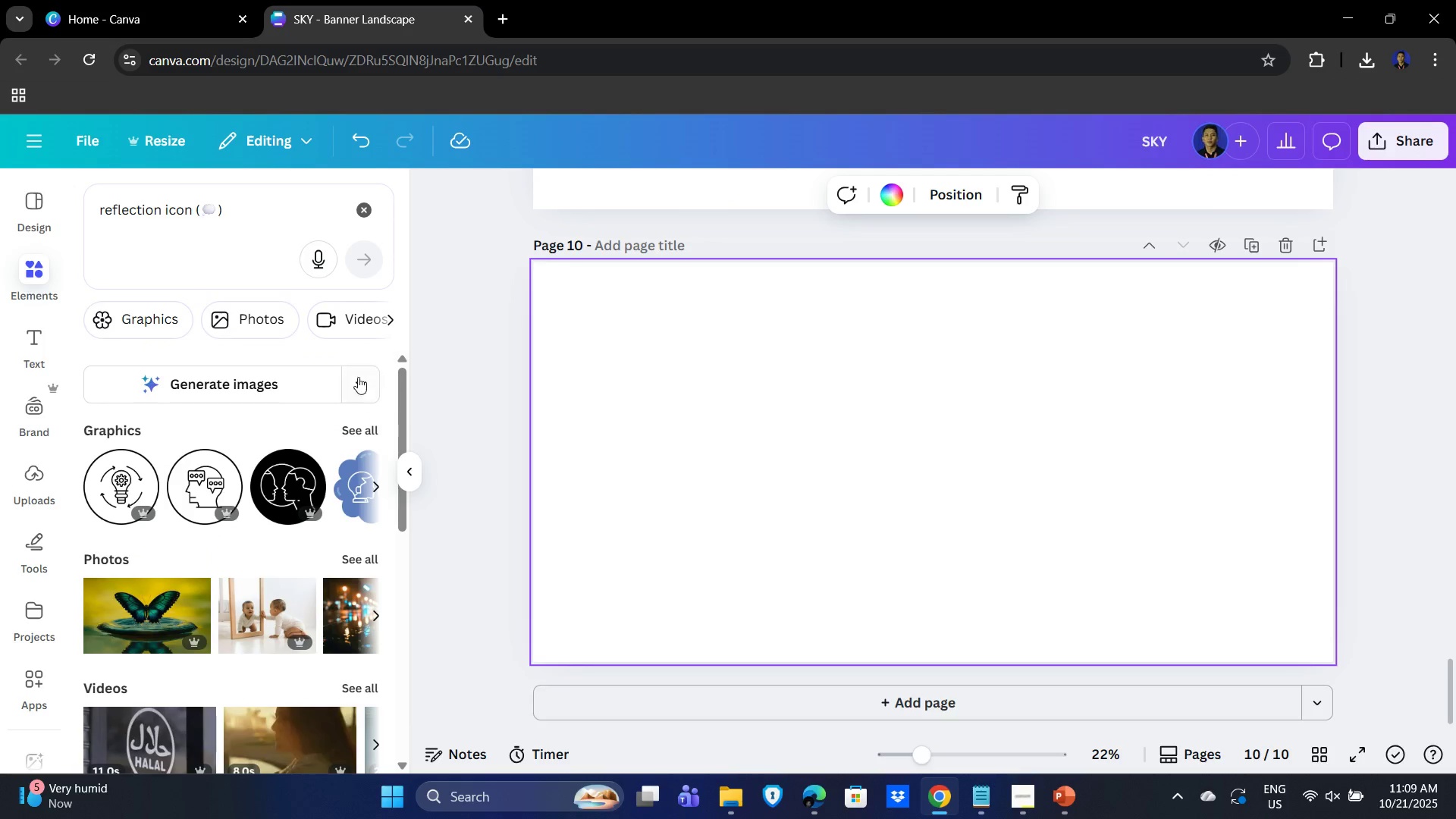 
left_click([358, 377])
 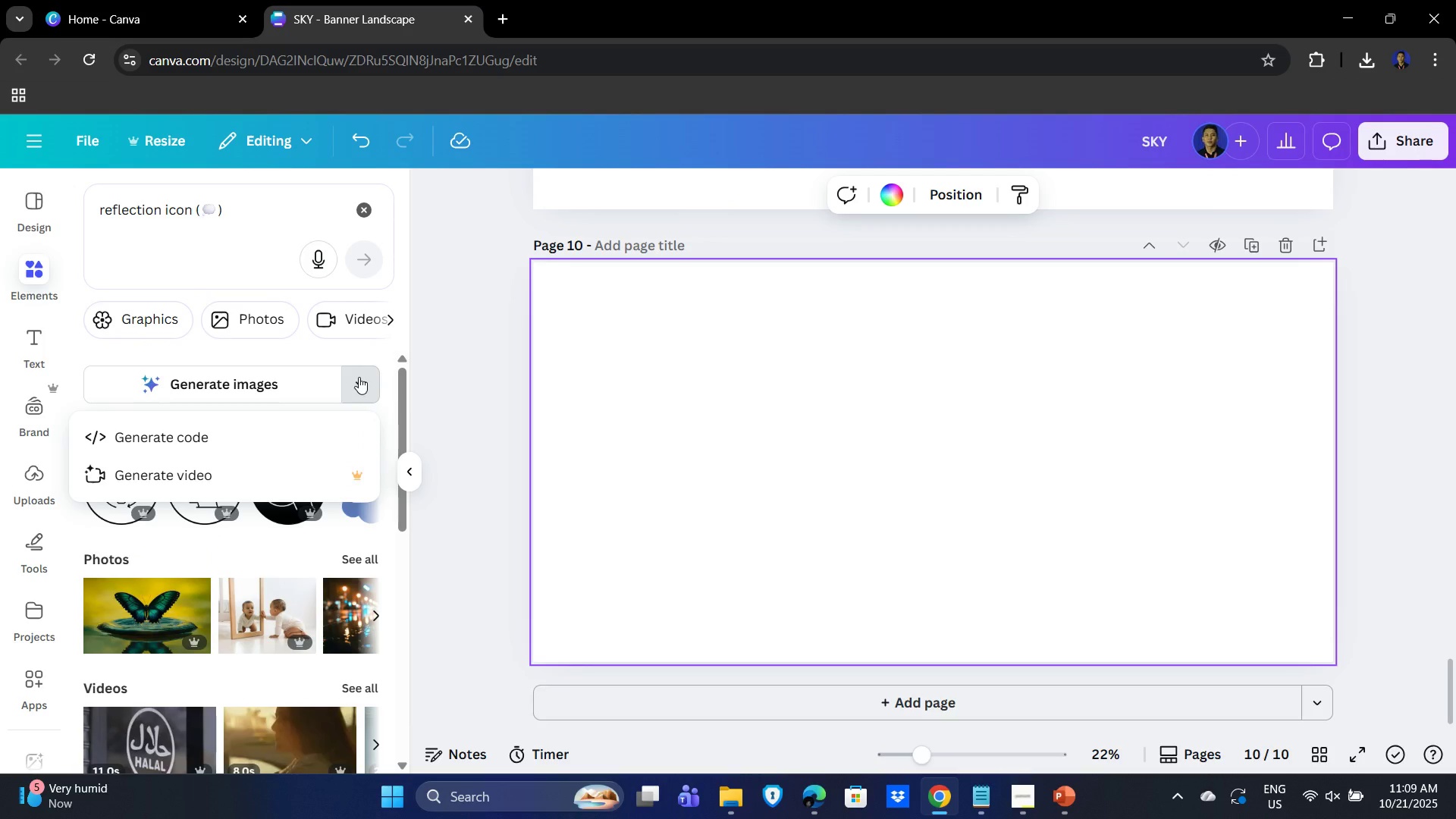 
left_click([359, 377])
 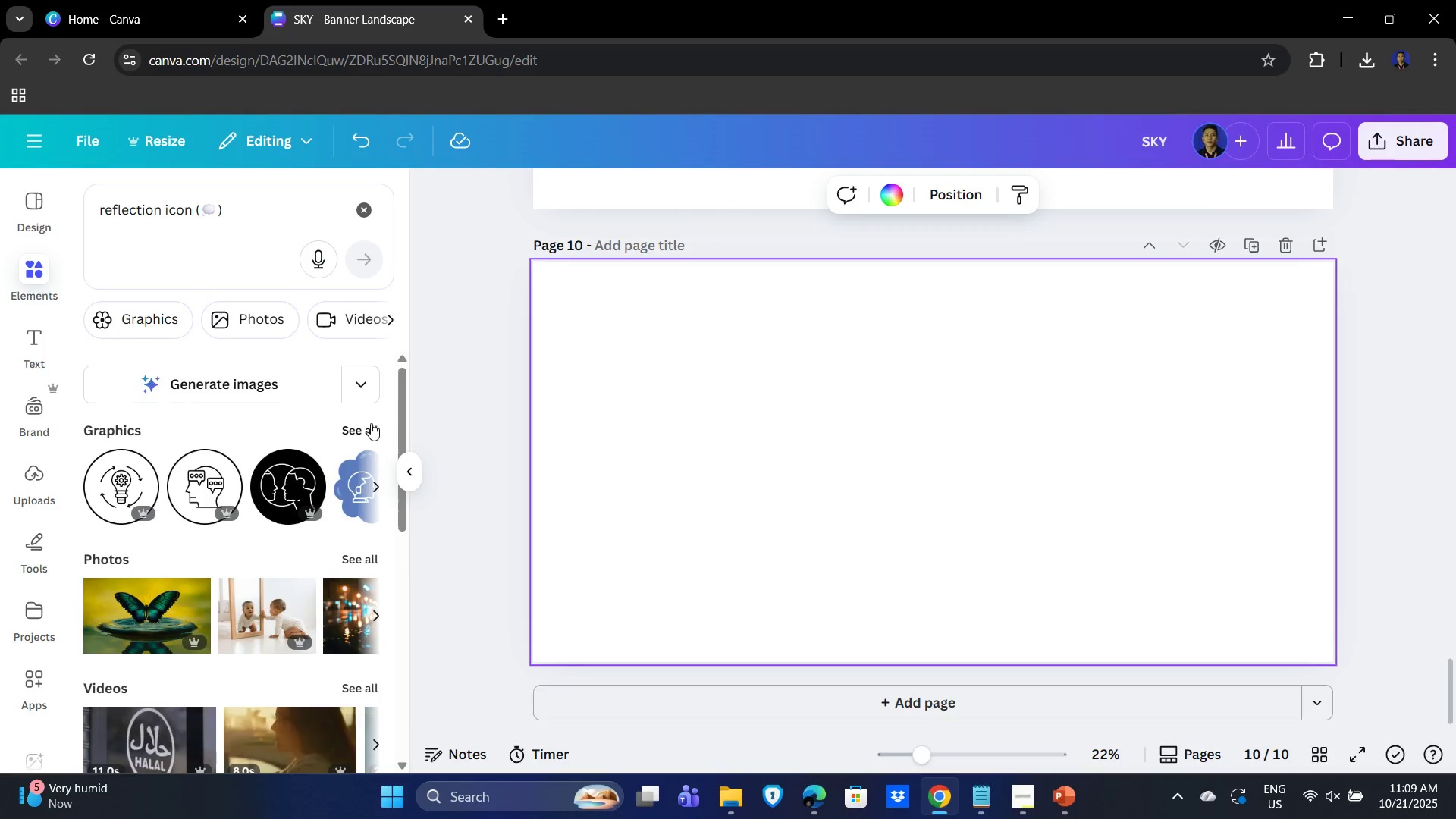 
left_click([371, 423])
 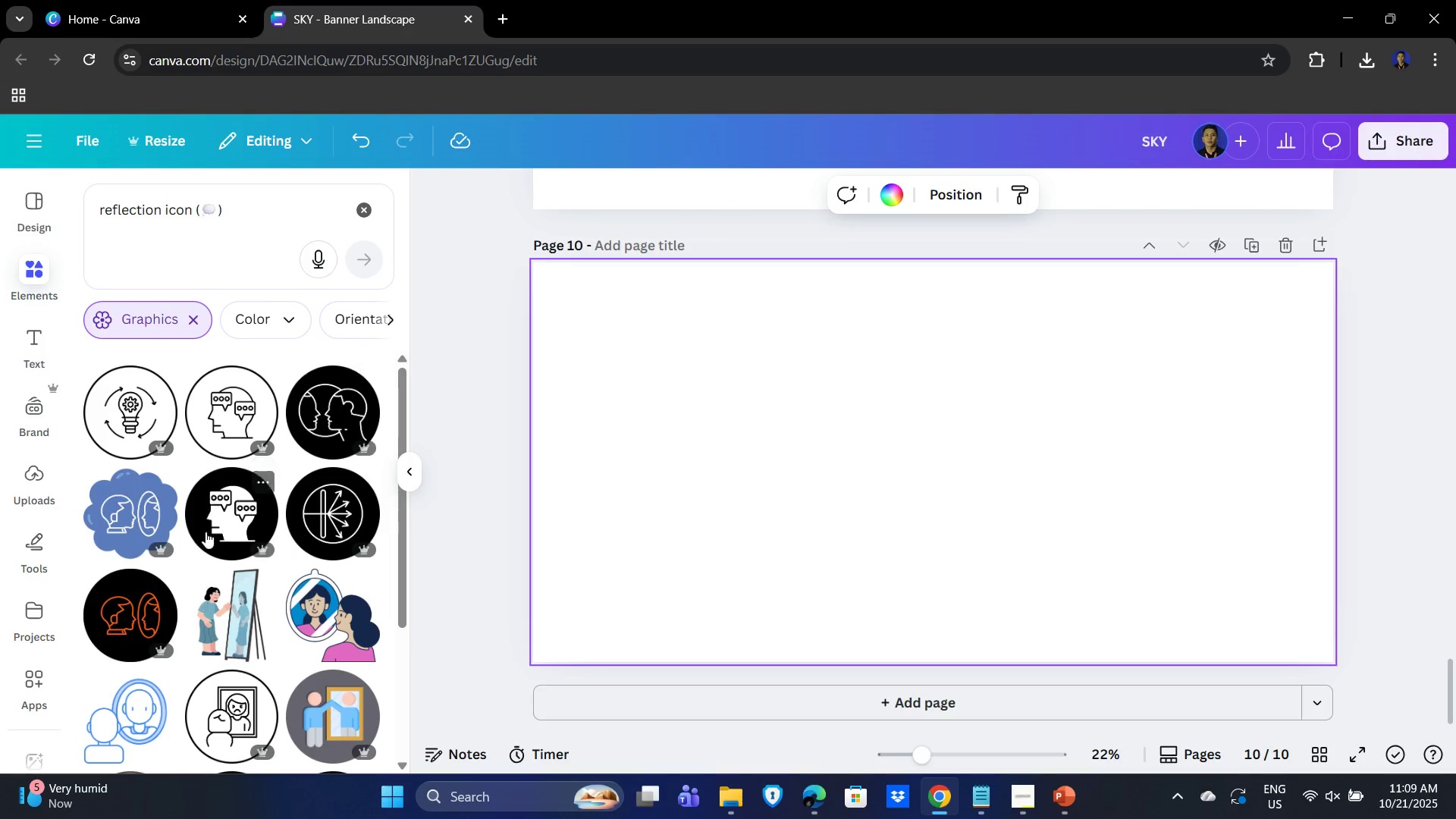 
scroll: coordinate [200, 499], scroll_direction: down, amount: 20.0
 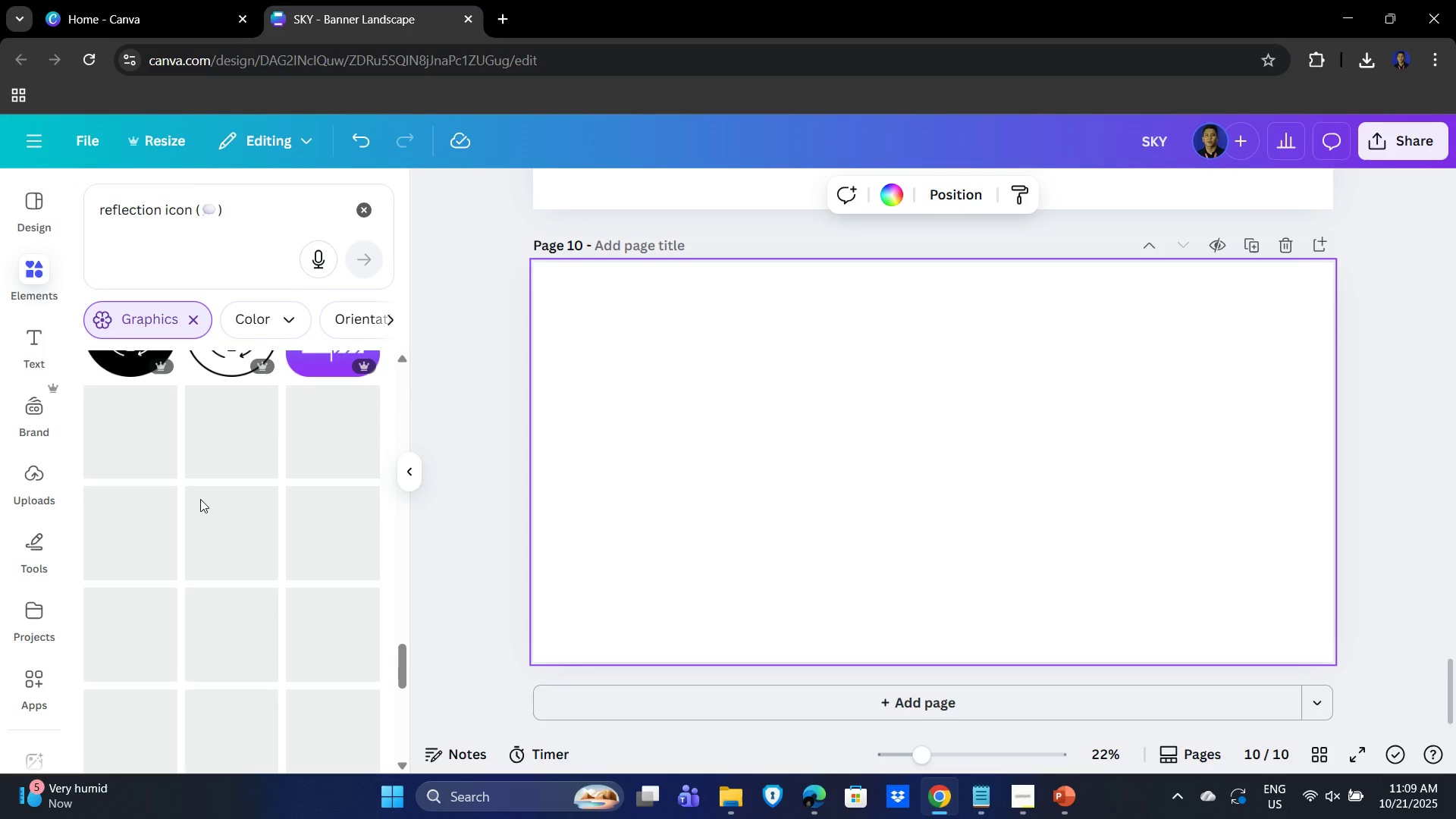 
scroll: coordinate [183, 507], scroll_direction: down, amount: 11.0
 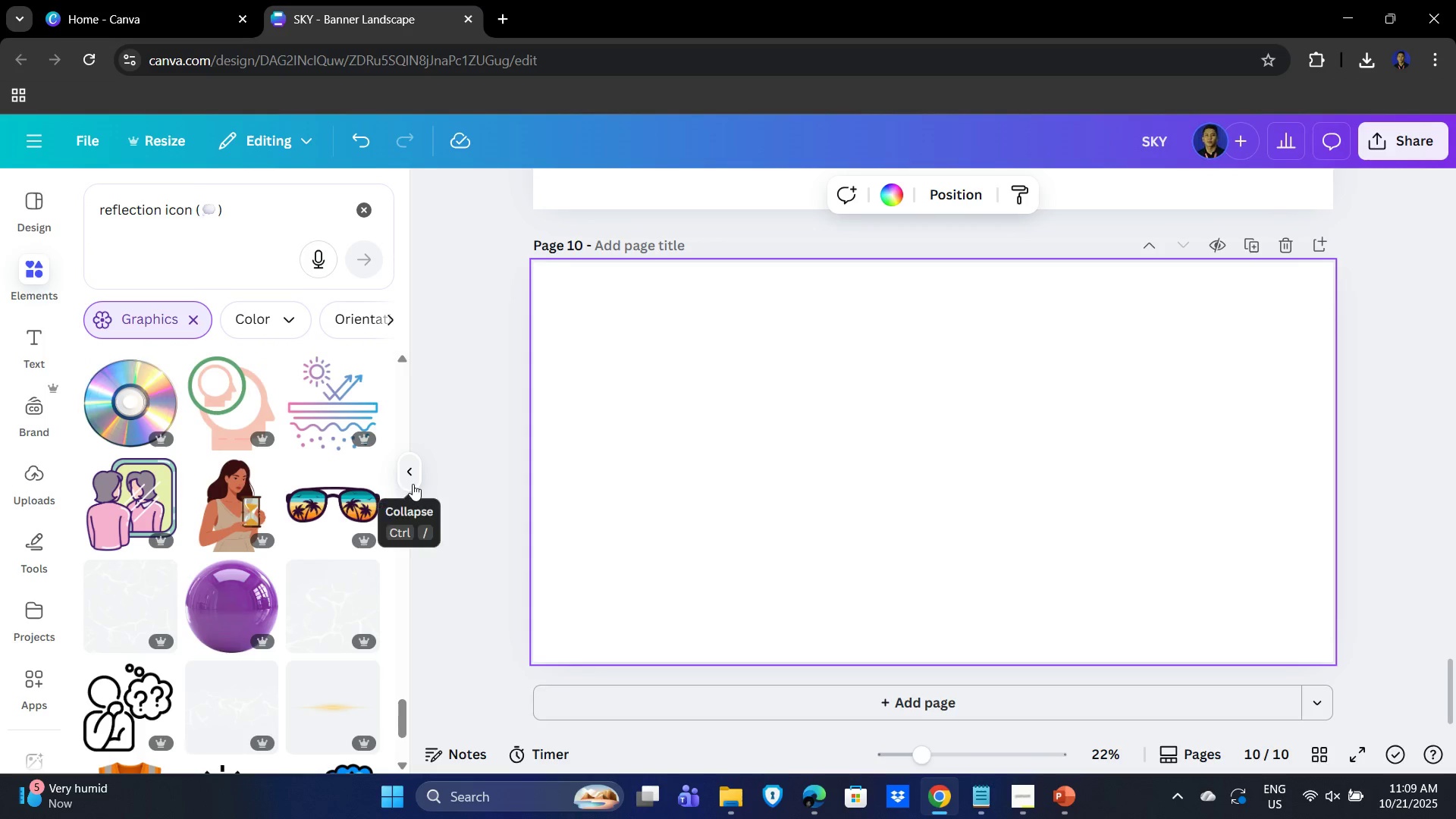 
key(Alt+AltLeft)
 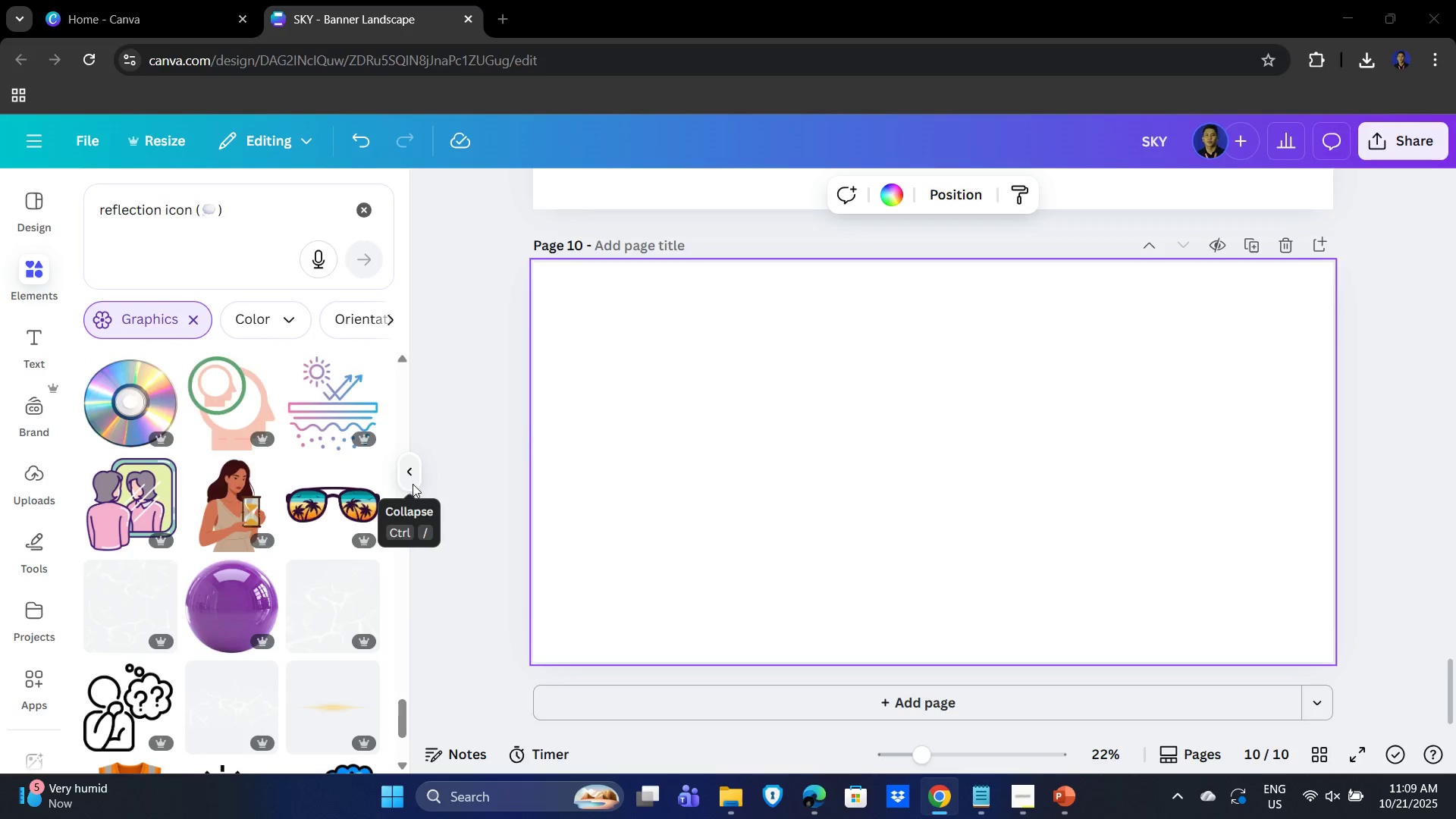 
key(Alt+Tab)
 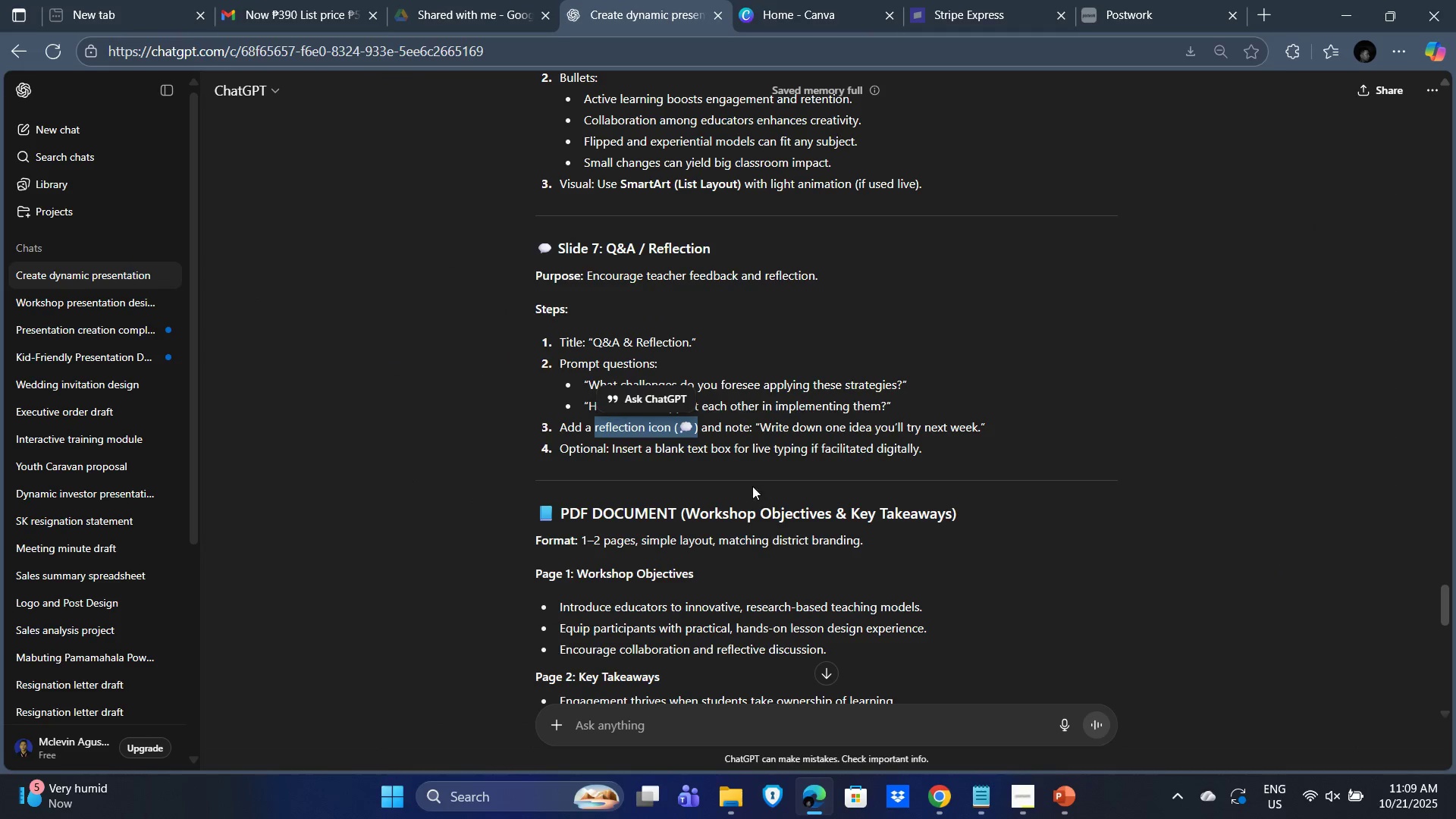 
key(Alt+Tab)
 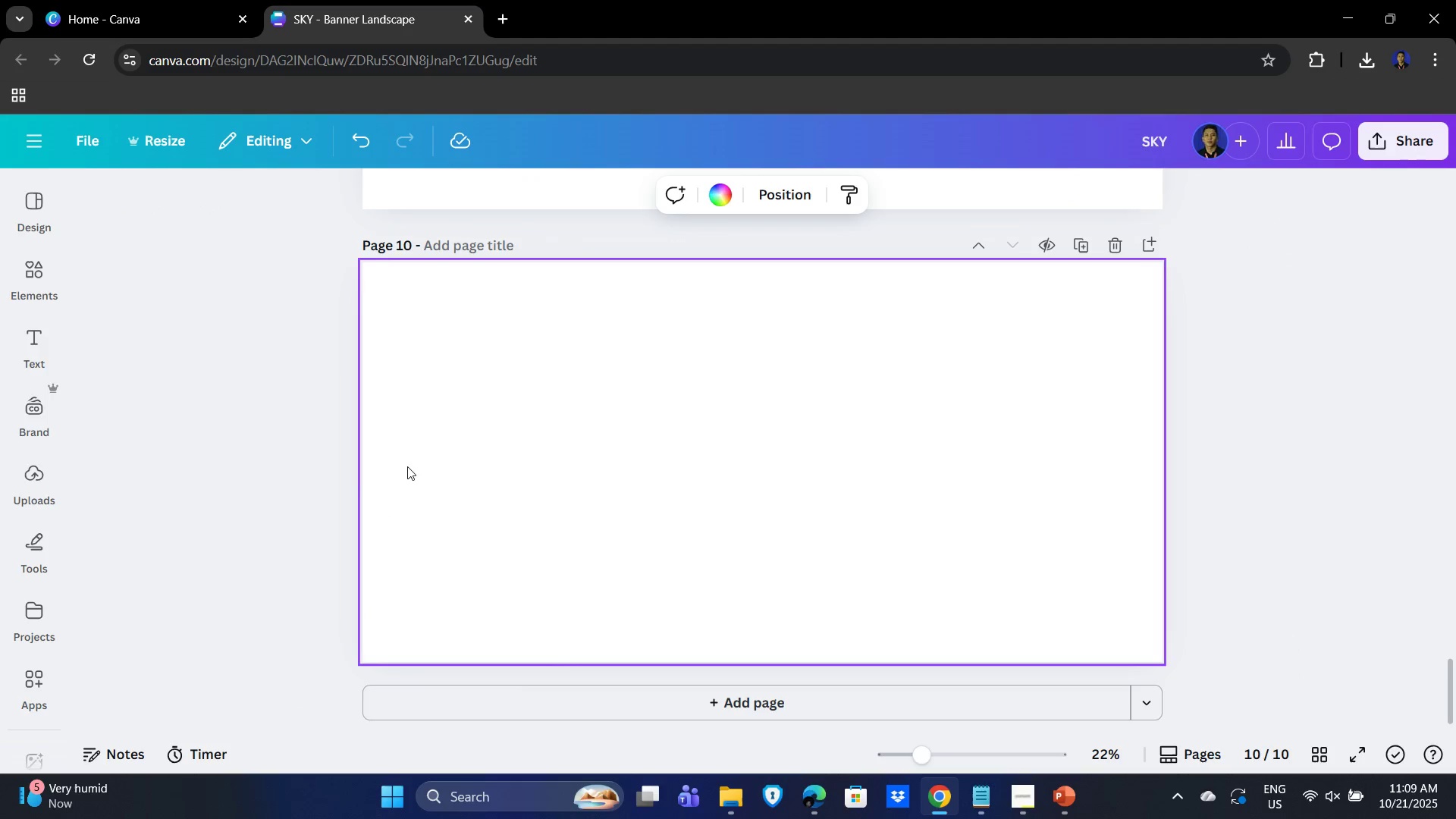 
left_click([1340, 538])
 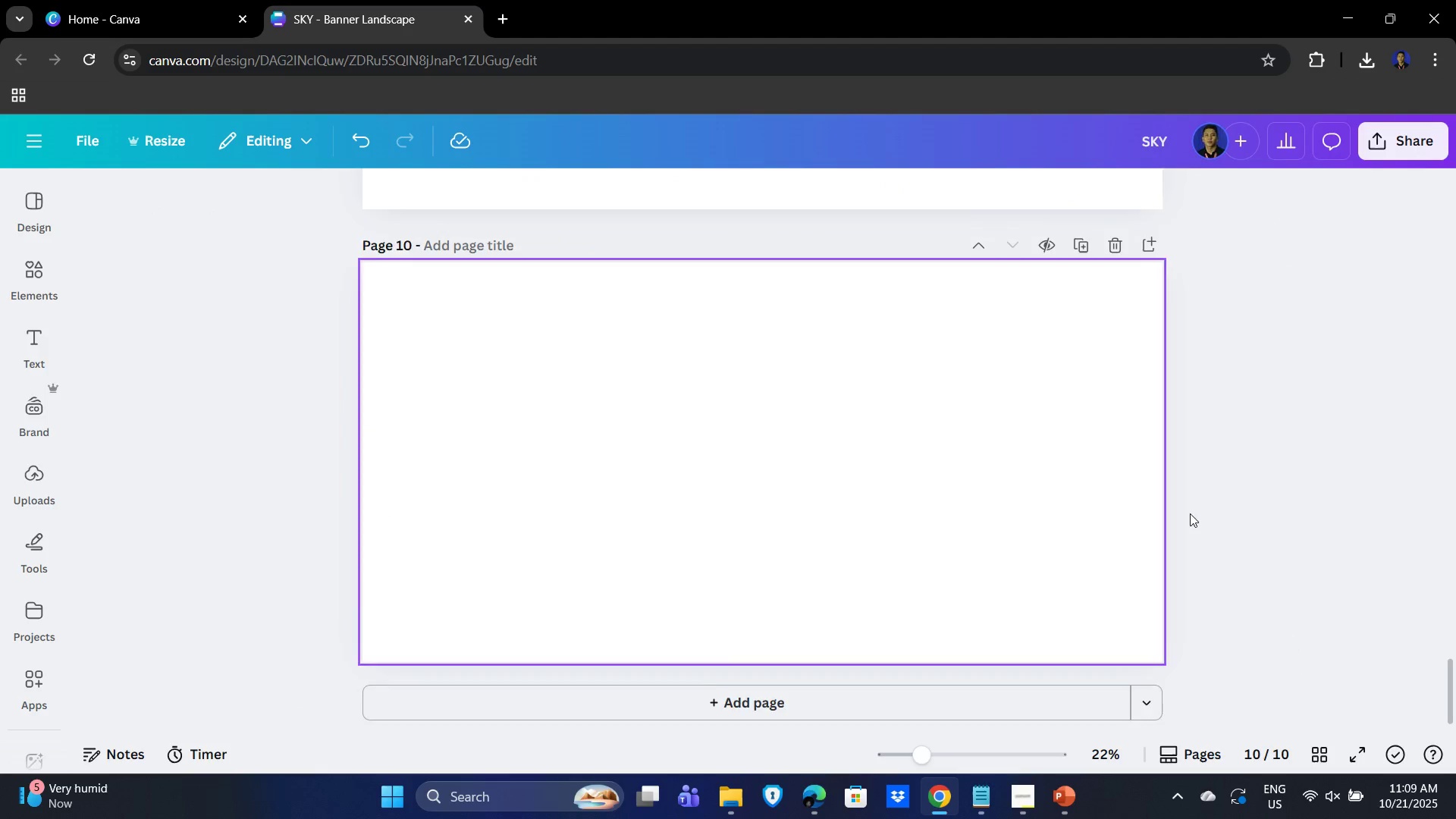 
scroll: coordinate [1221, 513], scroll_direction: up, amount: 3.0
 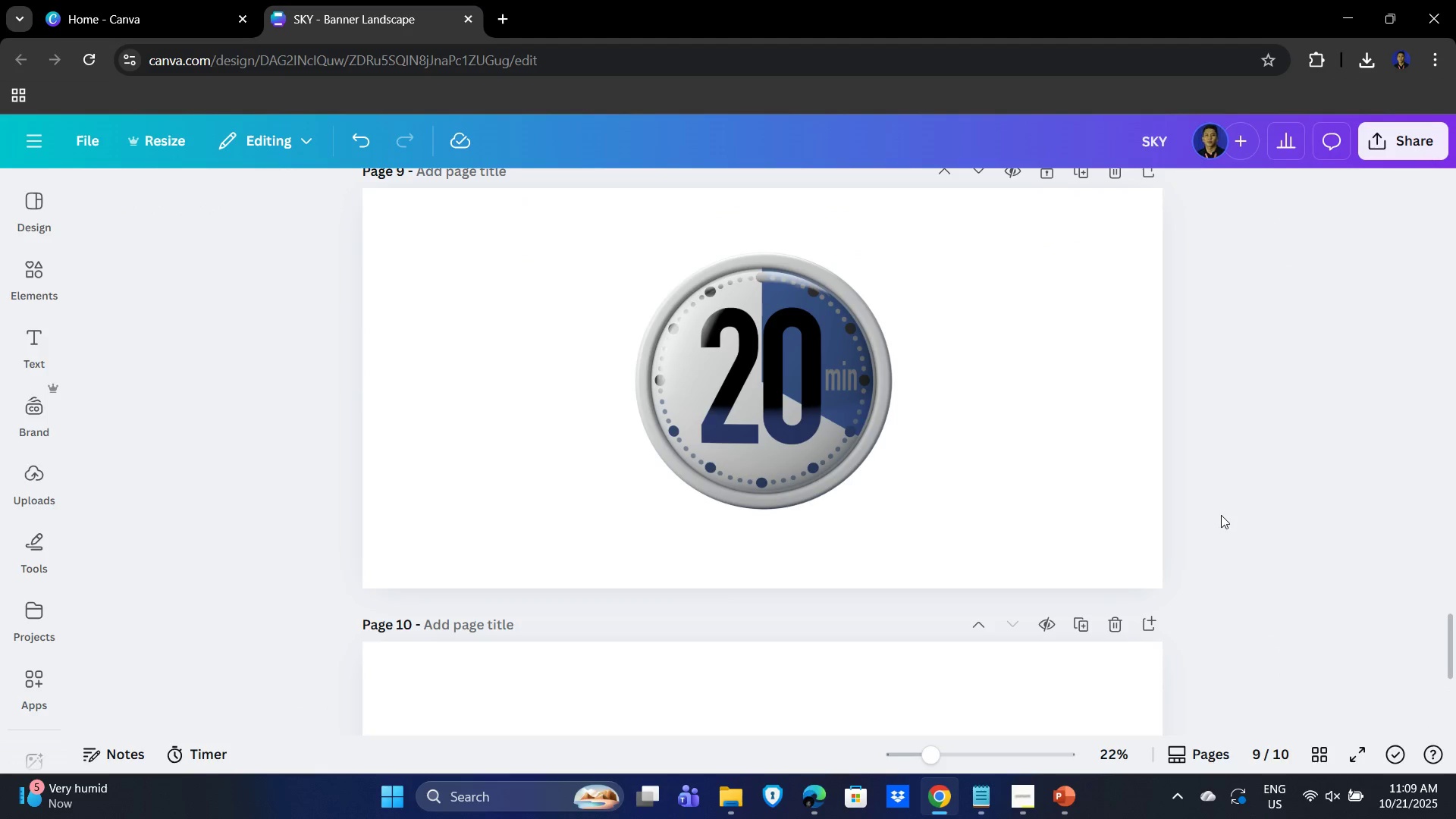 
scroll: coordinate [1221, 515], scroll_direction: down, amount: 7.0
 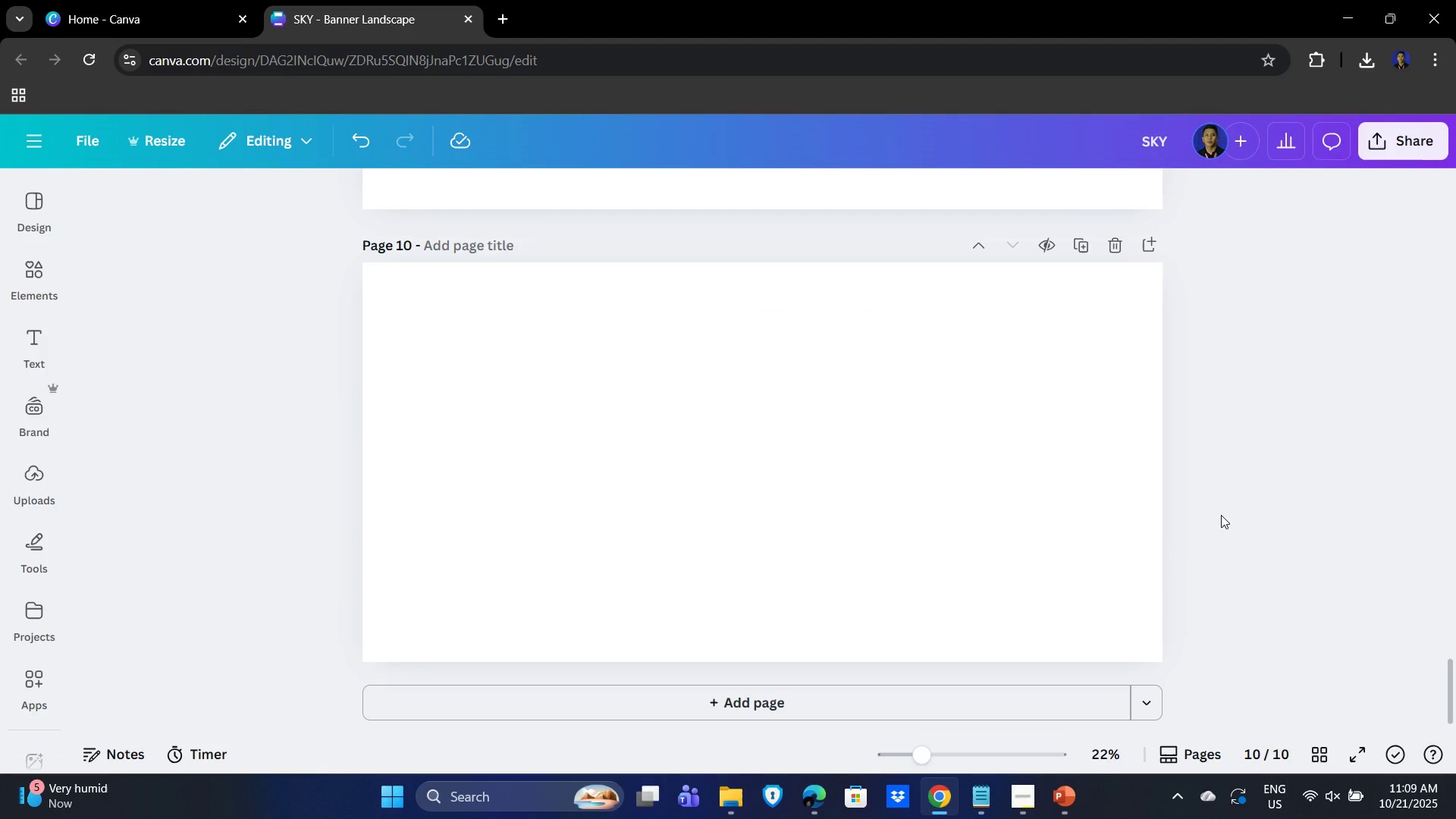 
key(Alt+Tab)
 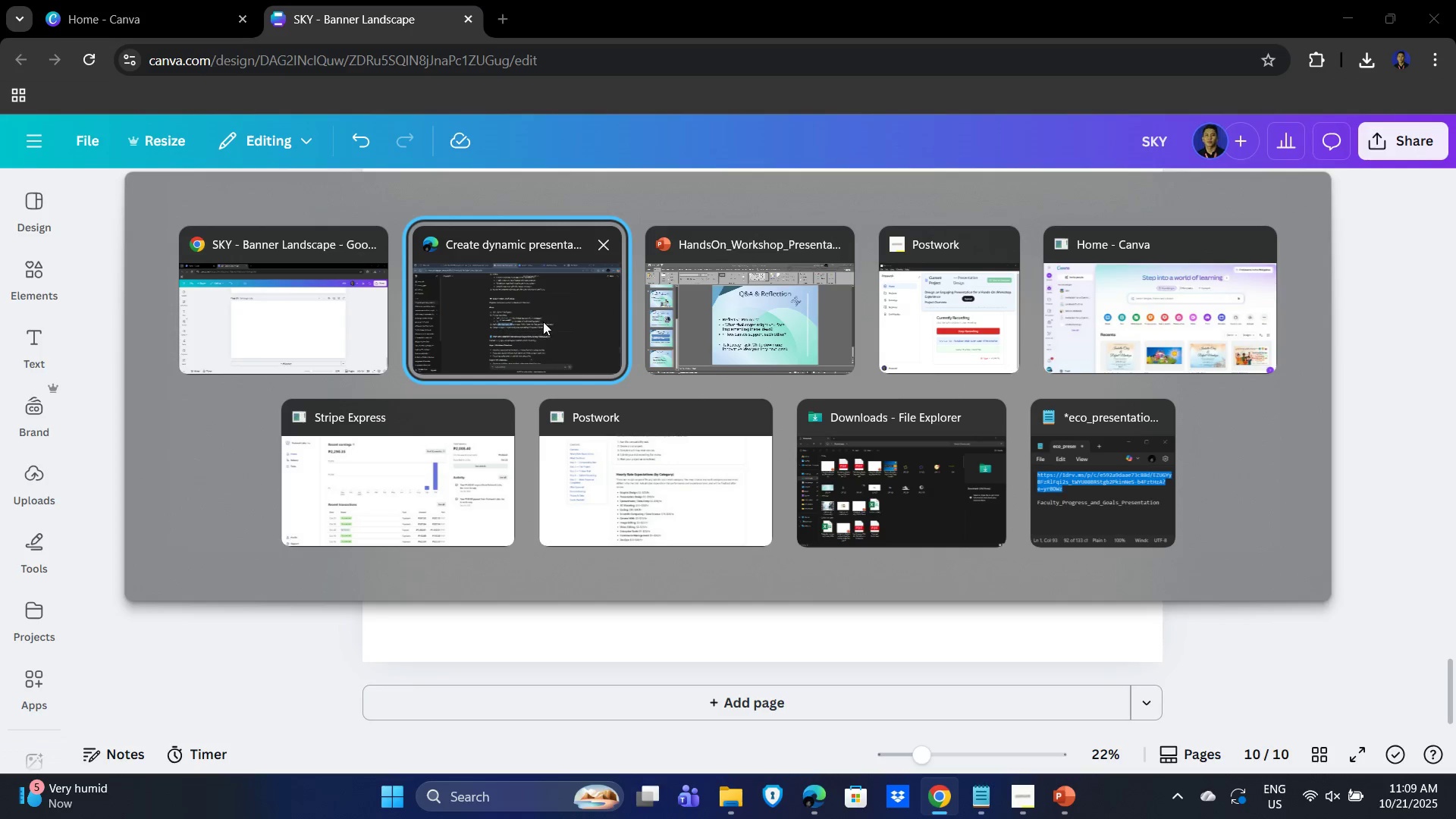 
left_click([545, 318])
 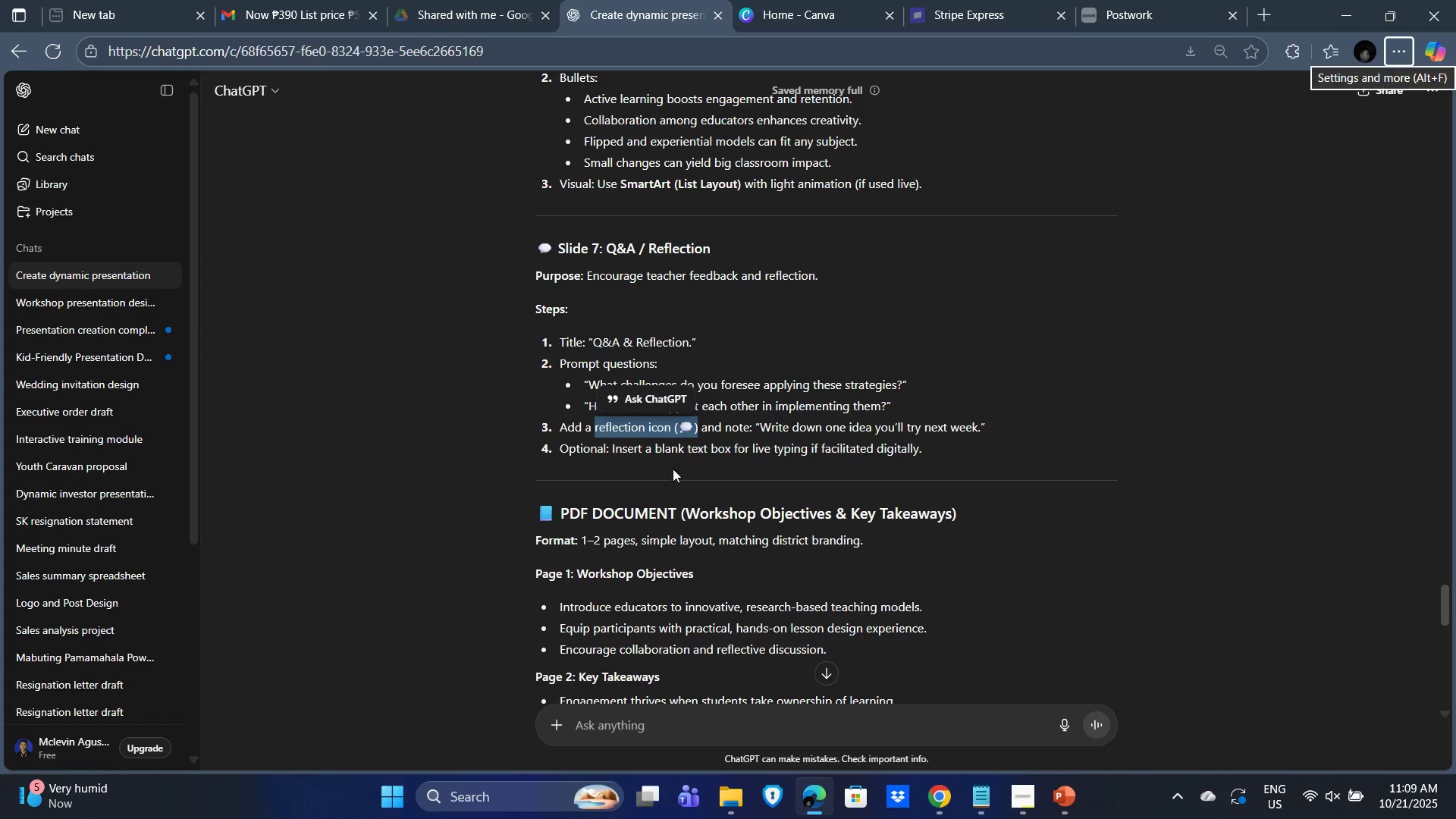 
scroll: coordinate [711, 518], scroll_direction: down, amount: 1.0
 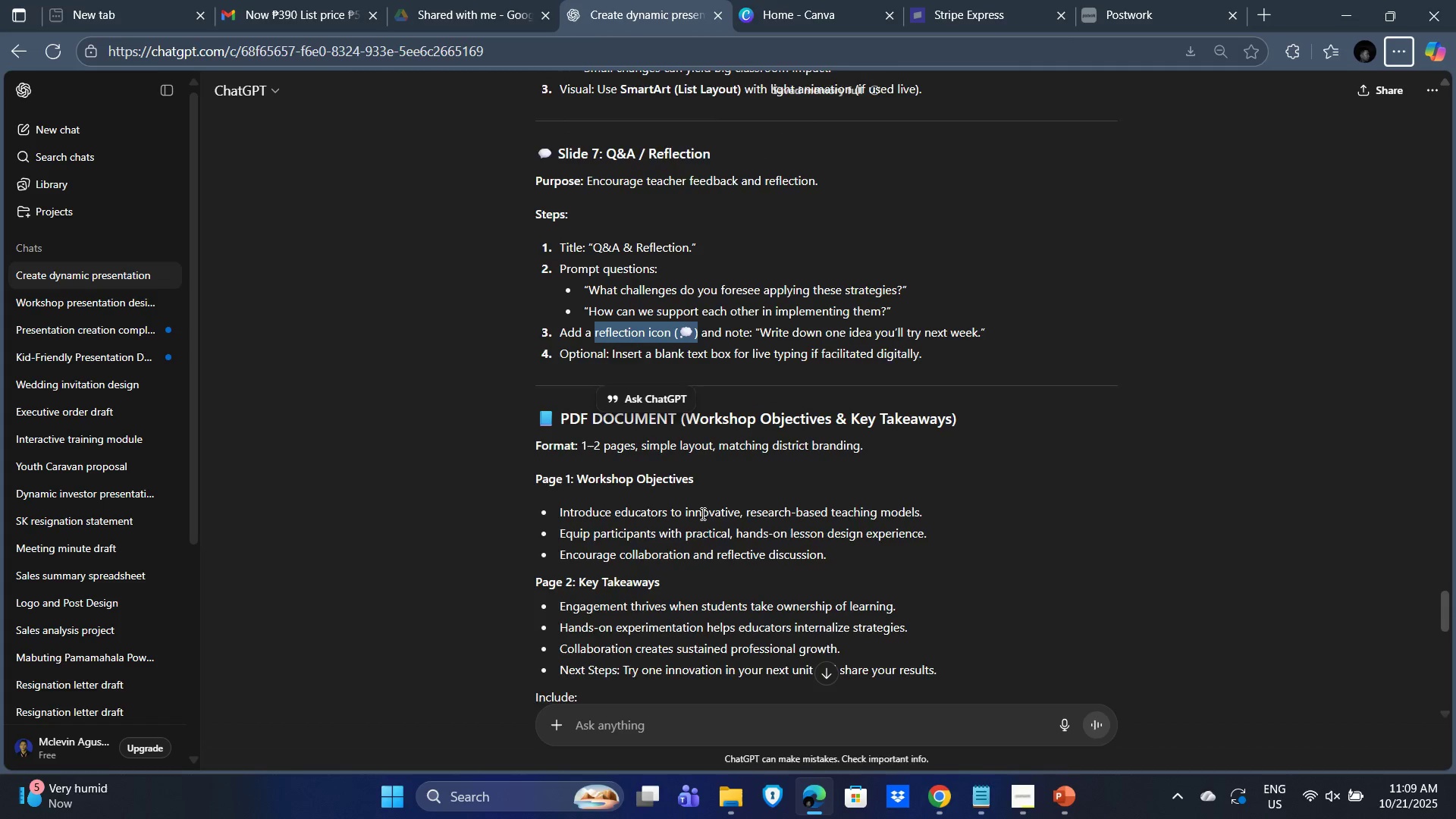 
scroll: coordinate [701, 513], scroll_direction: none, amount: 0.0
 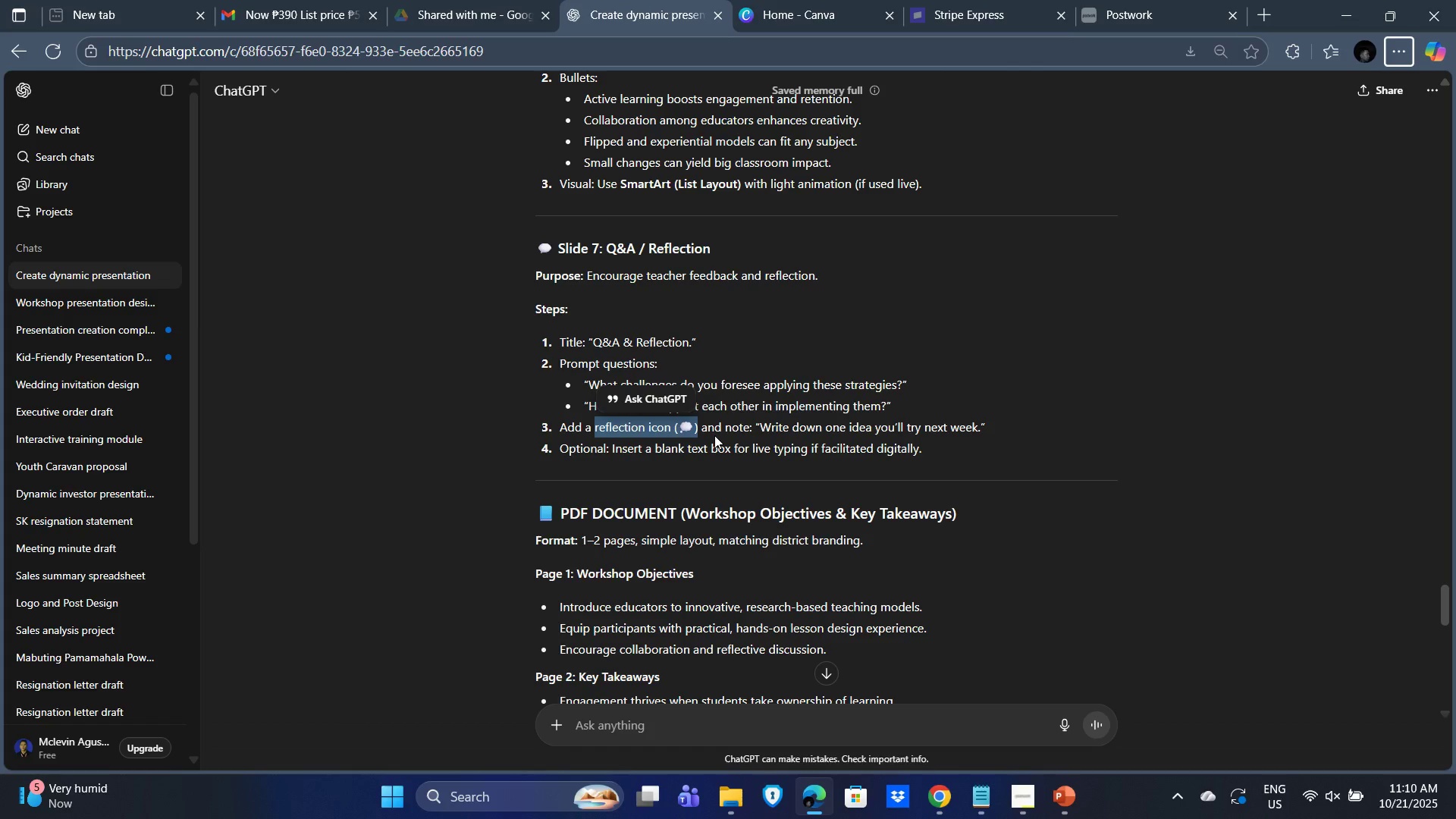 
wait(23.48)
 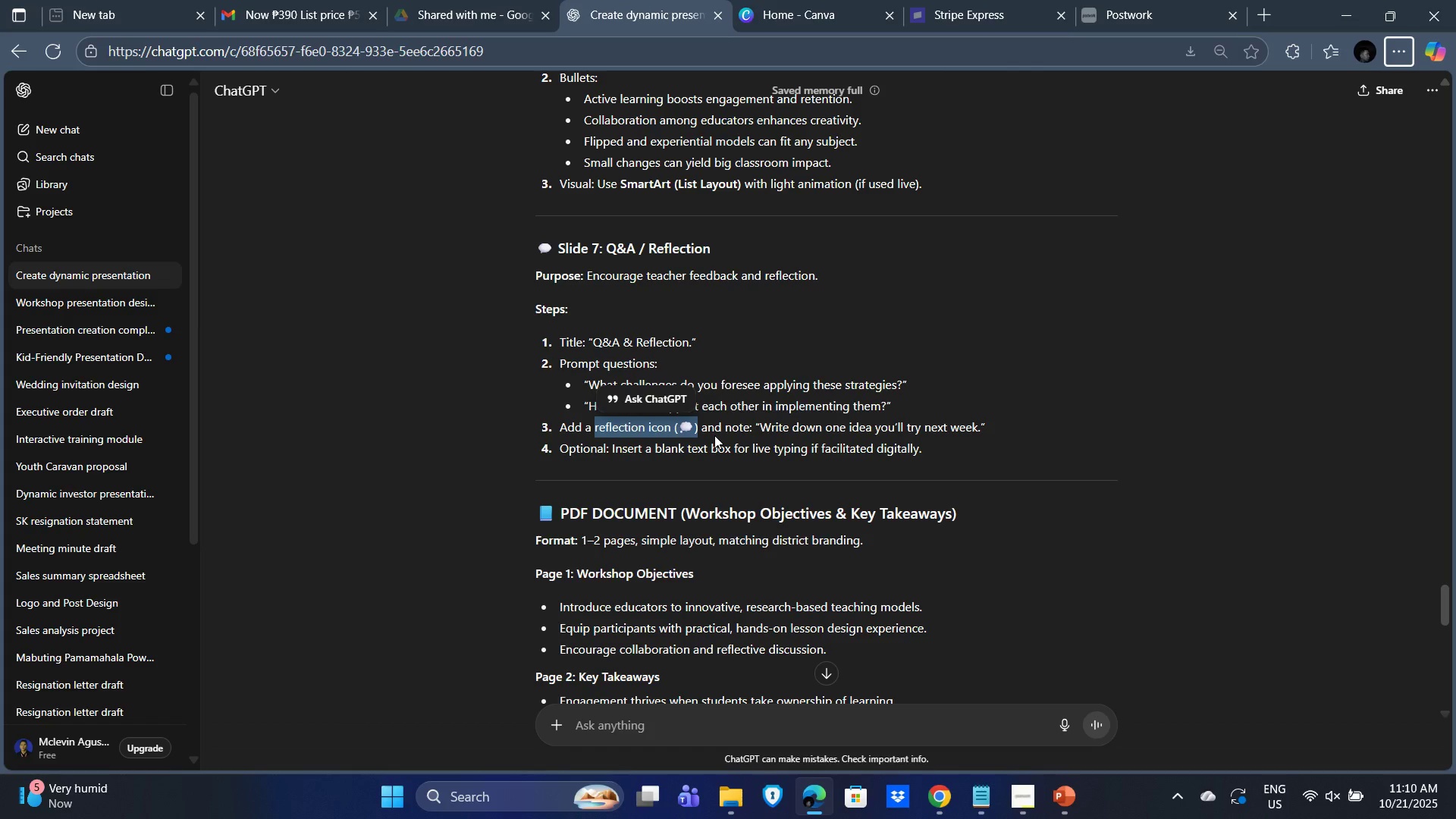 
key(Alt+AltLeft)
 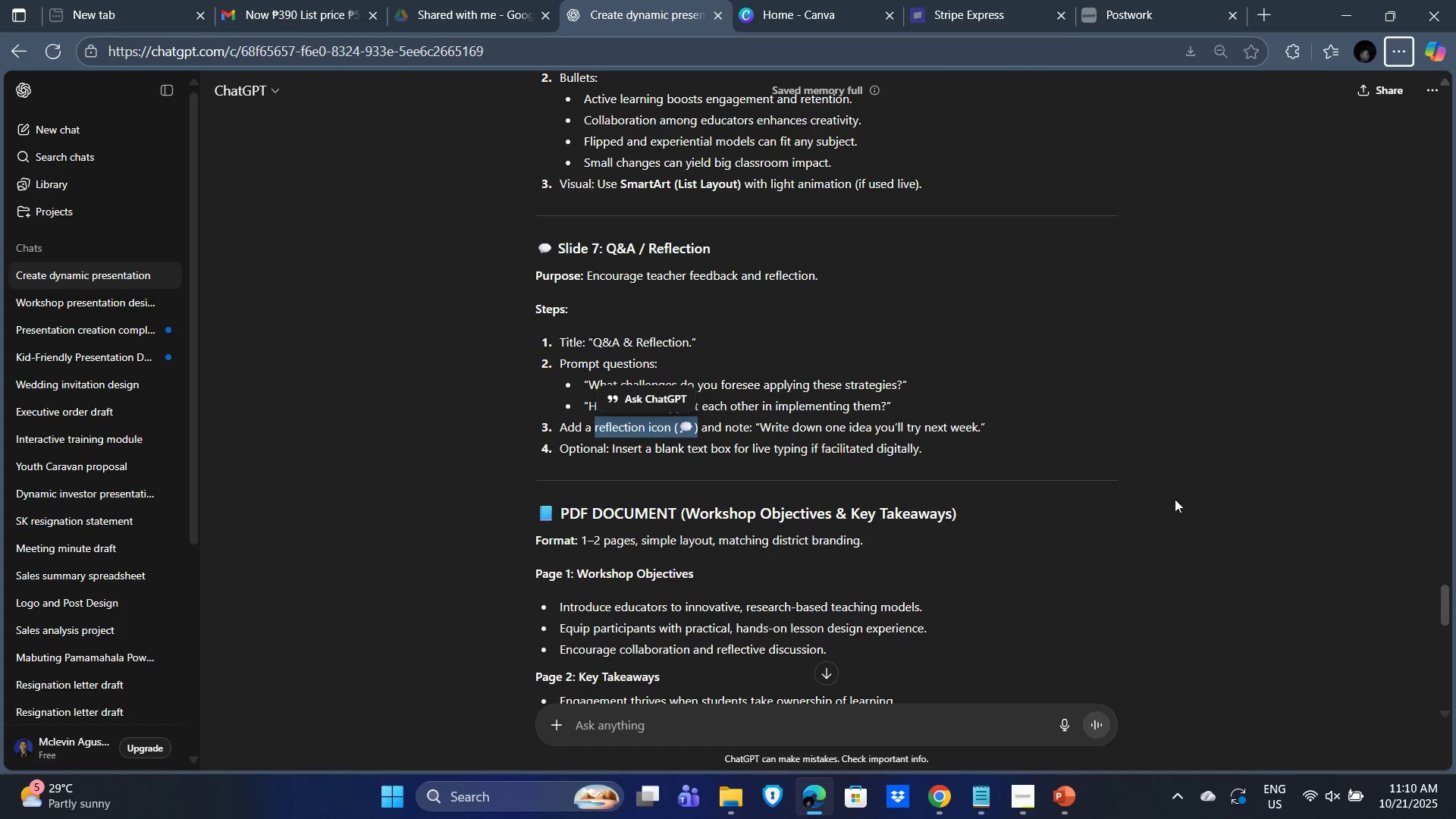 
key(Alt+Tab)
 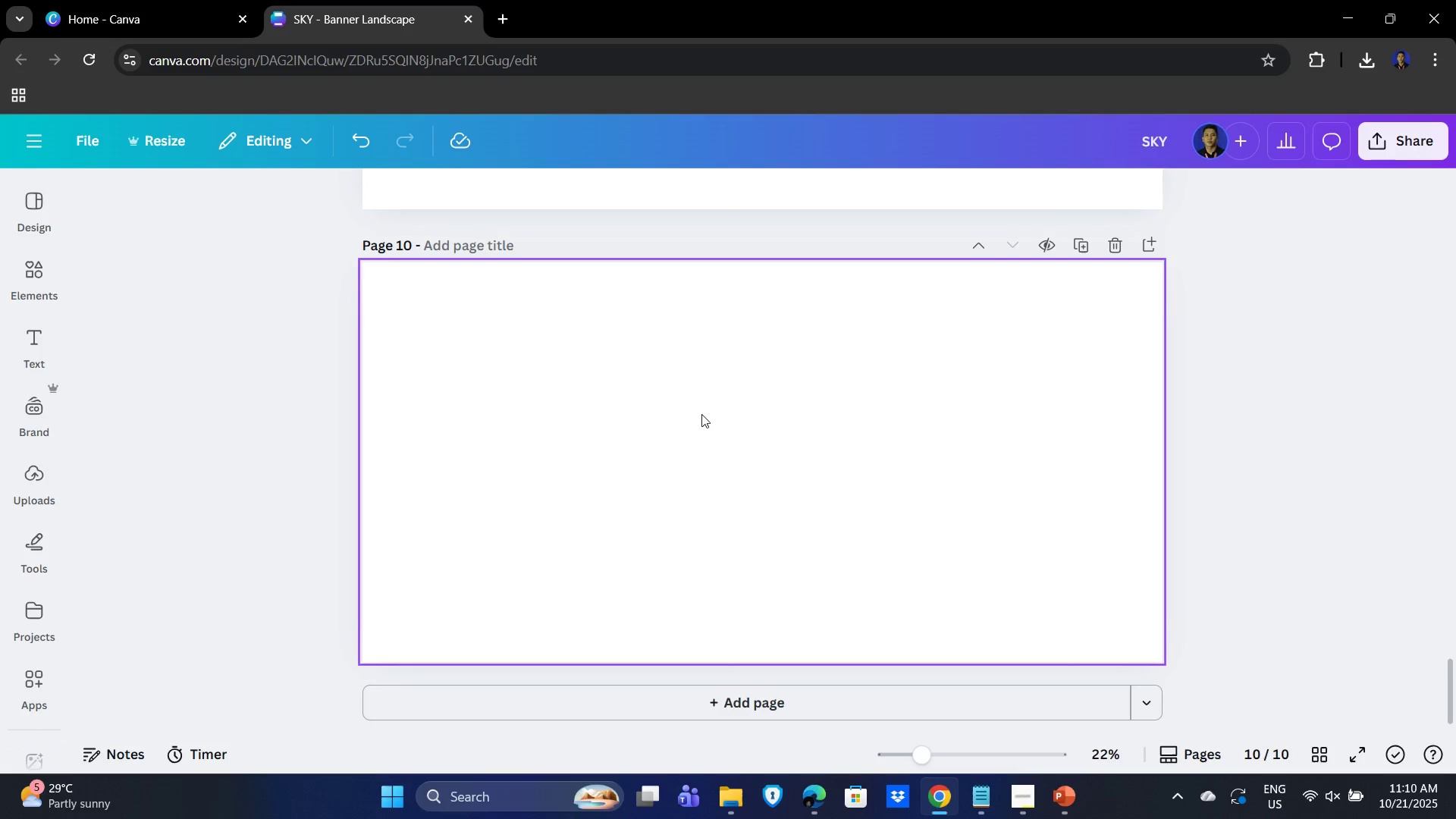 
left_click([771, 422])
 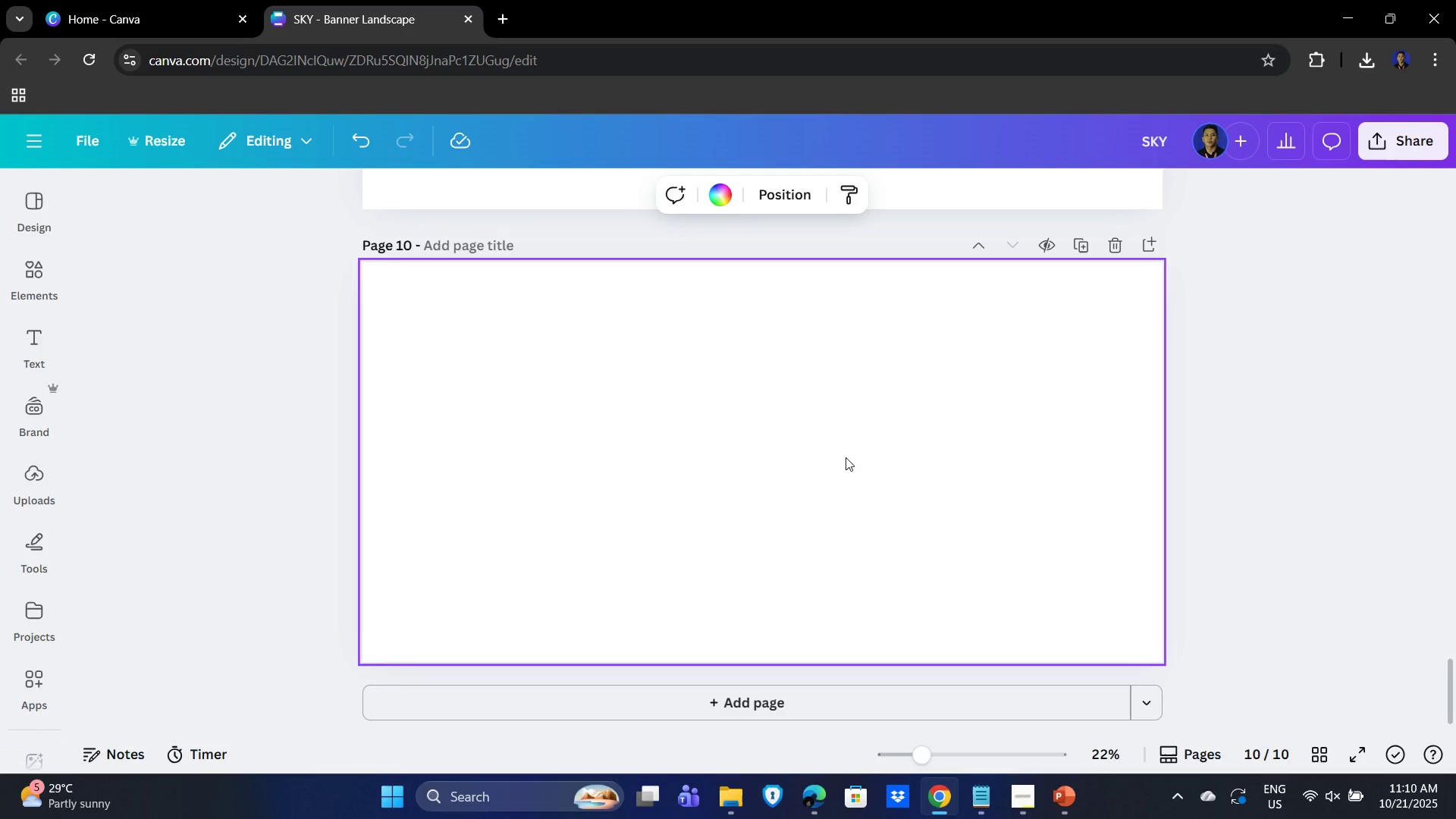 
left_click([850, 457])
 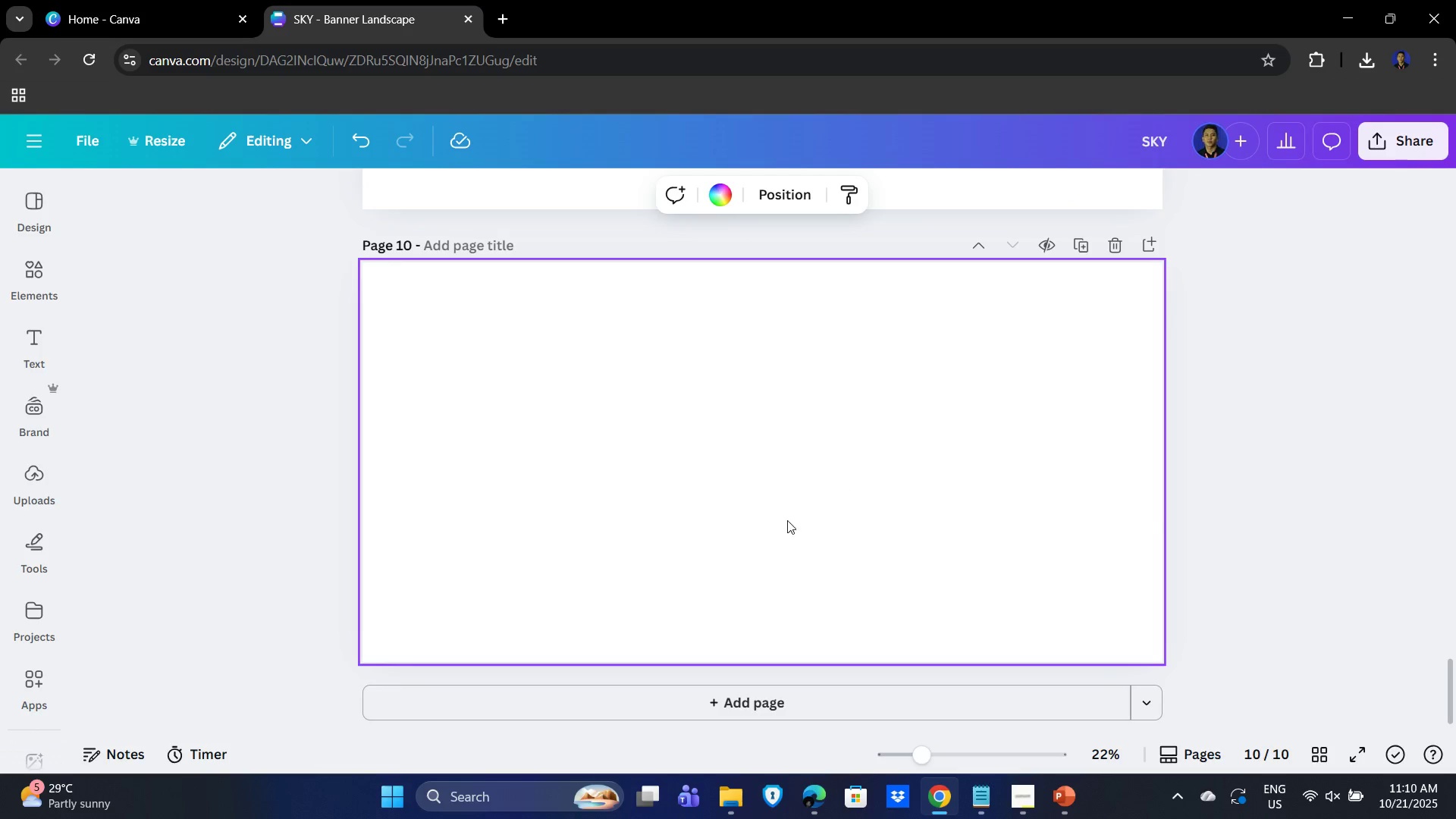 
key(Alt+Tab)
 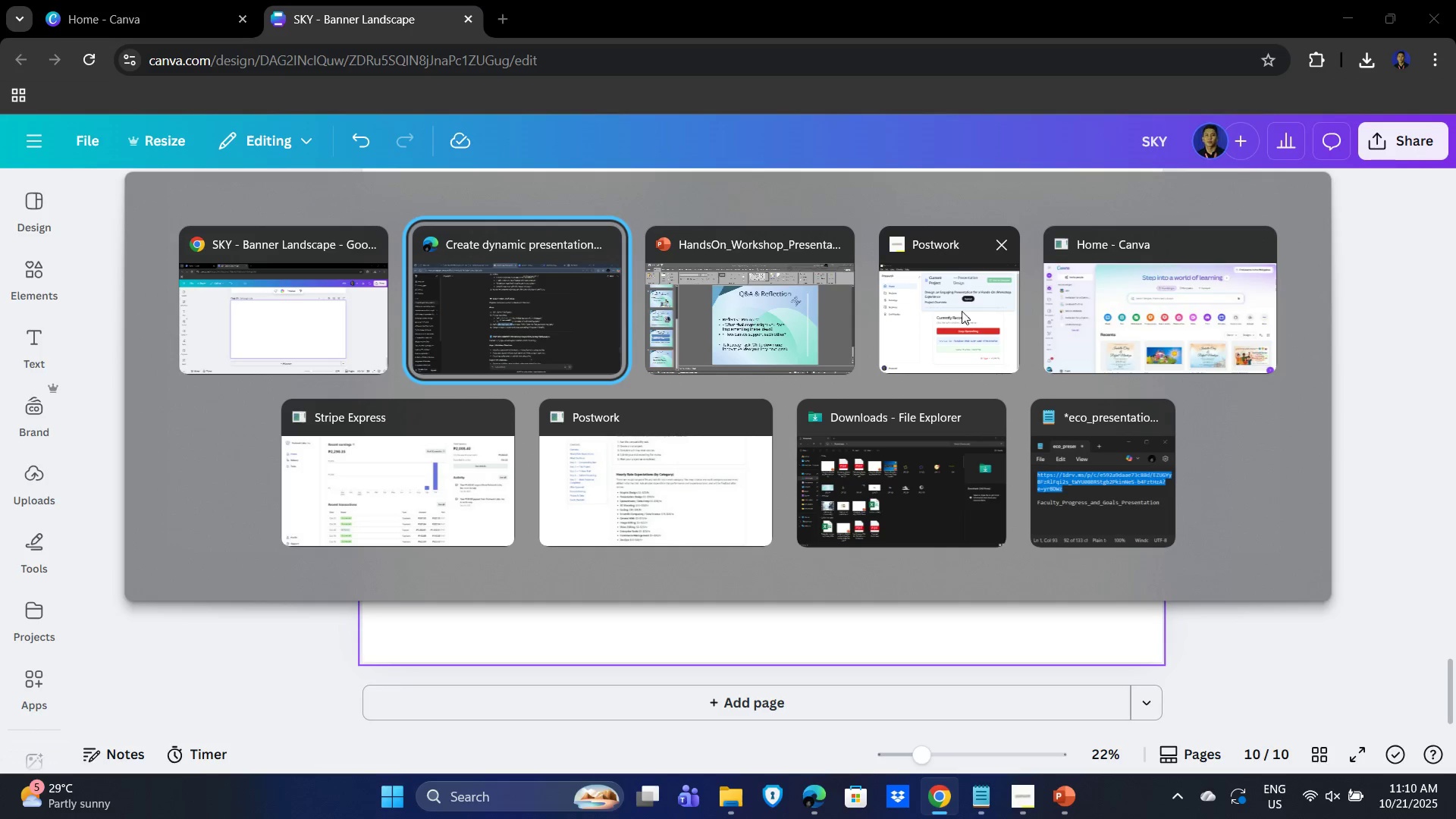 
left_click([812, 315])
 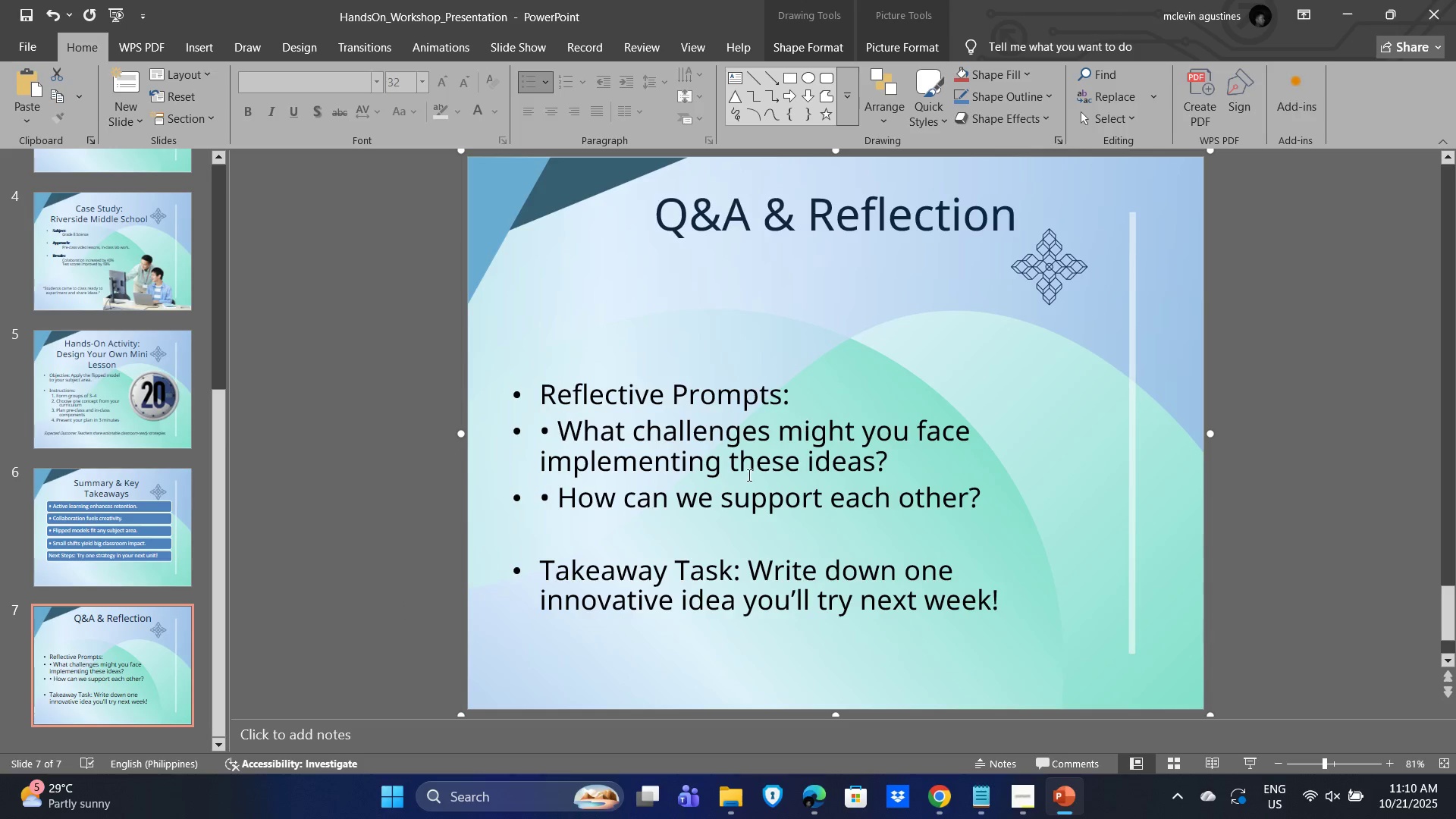 
key(Alt+AltLeft)
 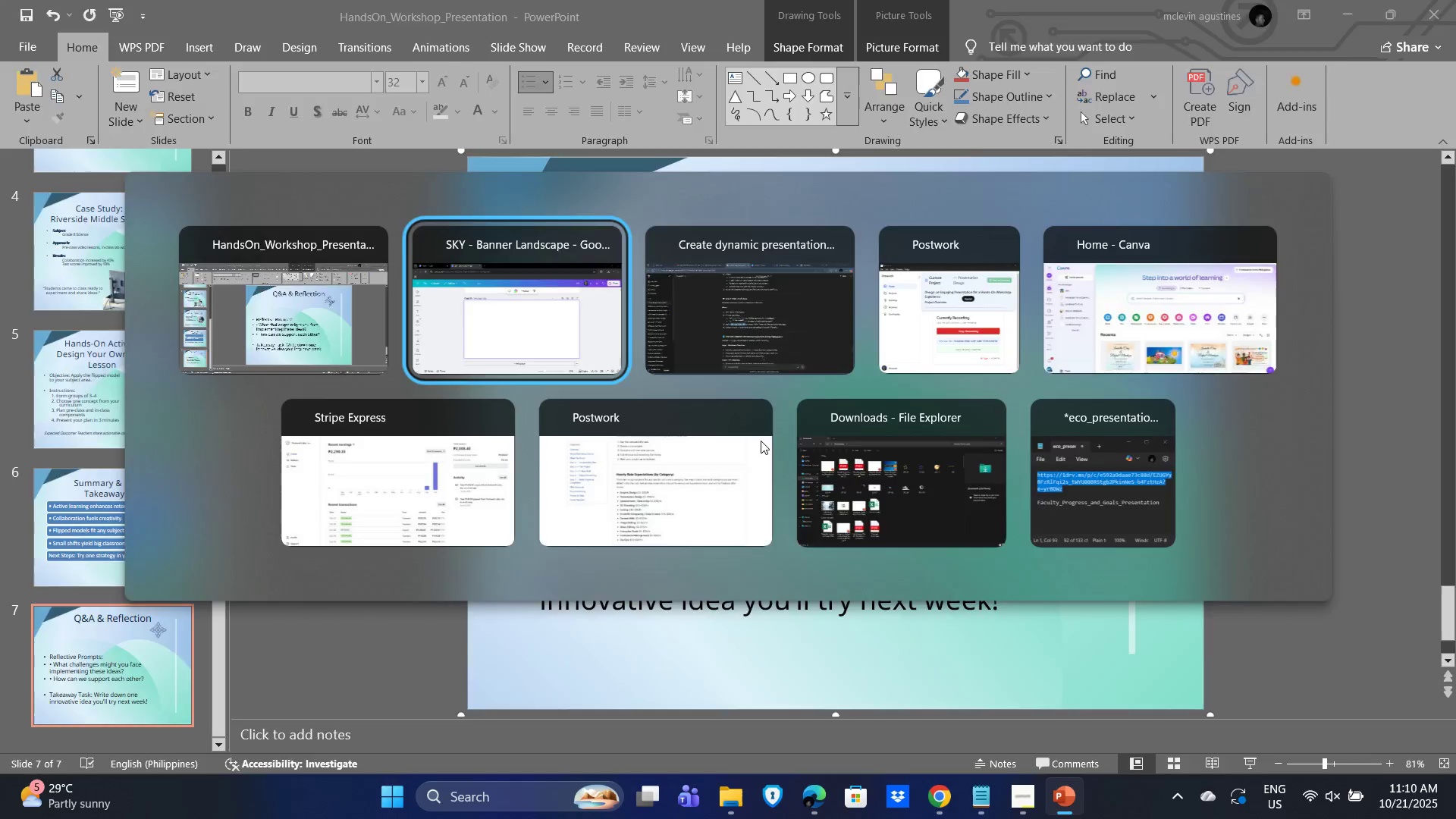 
key(Alt+Tab)
 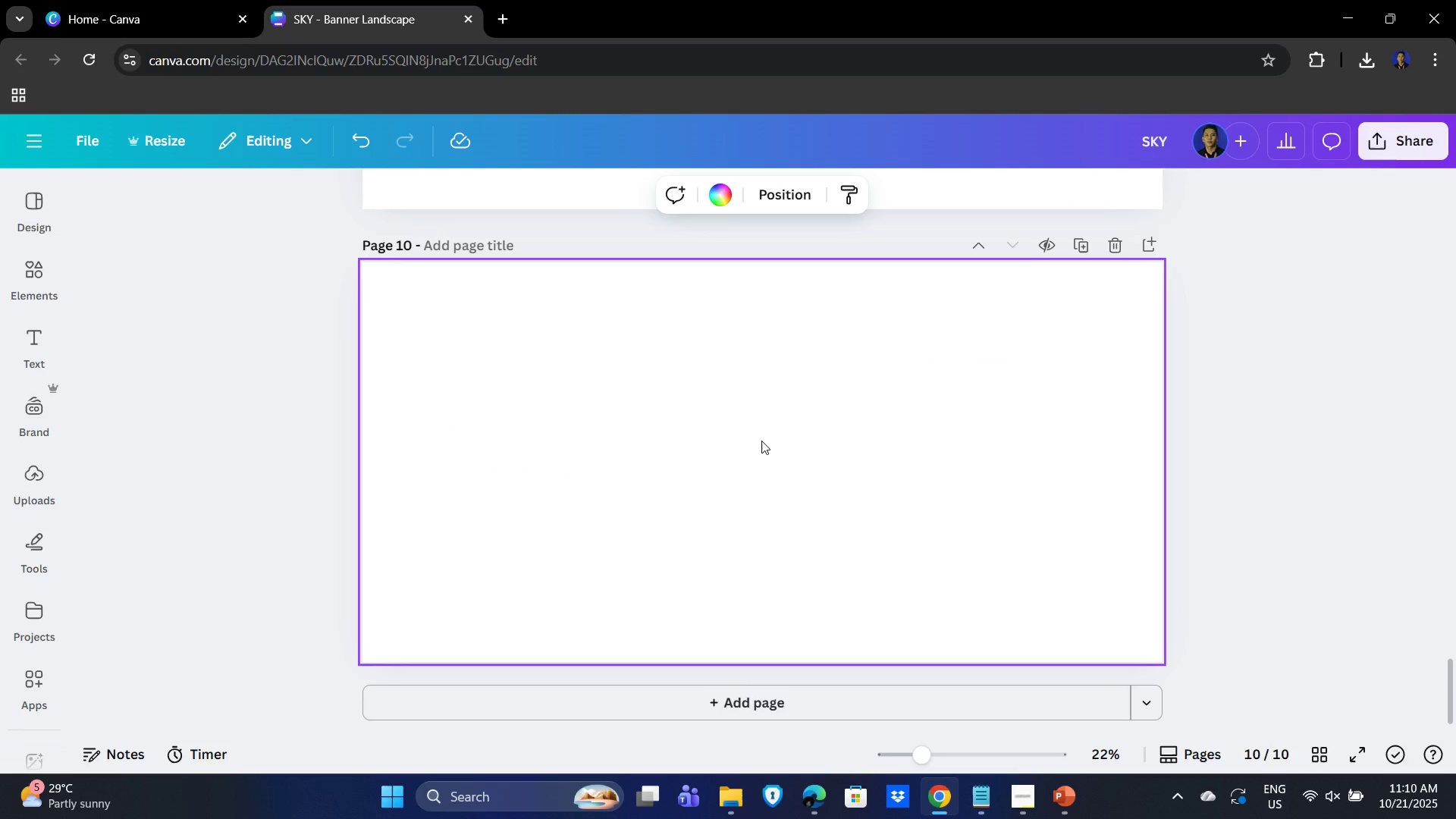 
key(Alt+Tab)
 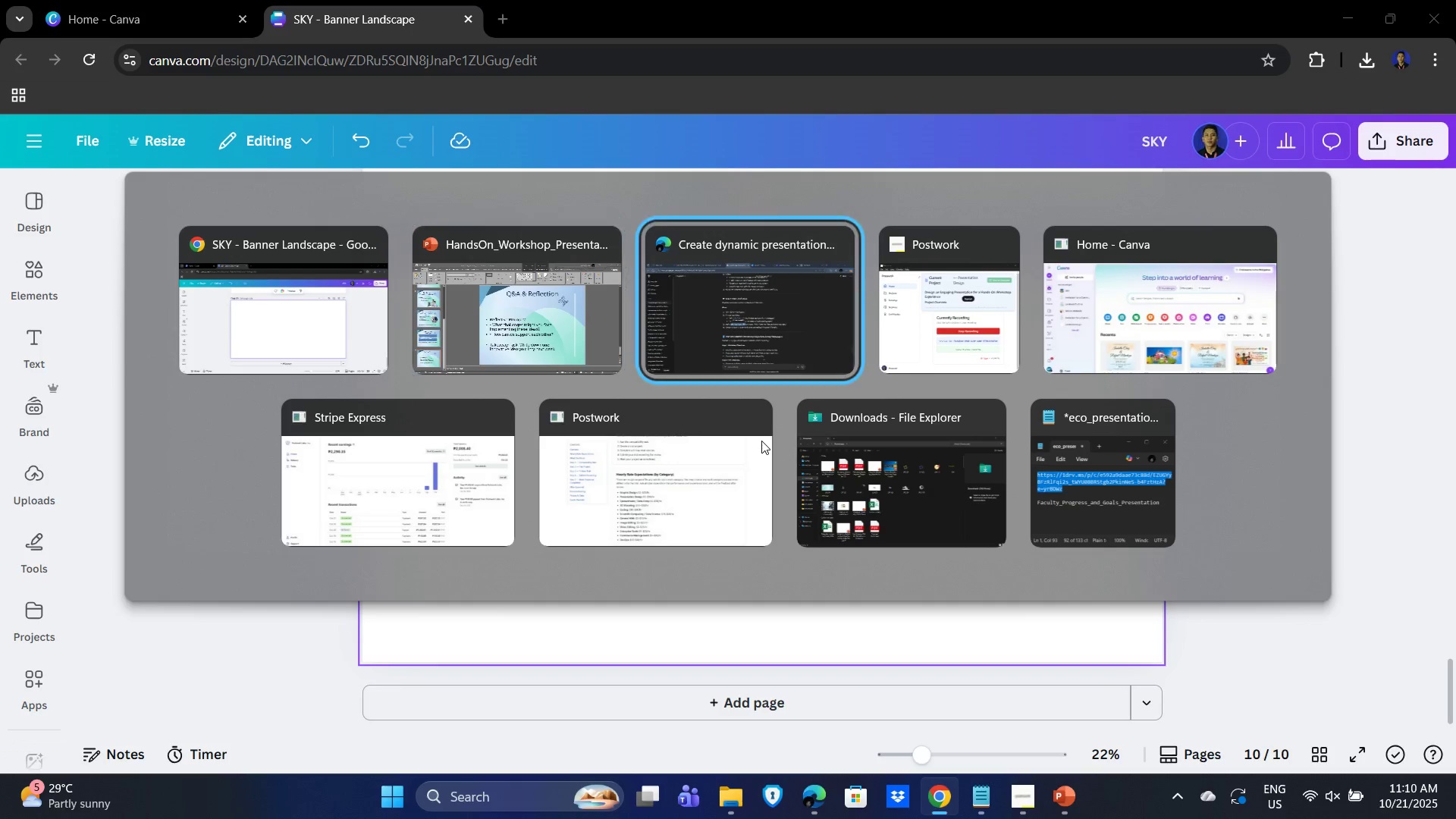 
key(Alt+Tab)
 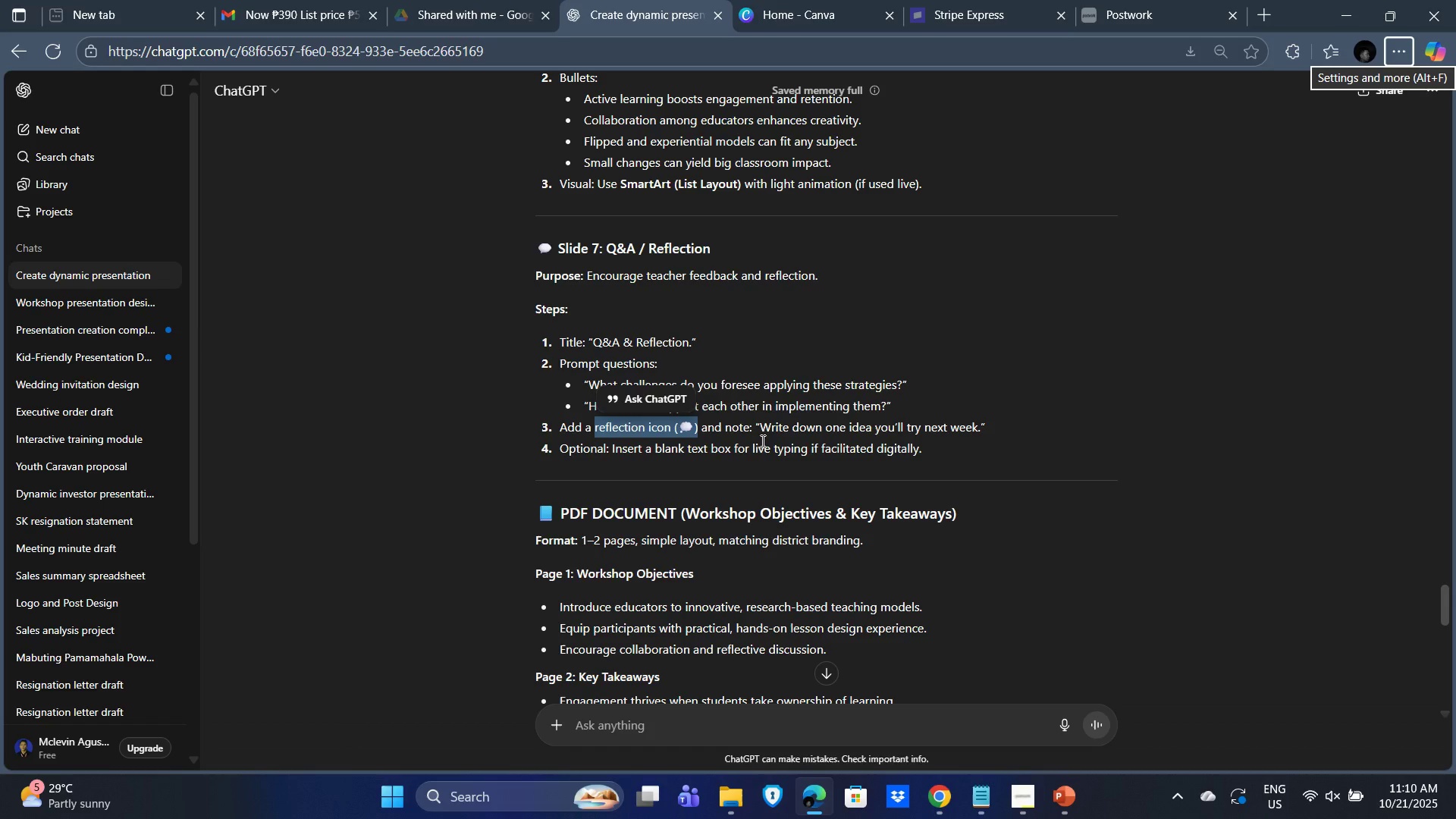 
left_click([1091, 370])
 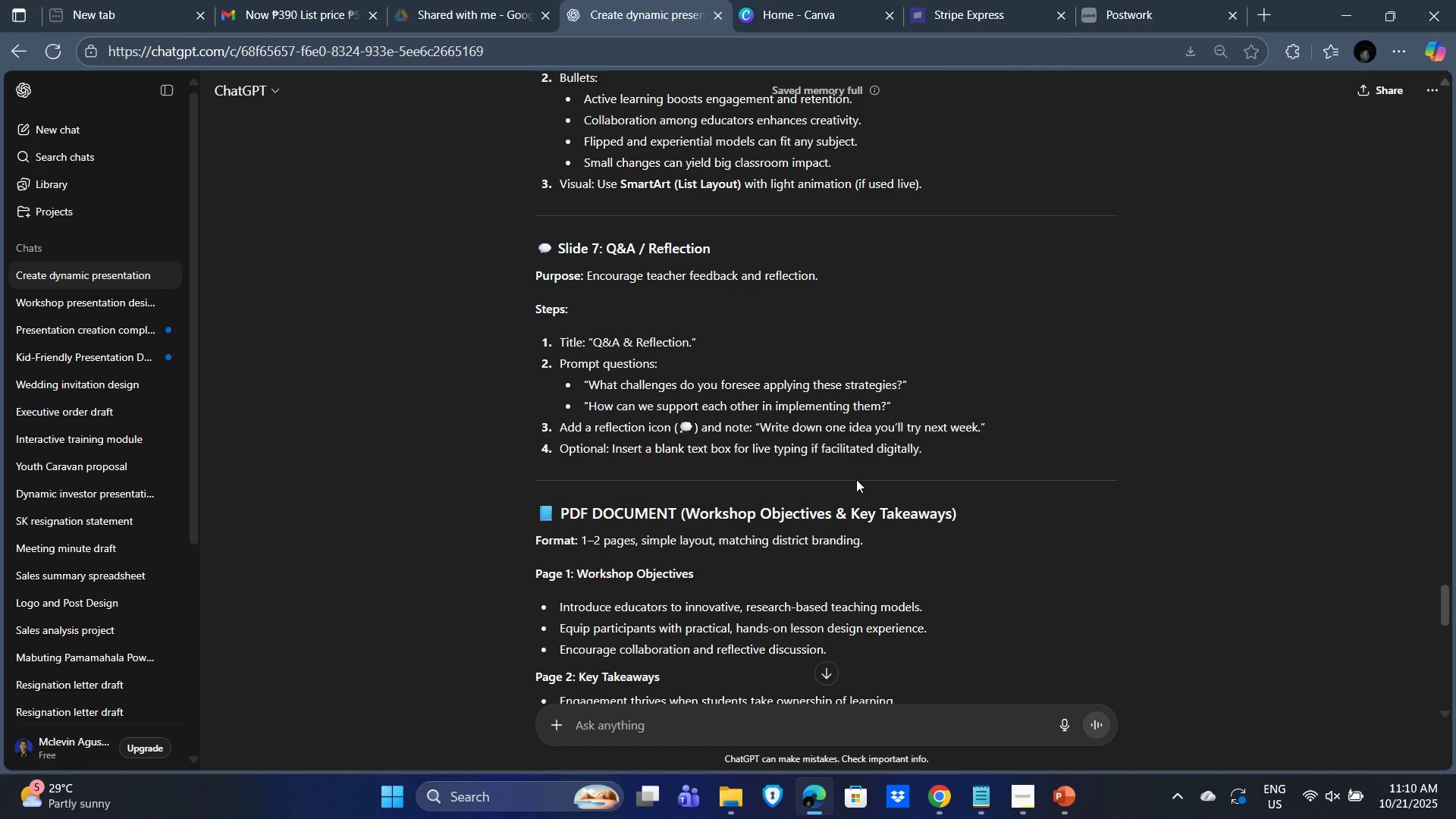 
key(Alt+Tab)
 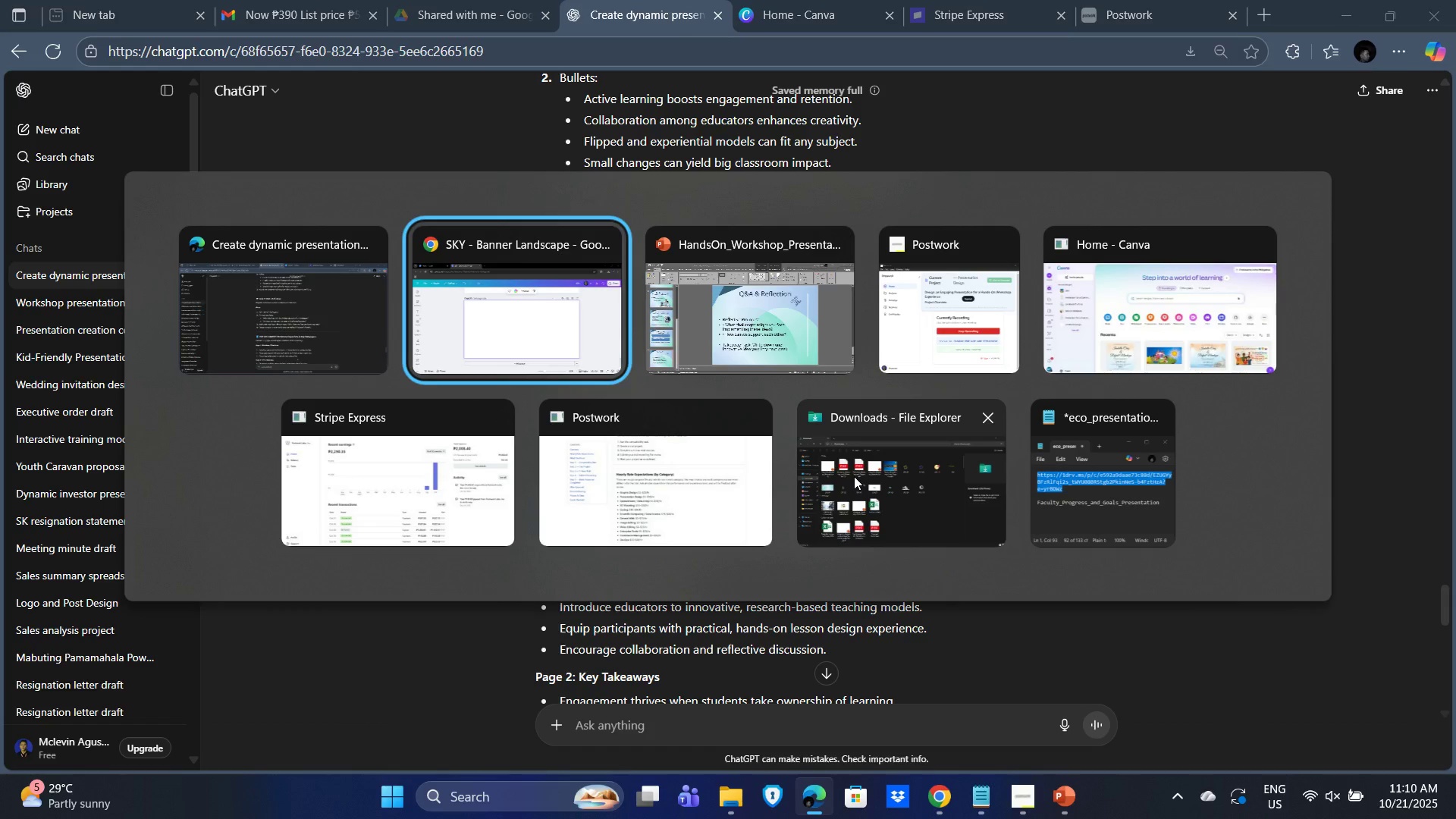 
key(Alt+Tab)
 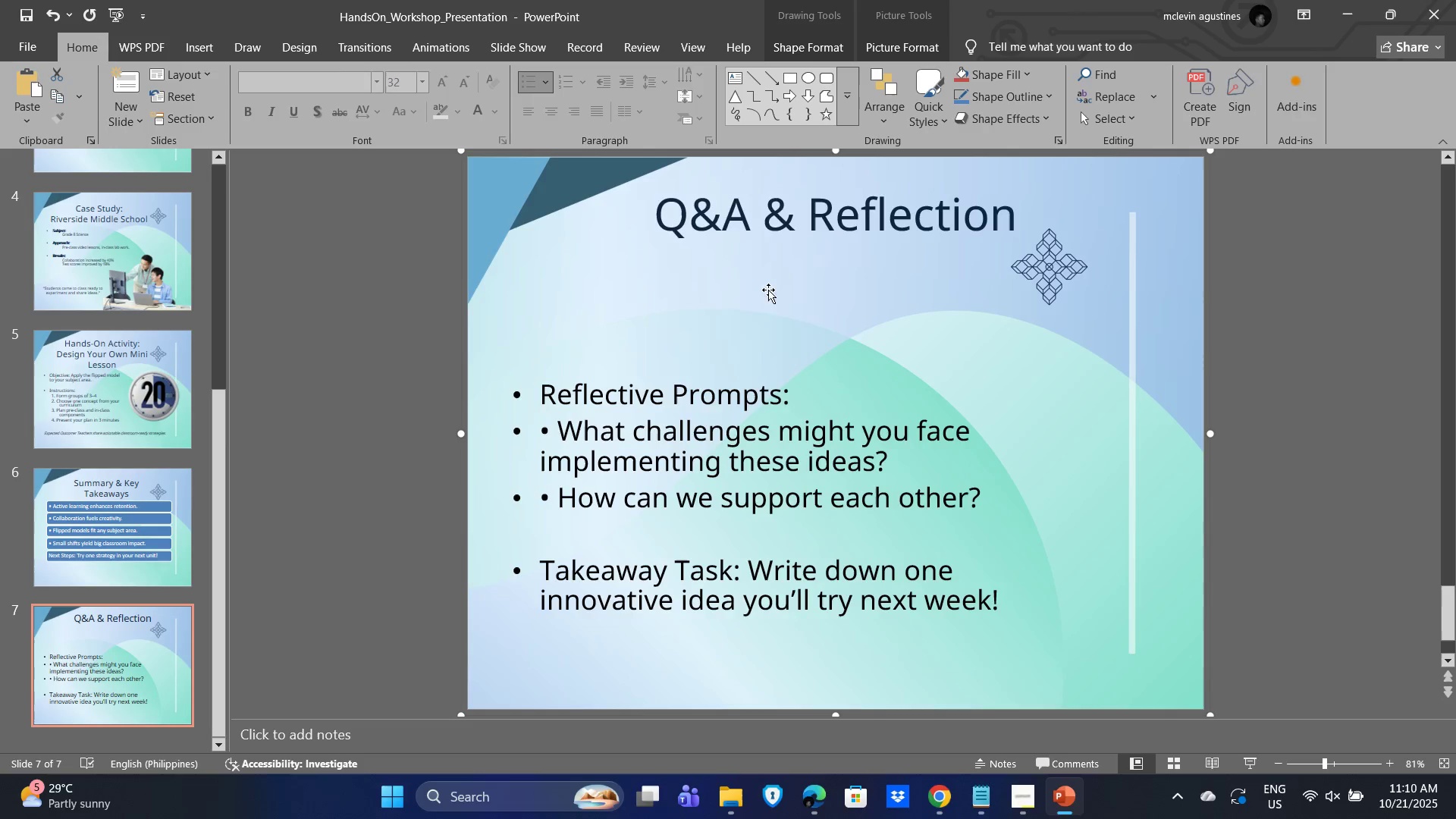 
left_click([720, 290])
 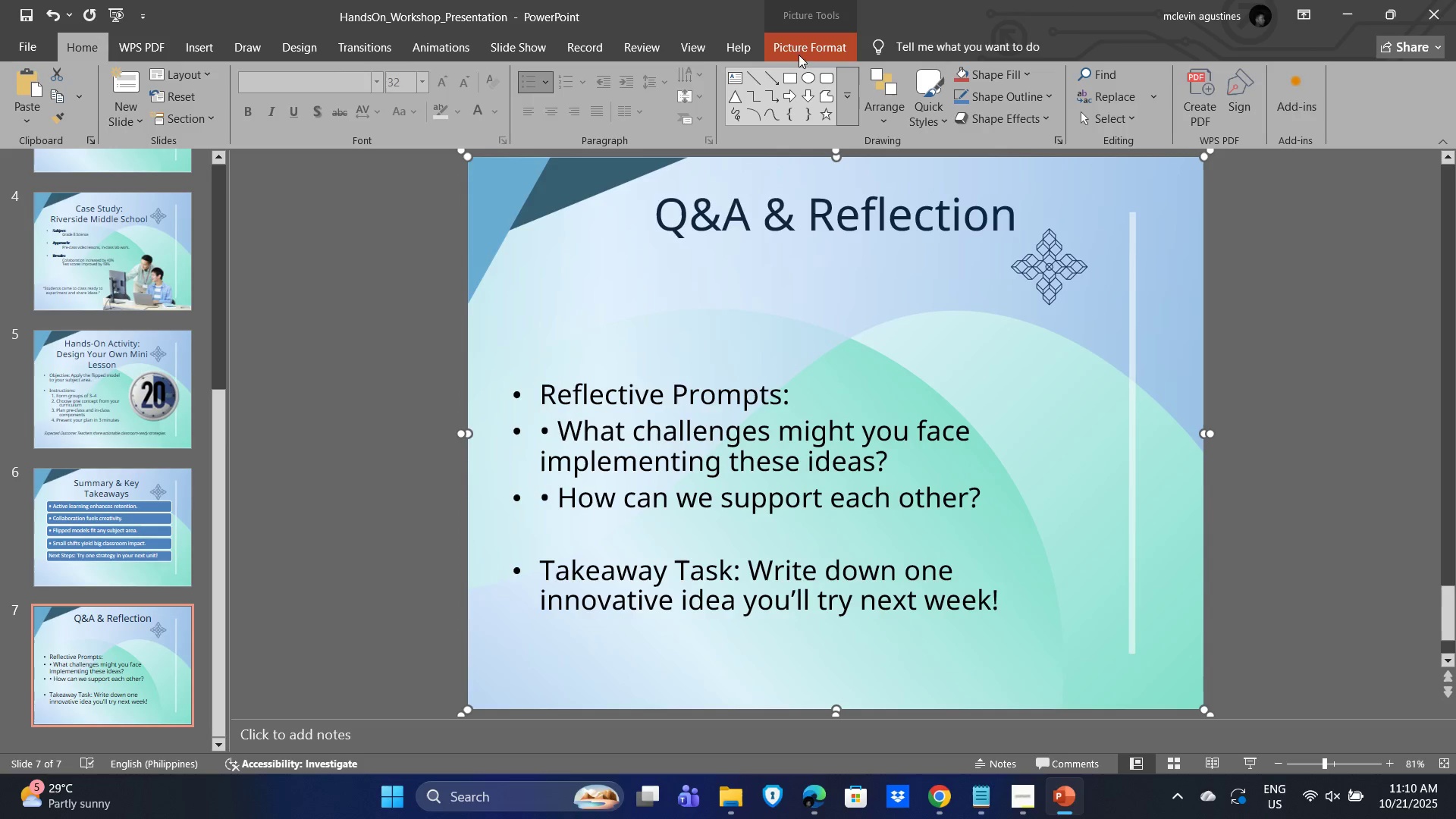 
left_click([190, 29])
 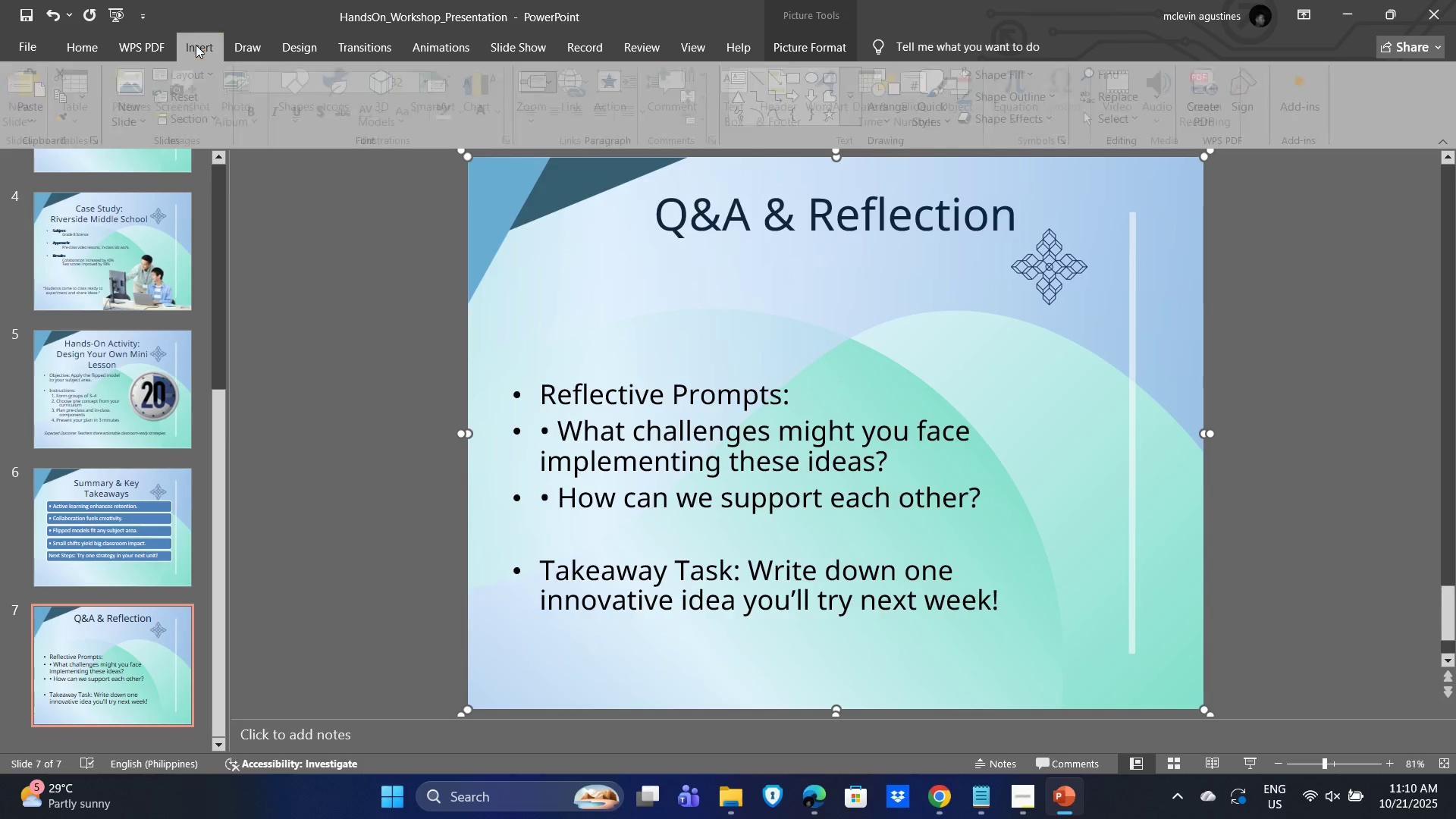 
left_click([196, 45])
 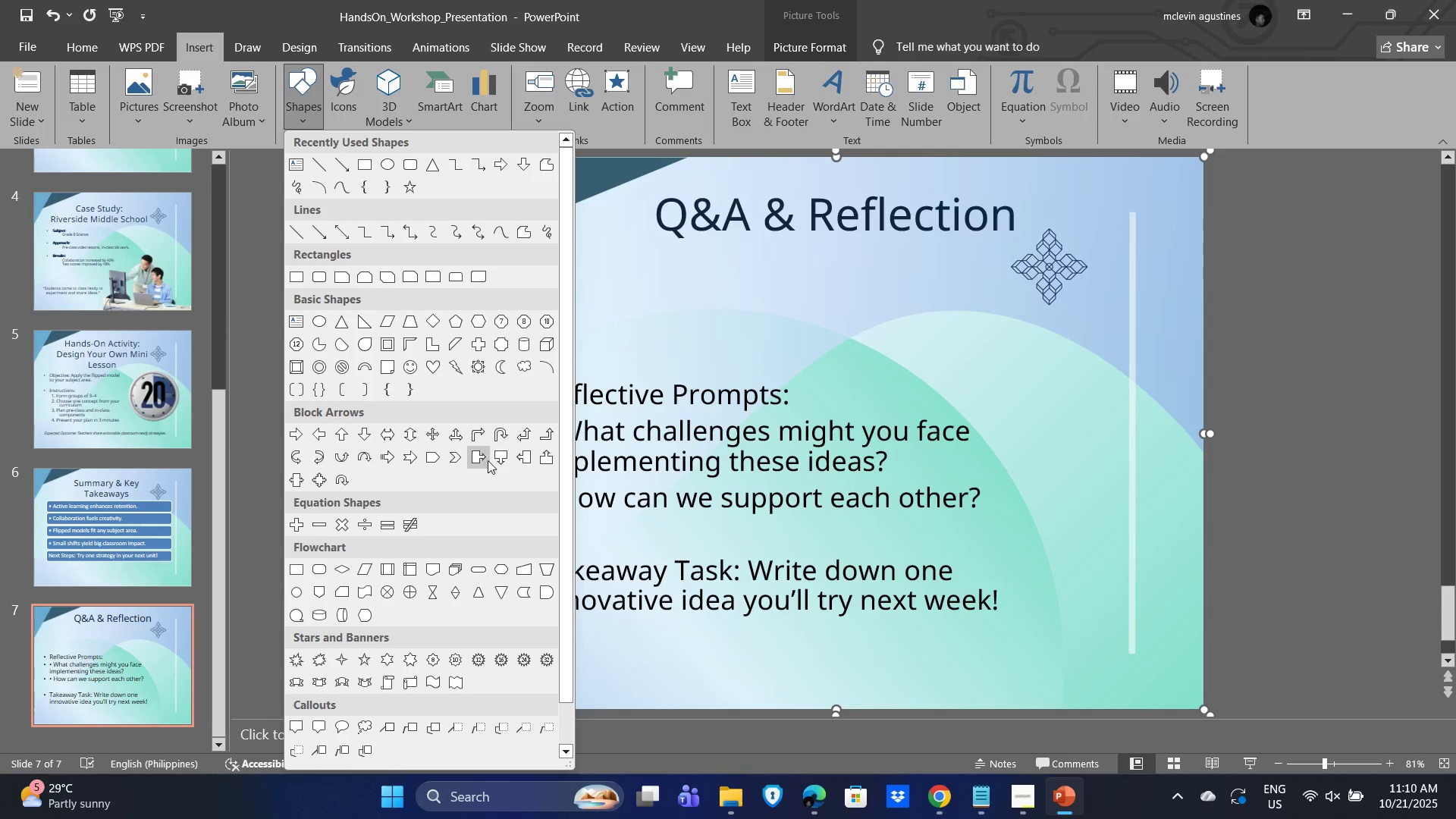 
scroll: coordinate [438, 542], scroll_direction: down, amount: 2.0
 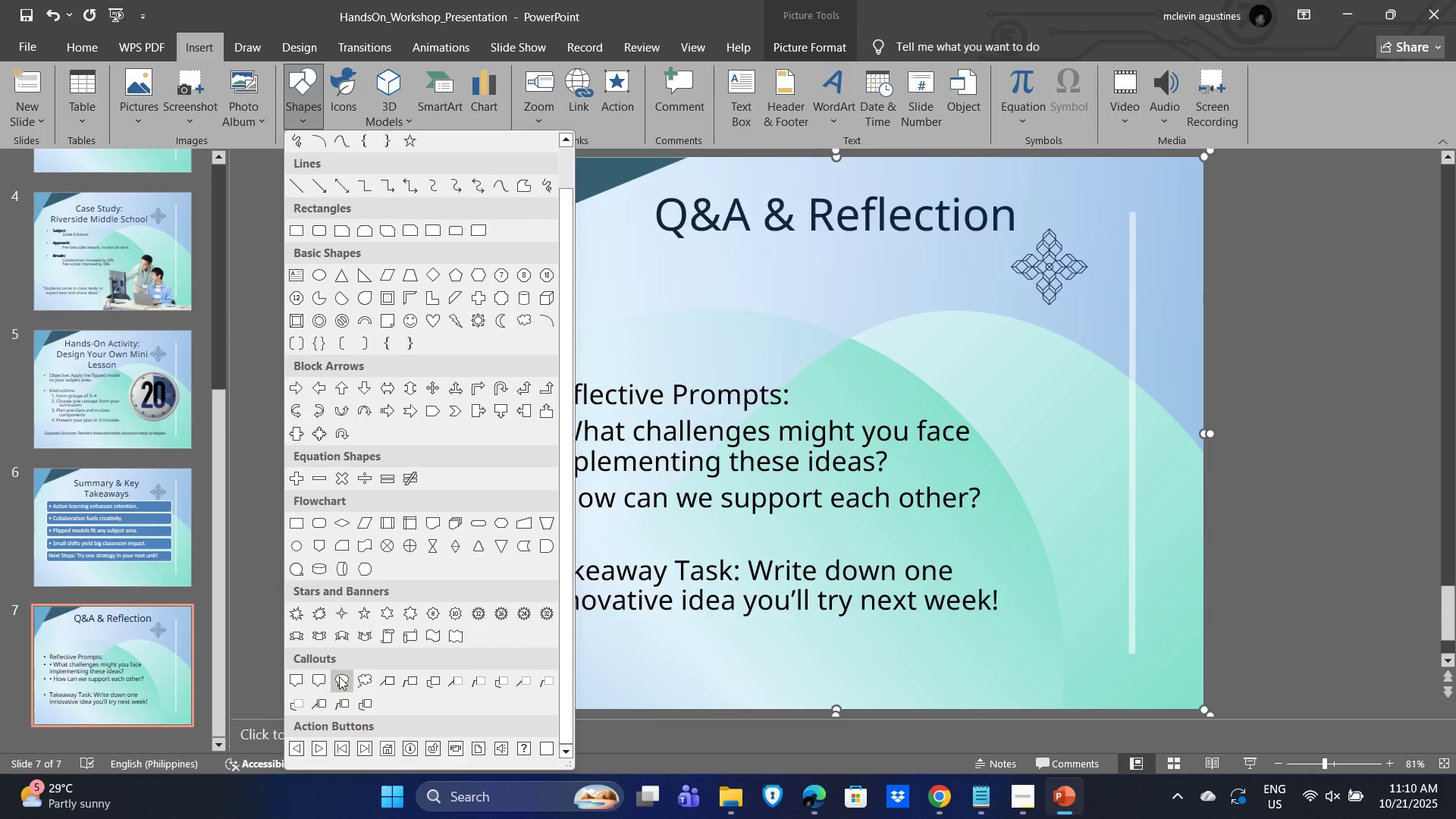 
mouse_move([351, 679])
 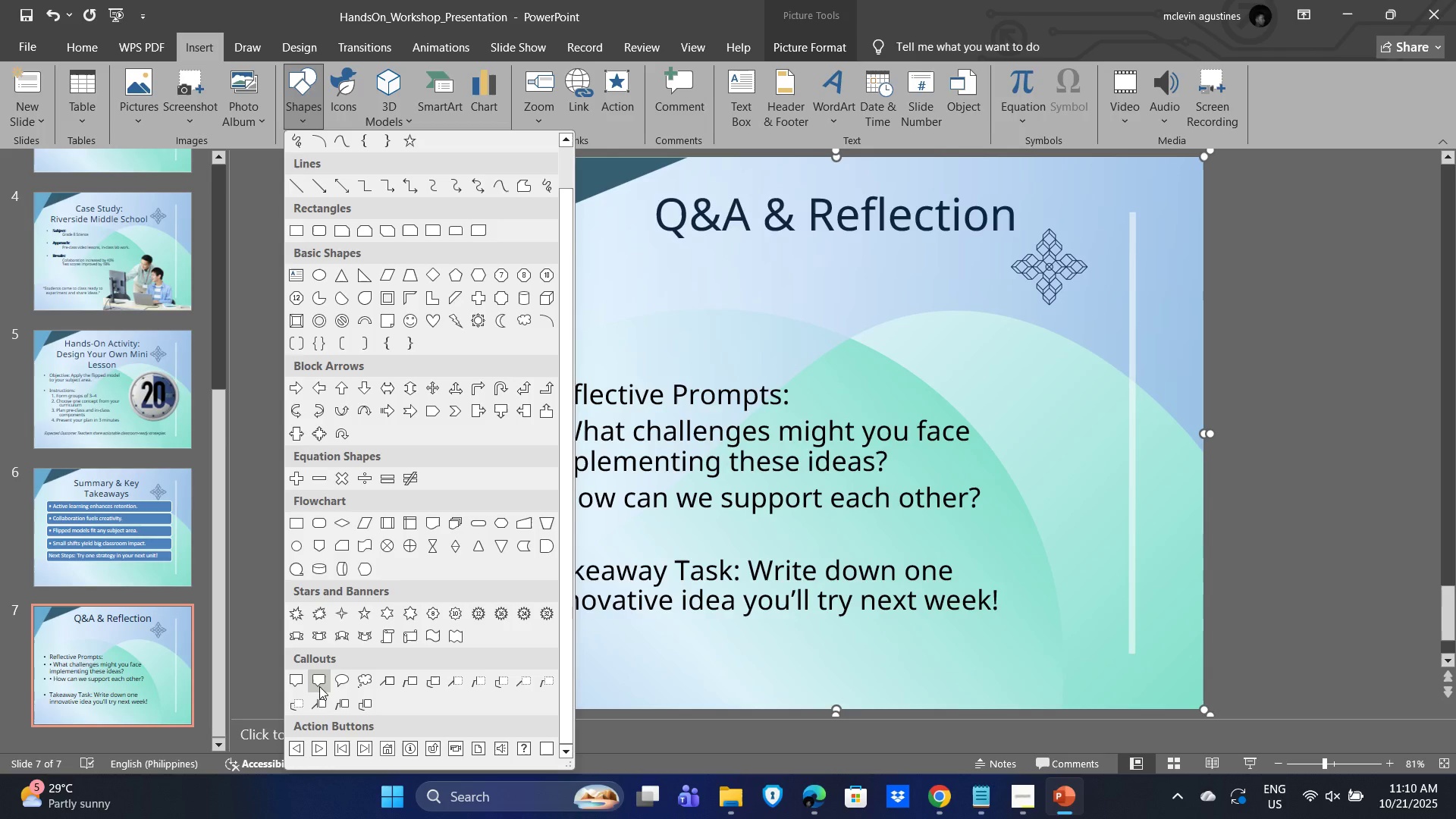 
wait(5.18)
 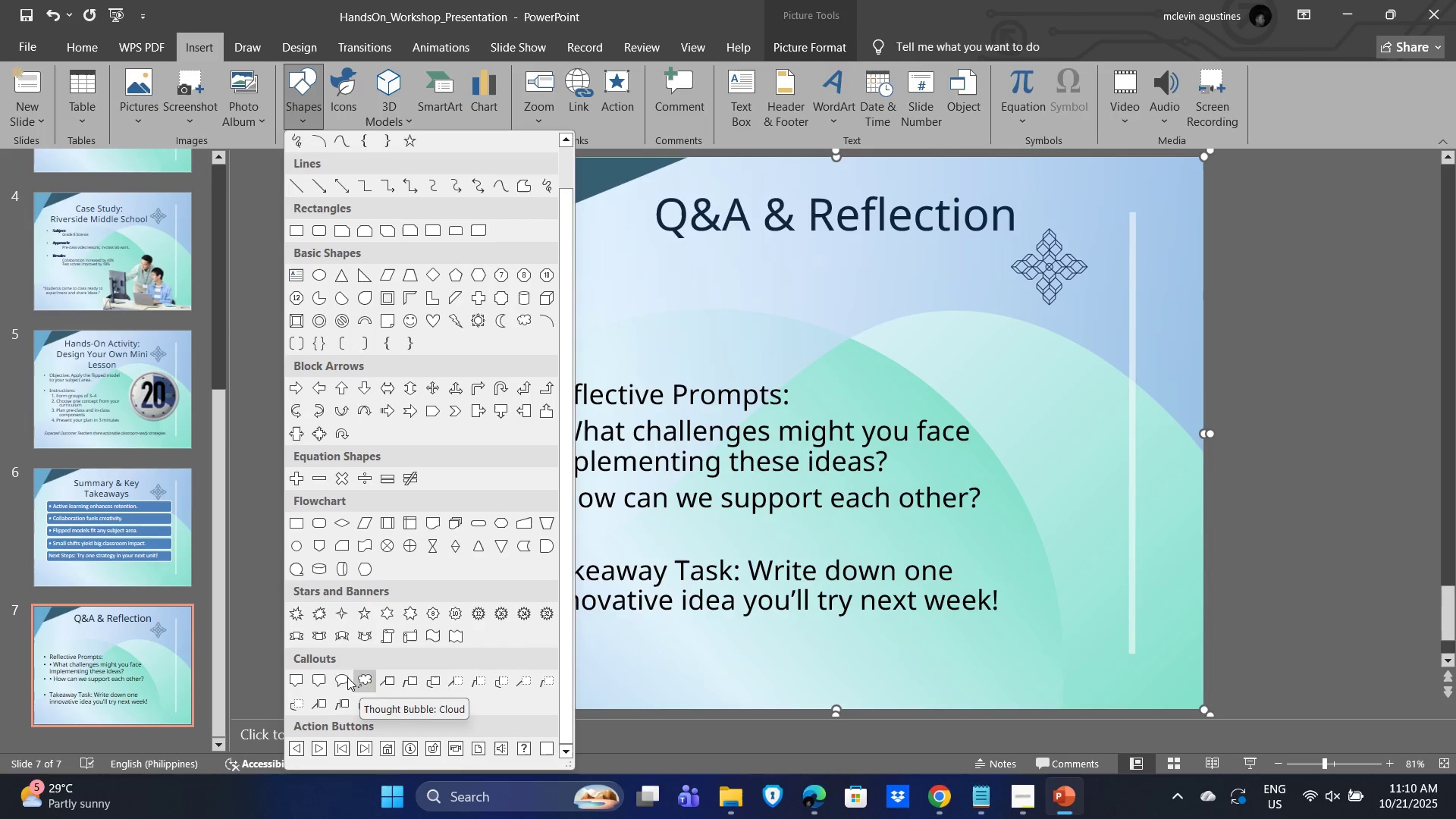 
left_click([319, 686])
 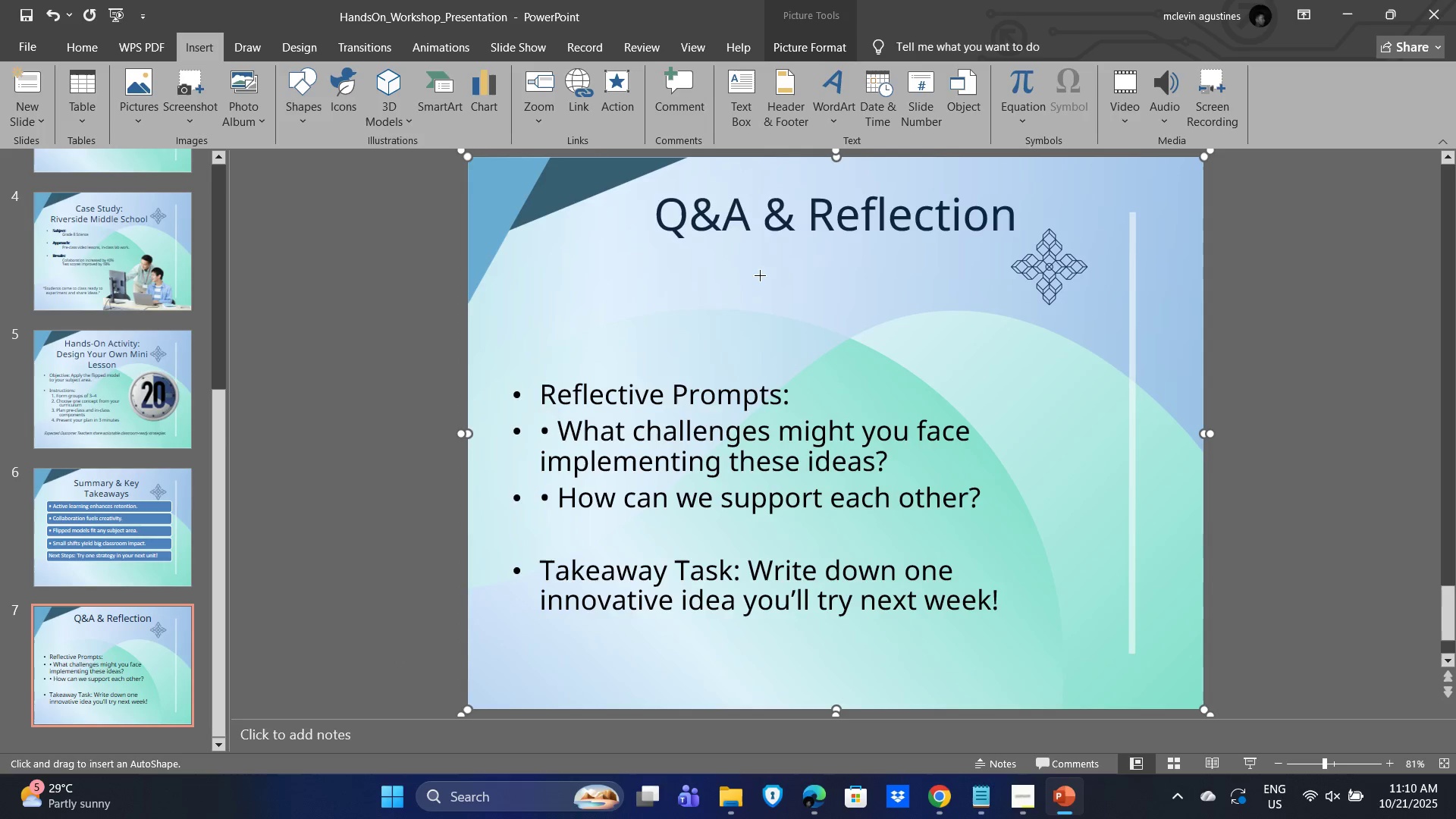 
left_click_drag(start_coordinate=[754, 267], to_coordinate=[1084, 479])
 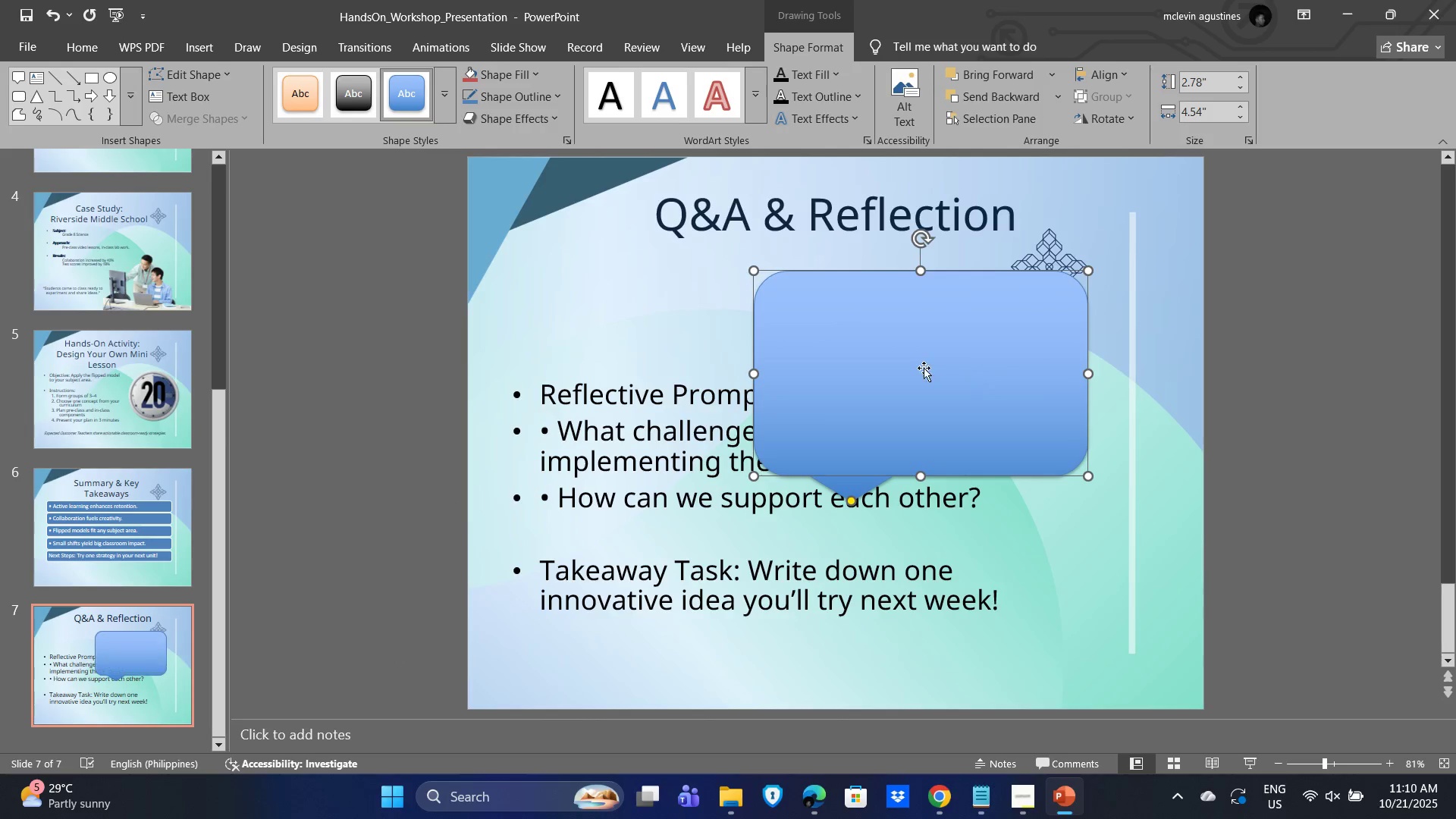 
left_click_drag(start_coordinate=[922, 368], to_coordinate=[958, 371])
 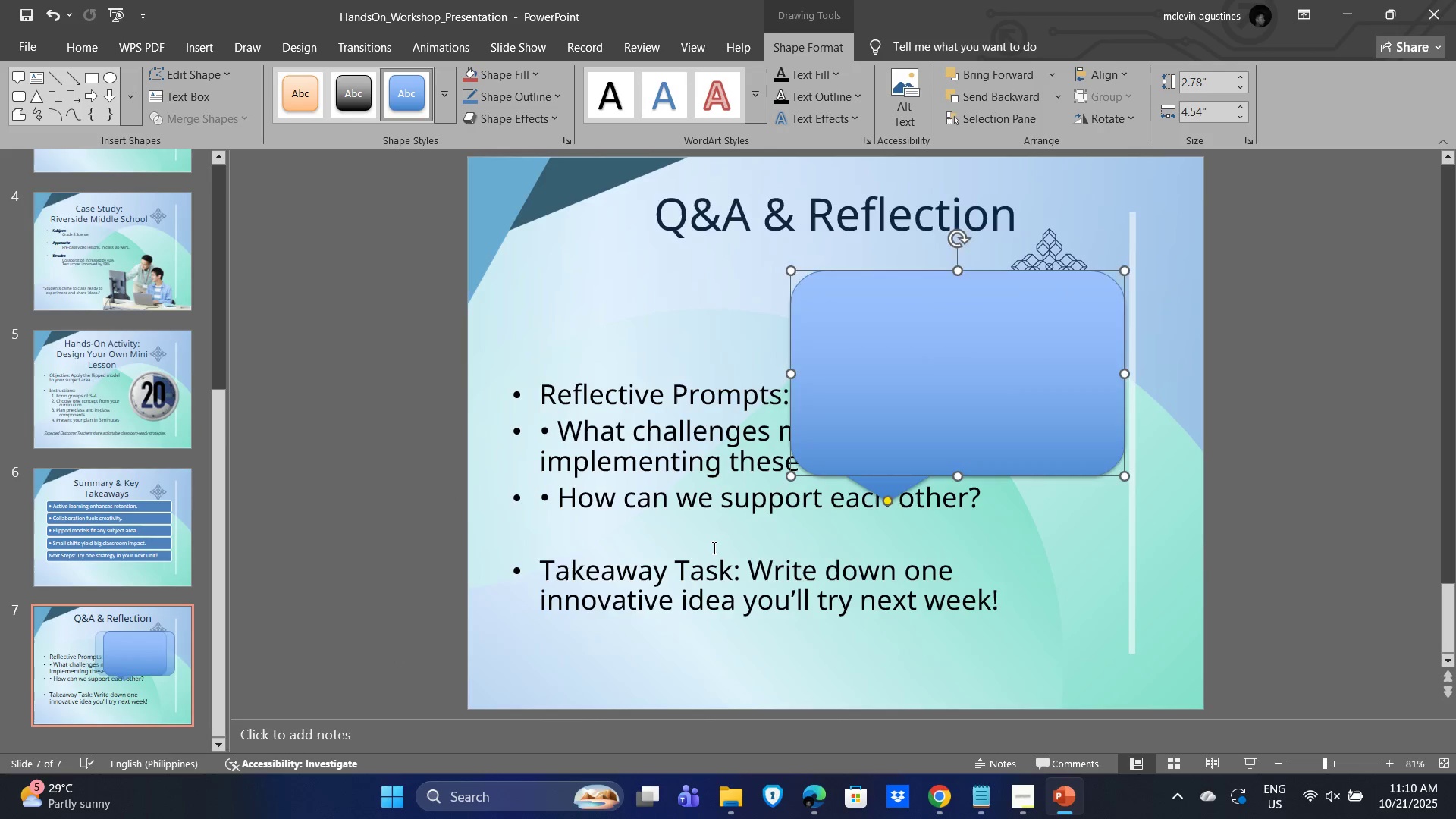 
left_click([713, 548])
 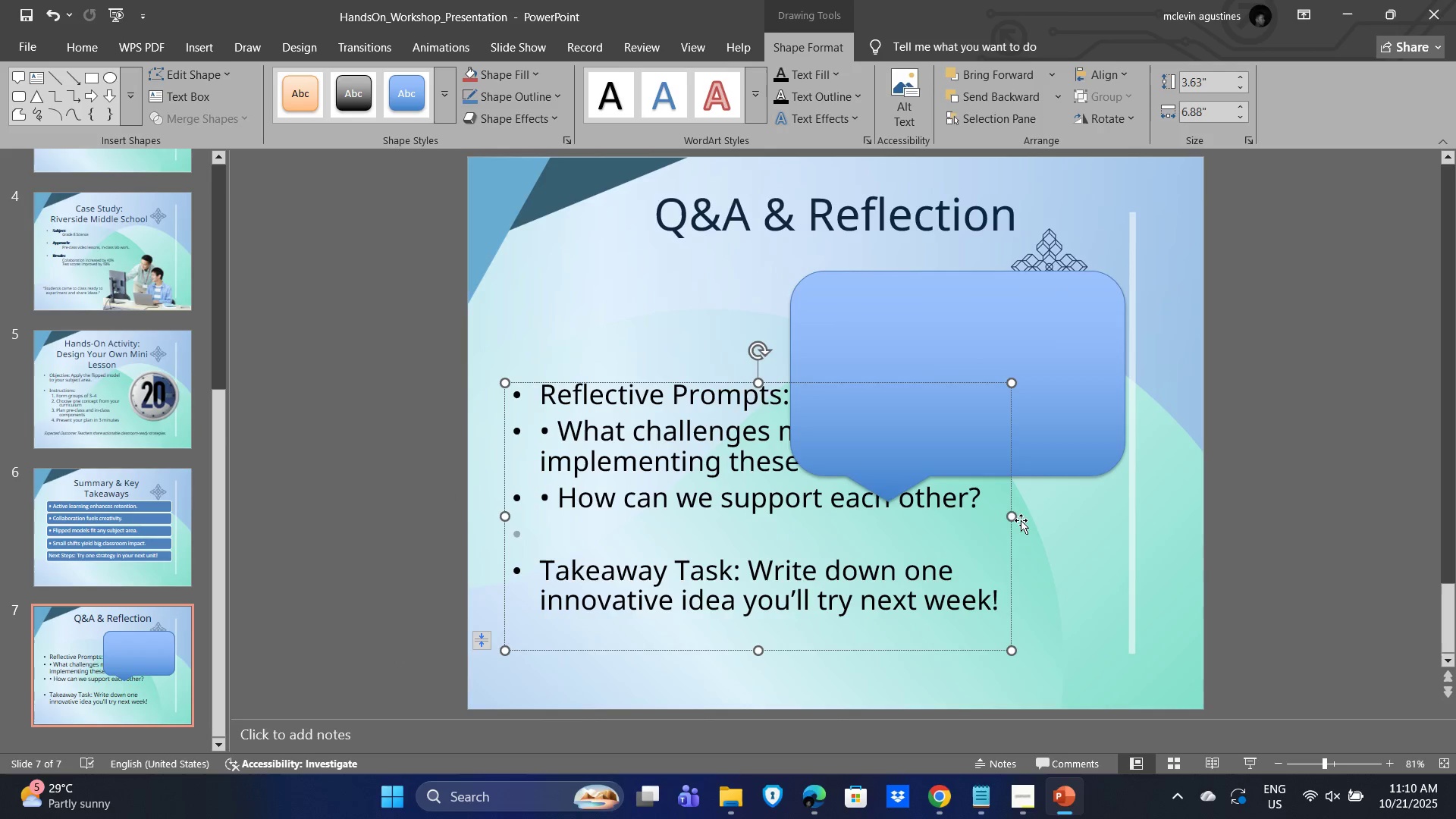 
left_click_drag(start_coordinate=[1012, 516], to_coordinate=[777, 492])
 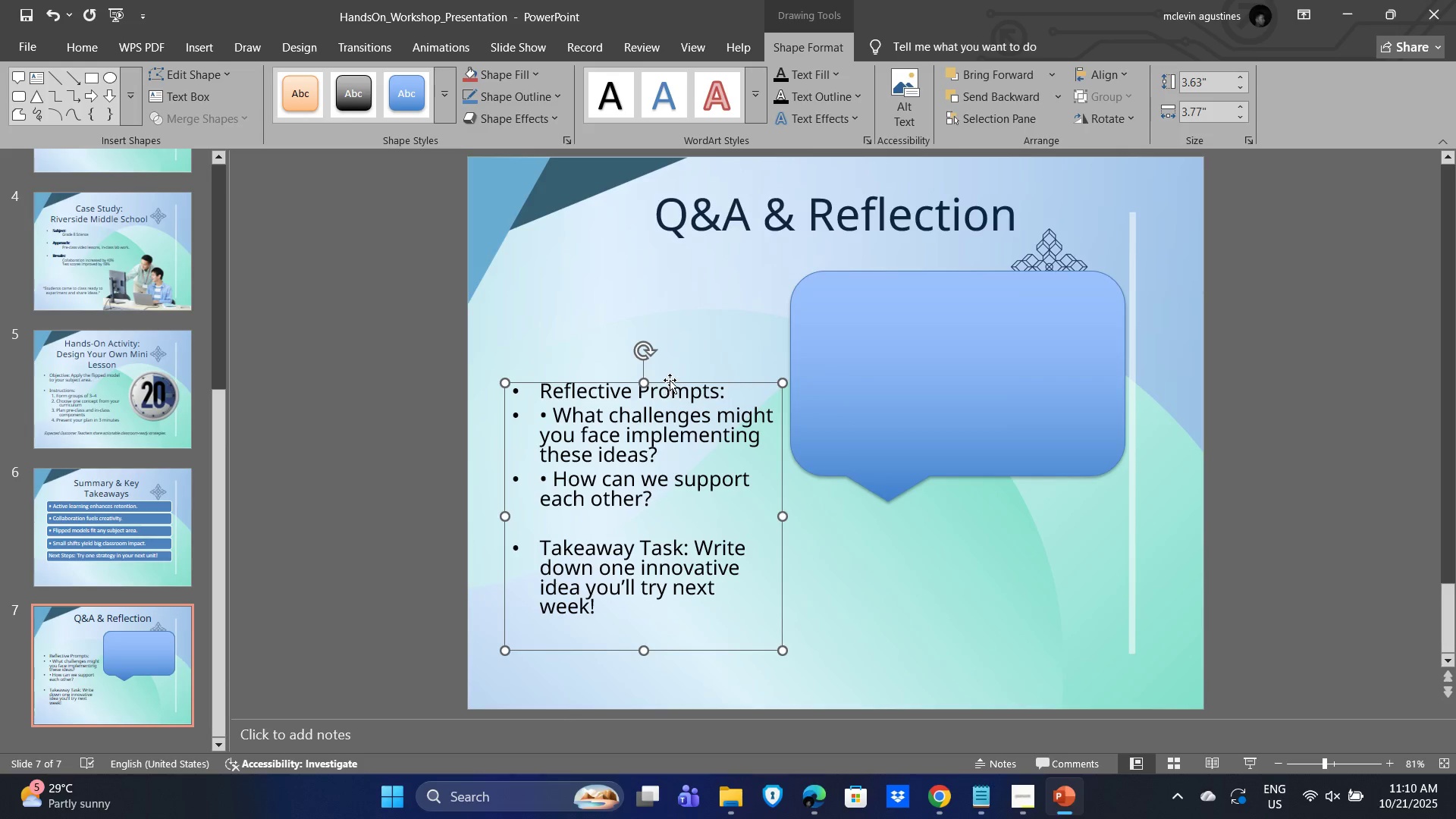 
left_click_drag(start_coordinate=[670, 380], to_coordinate=[663, 307])
 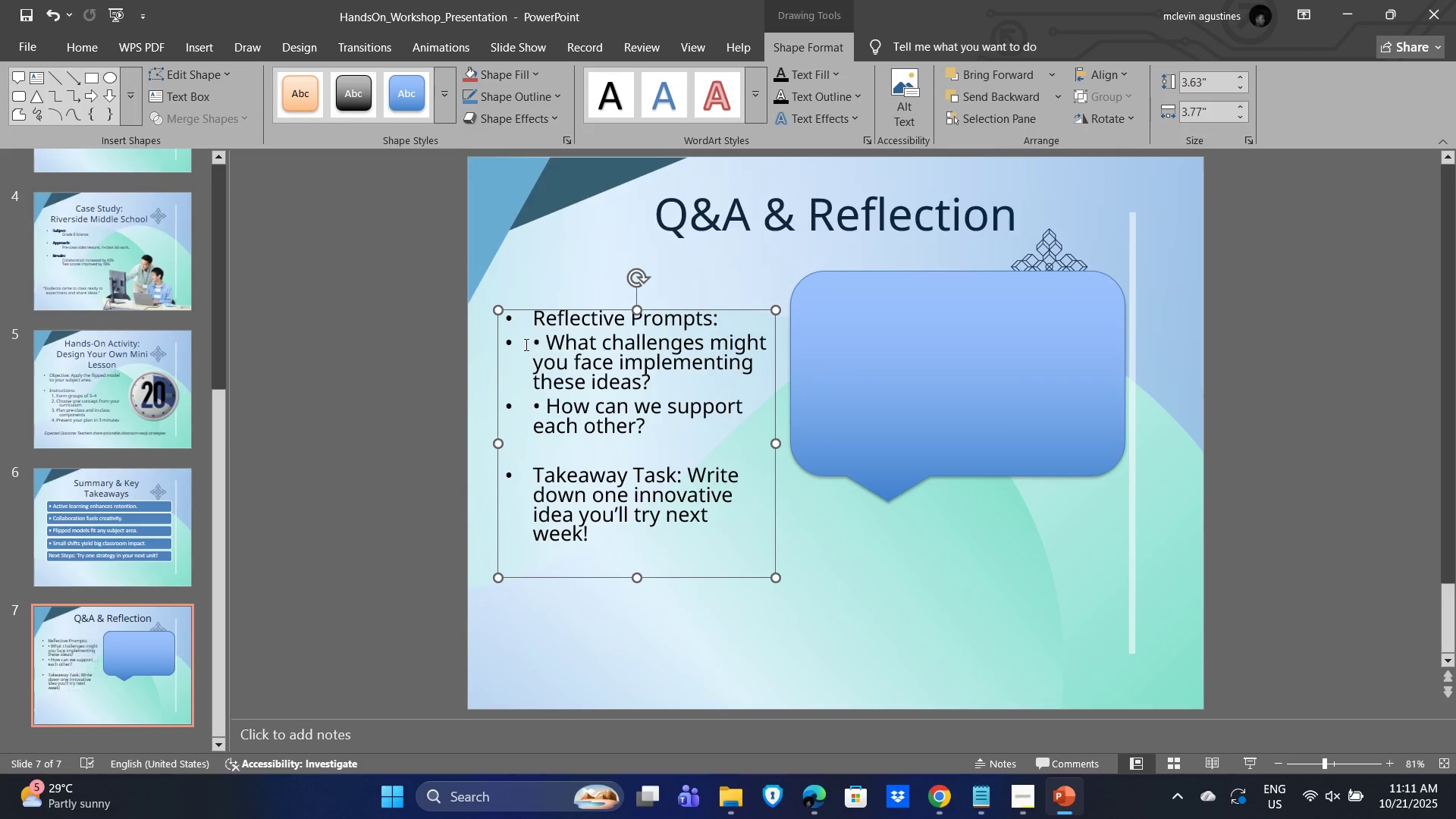 
left_click([525, 344])
 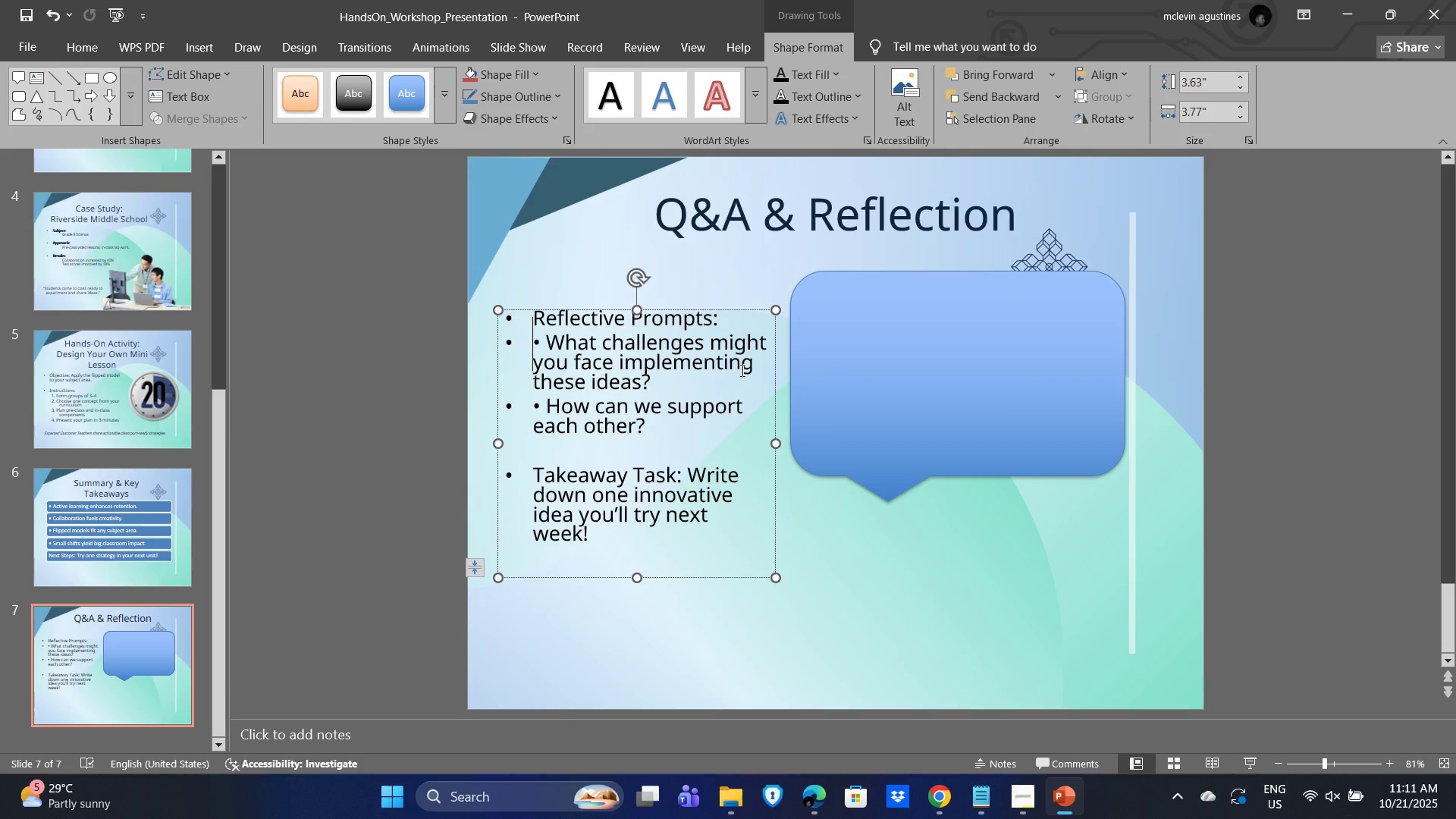 
key(Backspace)
 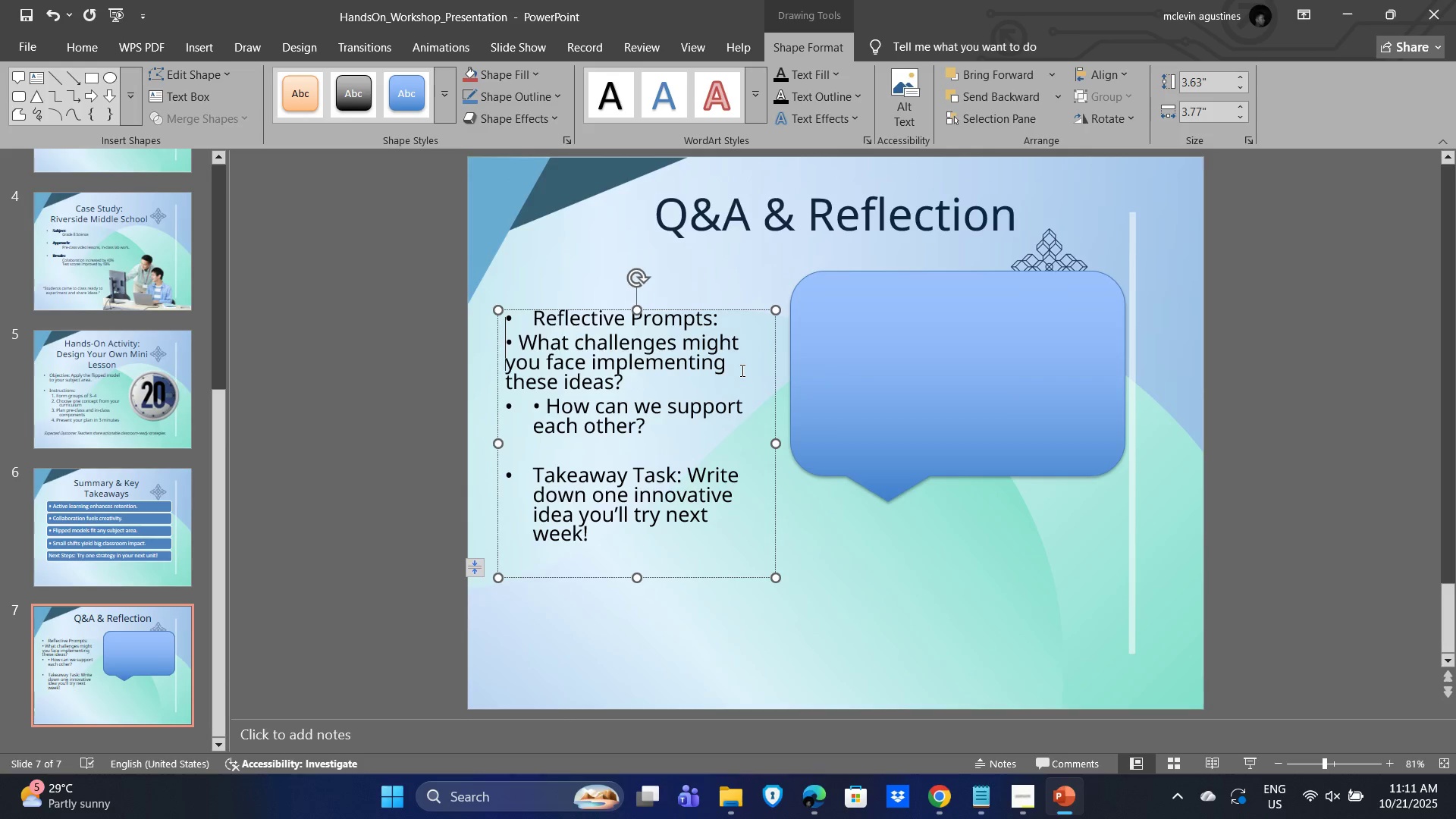 
key(ArrowUp)
 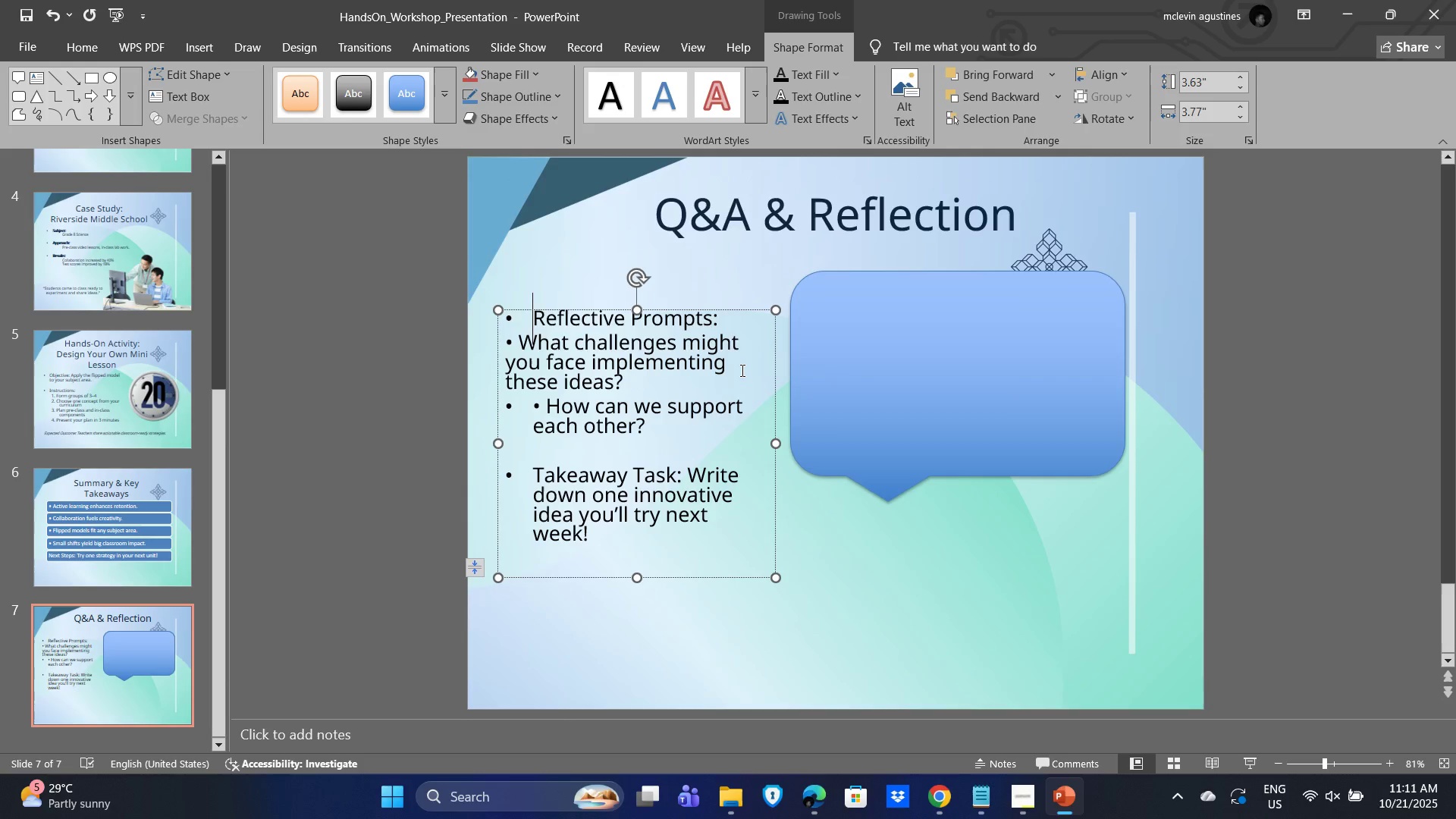 
key(Backspace)
 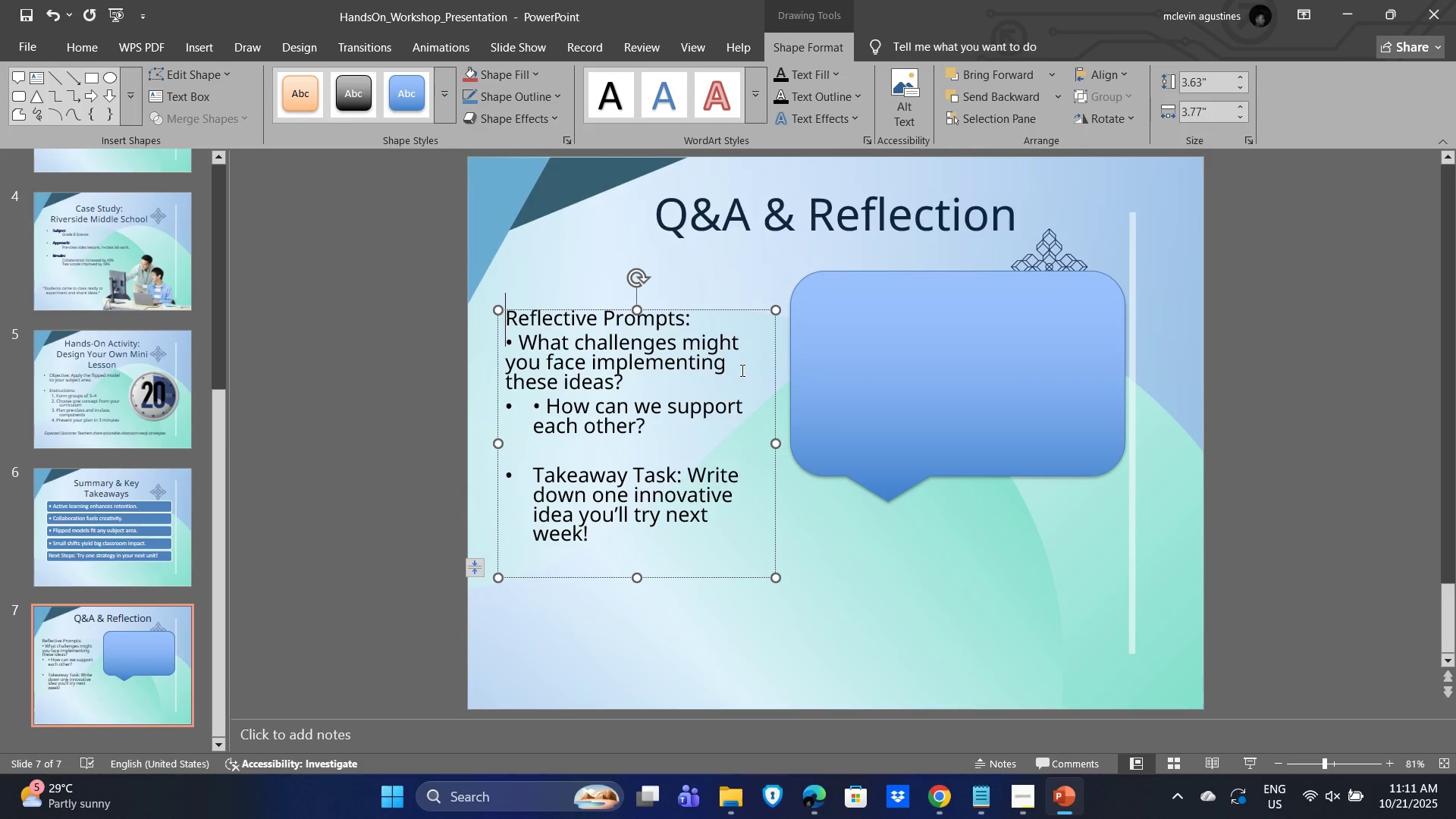 
hold_key(key=ArrowRight, duration=1.13)
 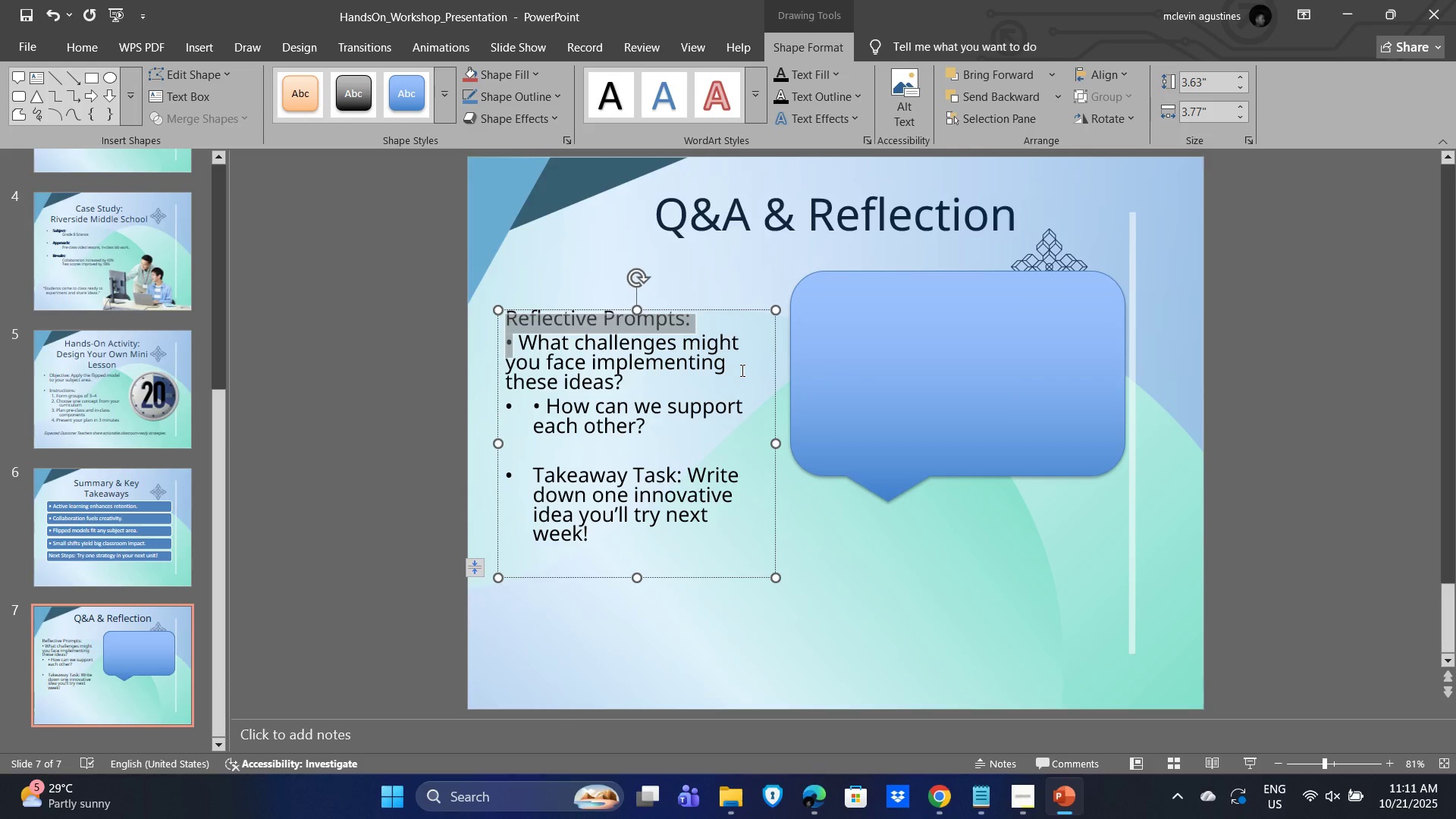 
key(Shift+ArrowLeft)
 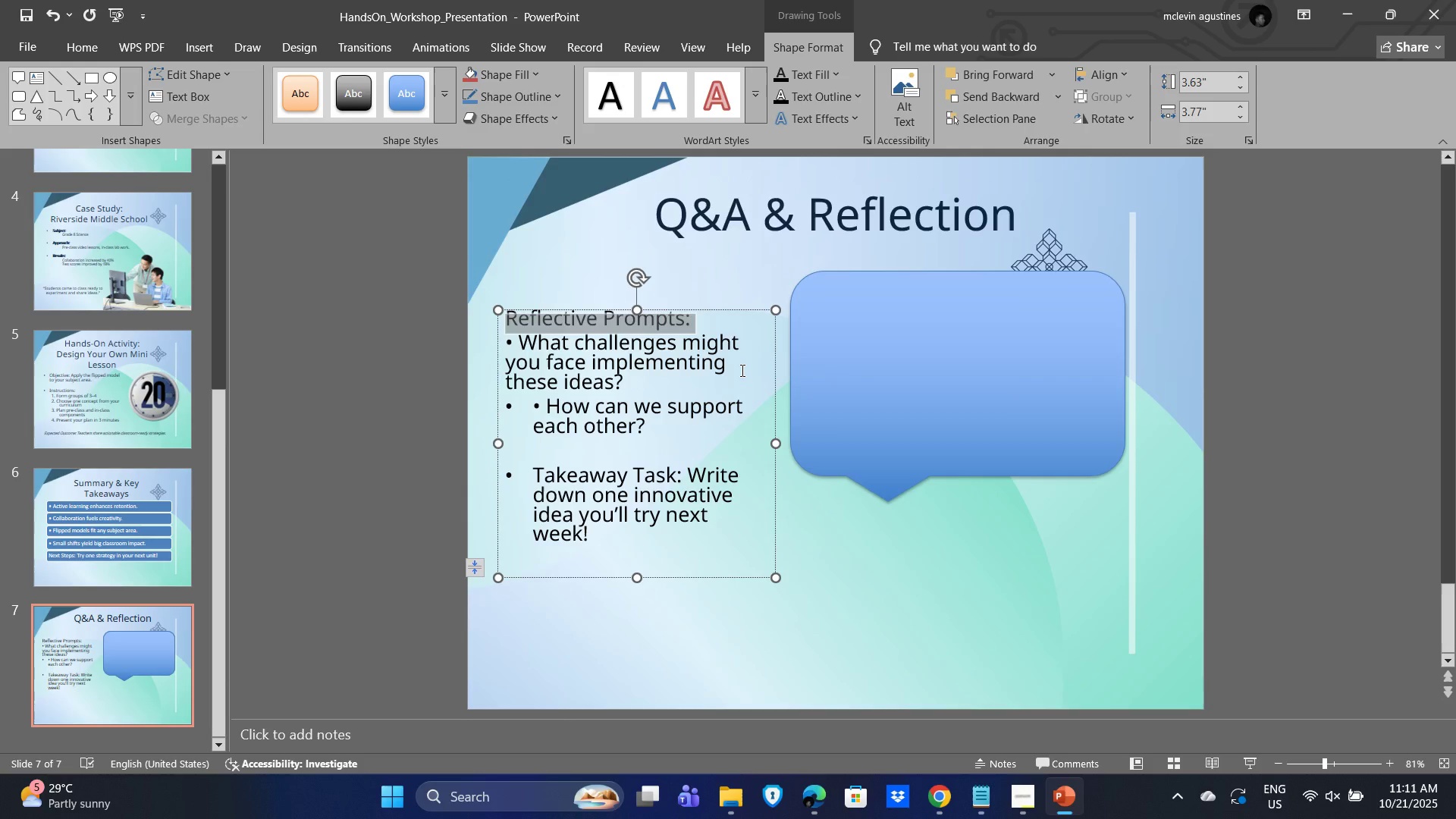 
key(Control+B)
 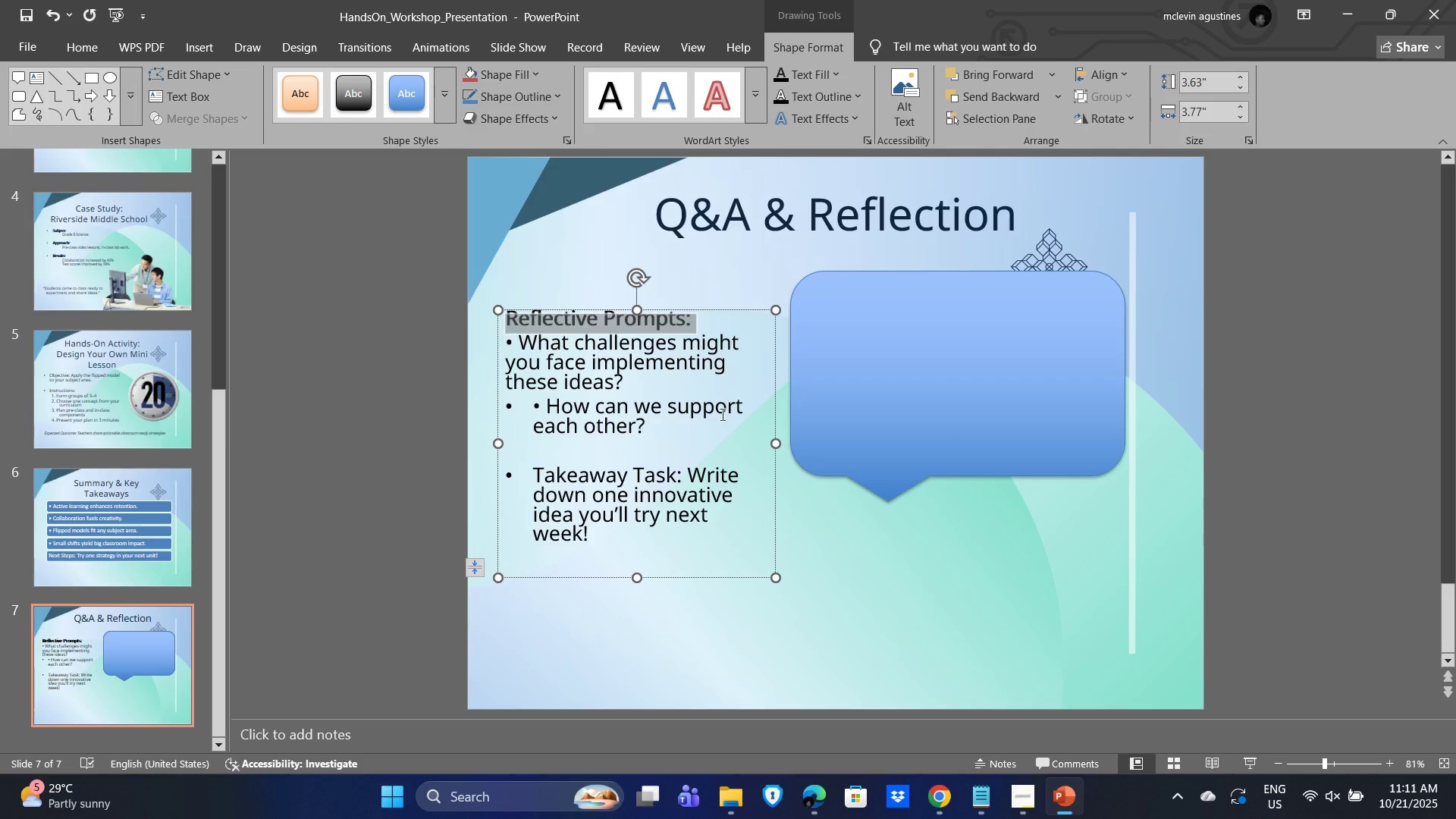 
left_click([684, 459])
 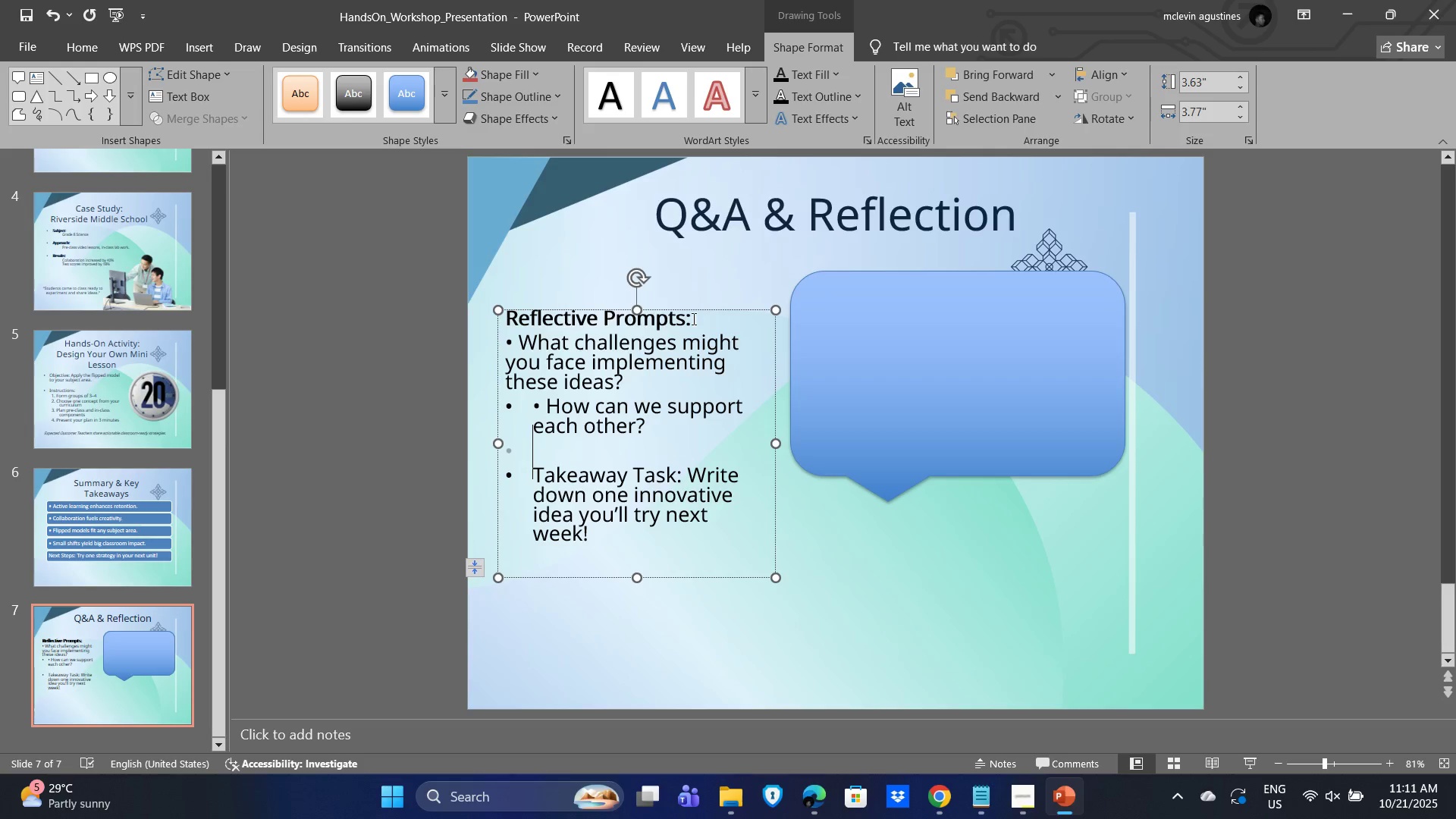 
left_click([692, 318])
 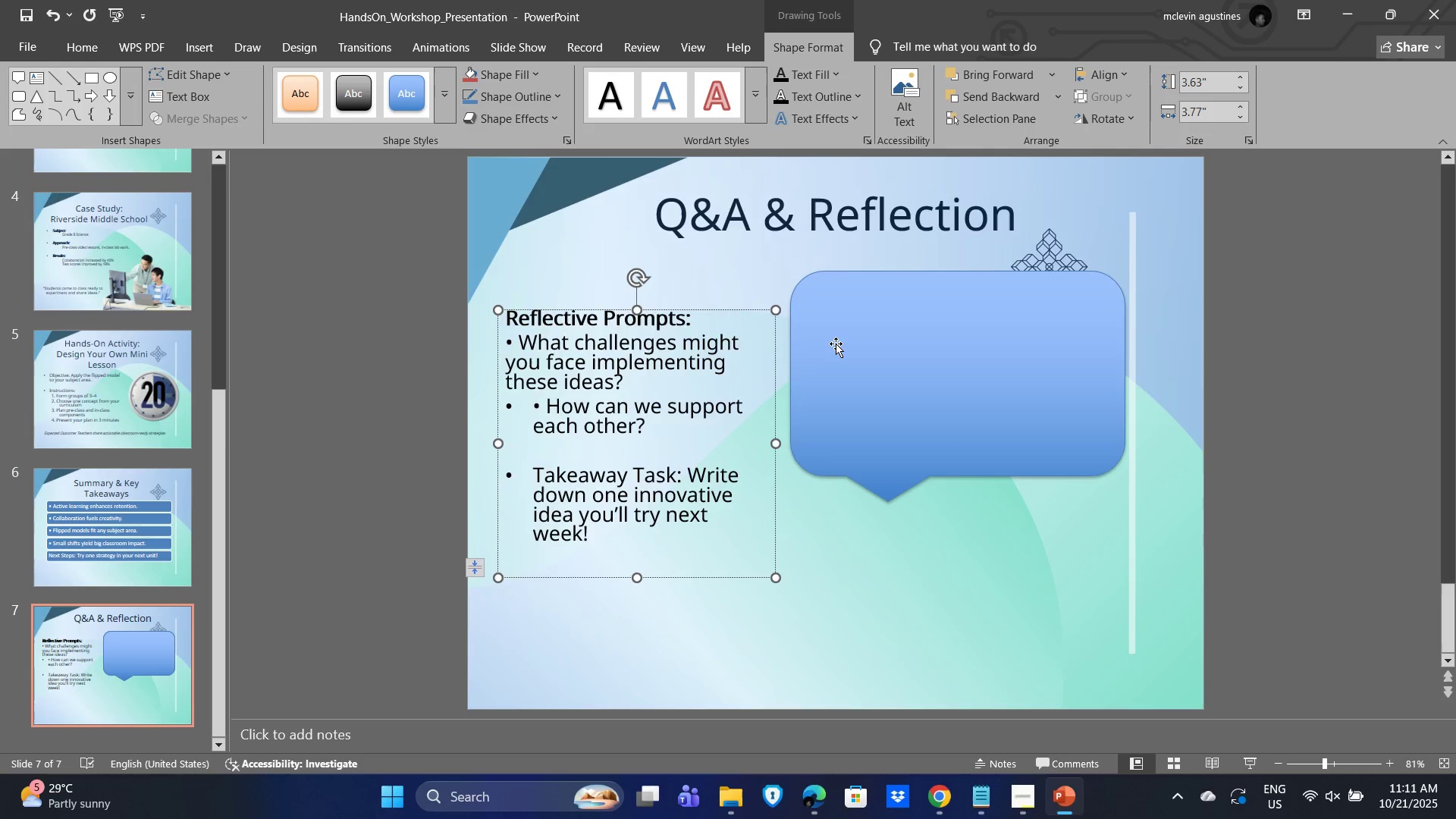 
key(Enter)
 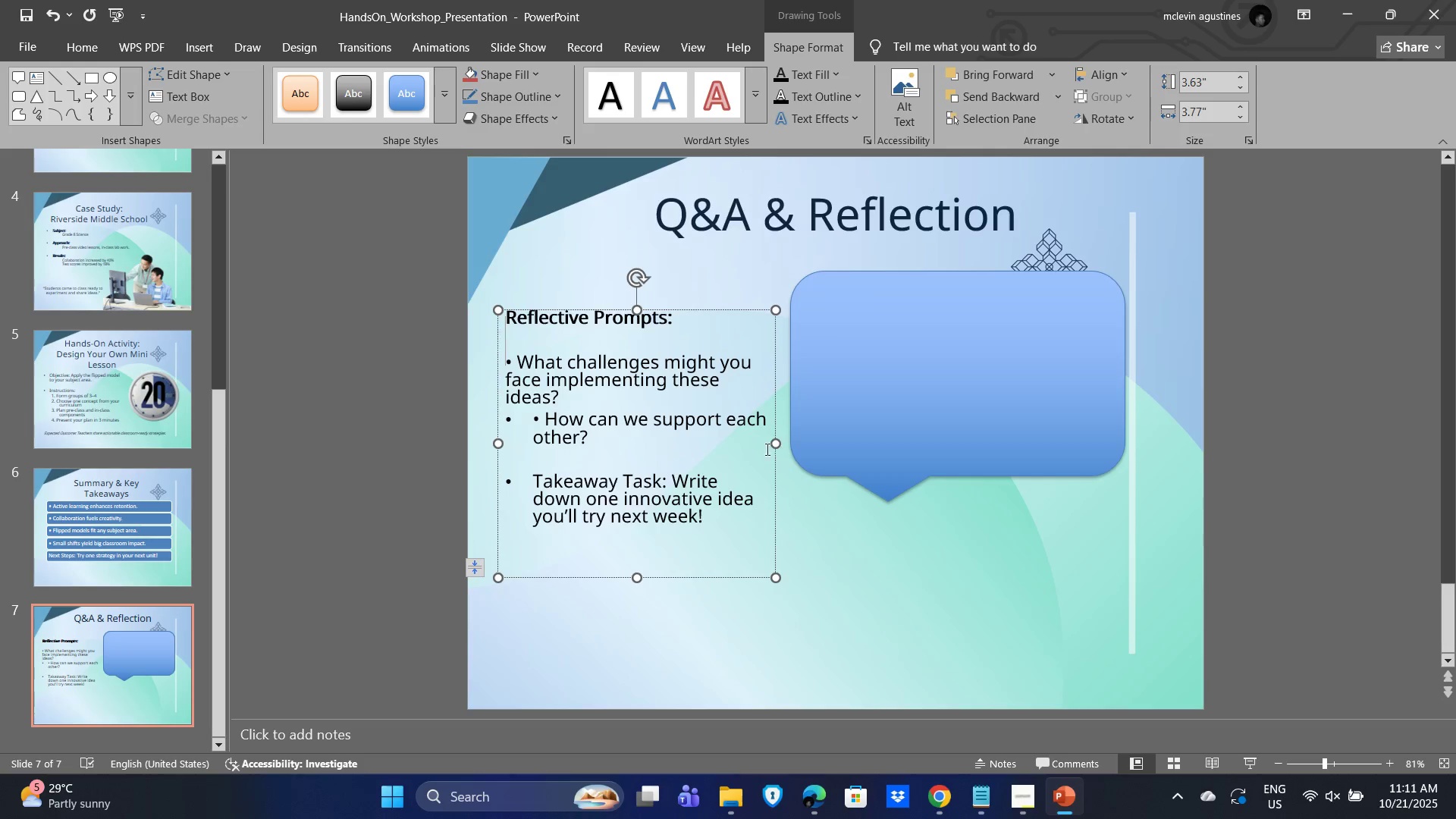 
left_click([624, 416])
 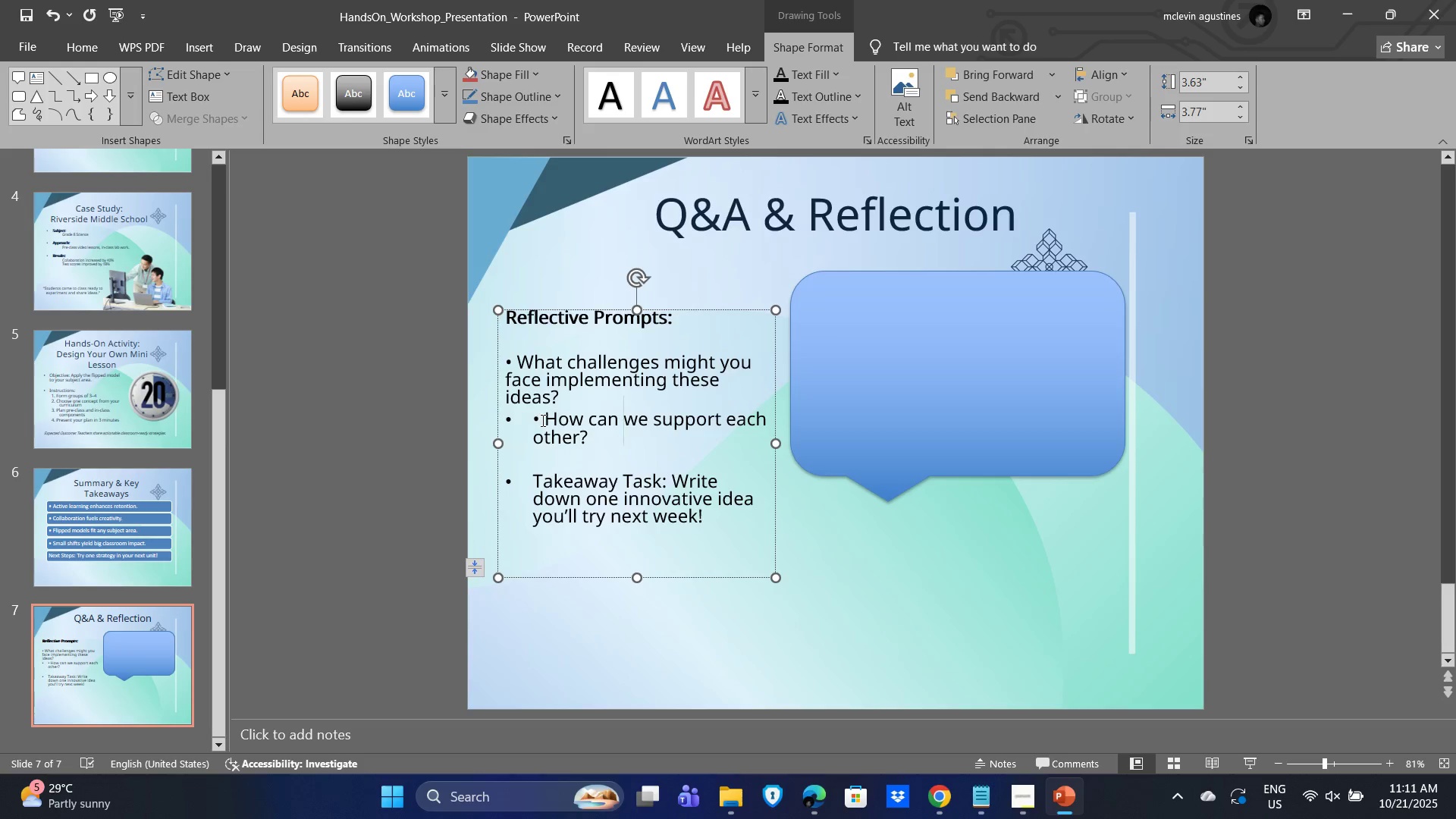 
left_click([542, 421])
 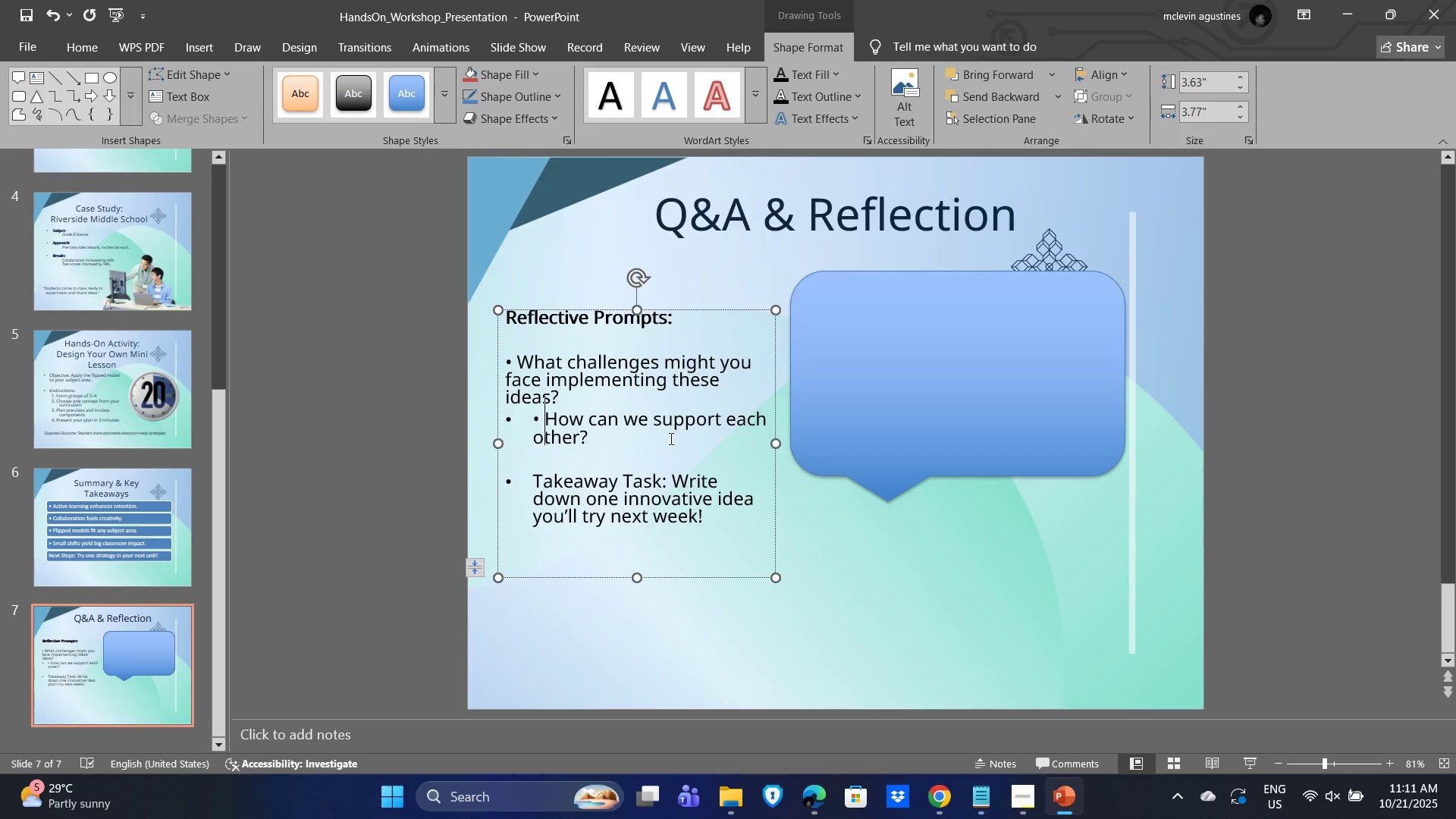 
key(Backspace)
 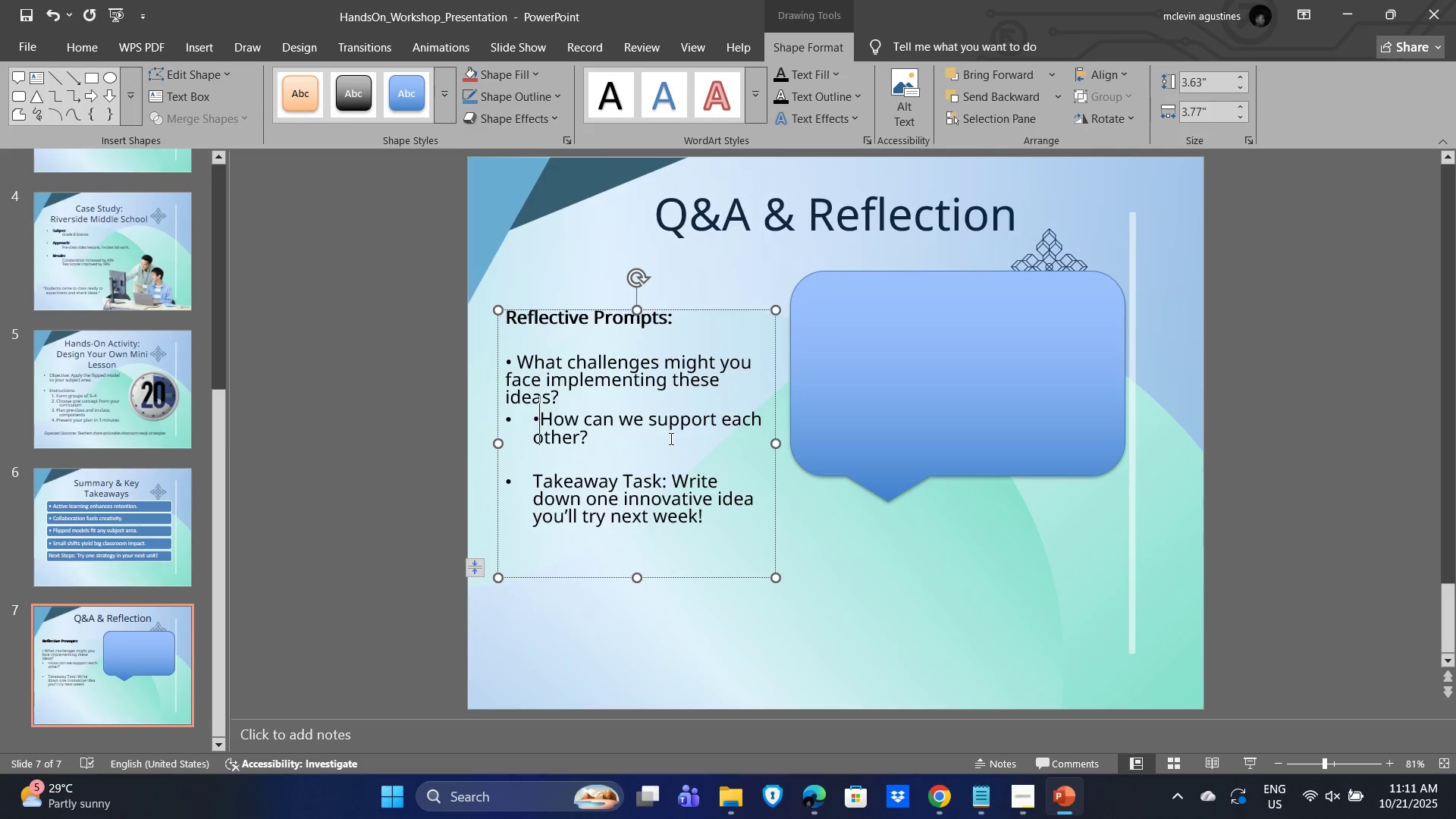 
key(Backspace)
 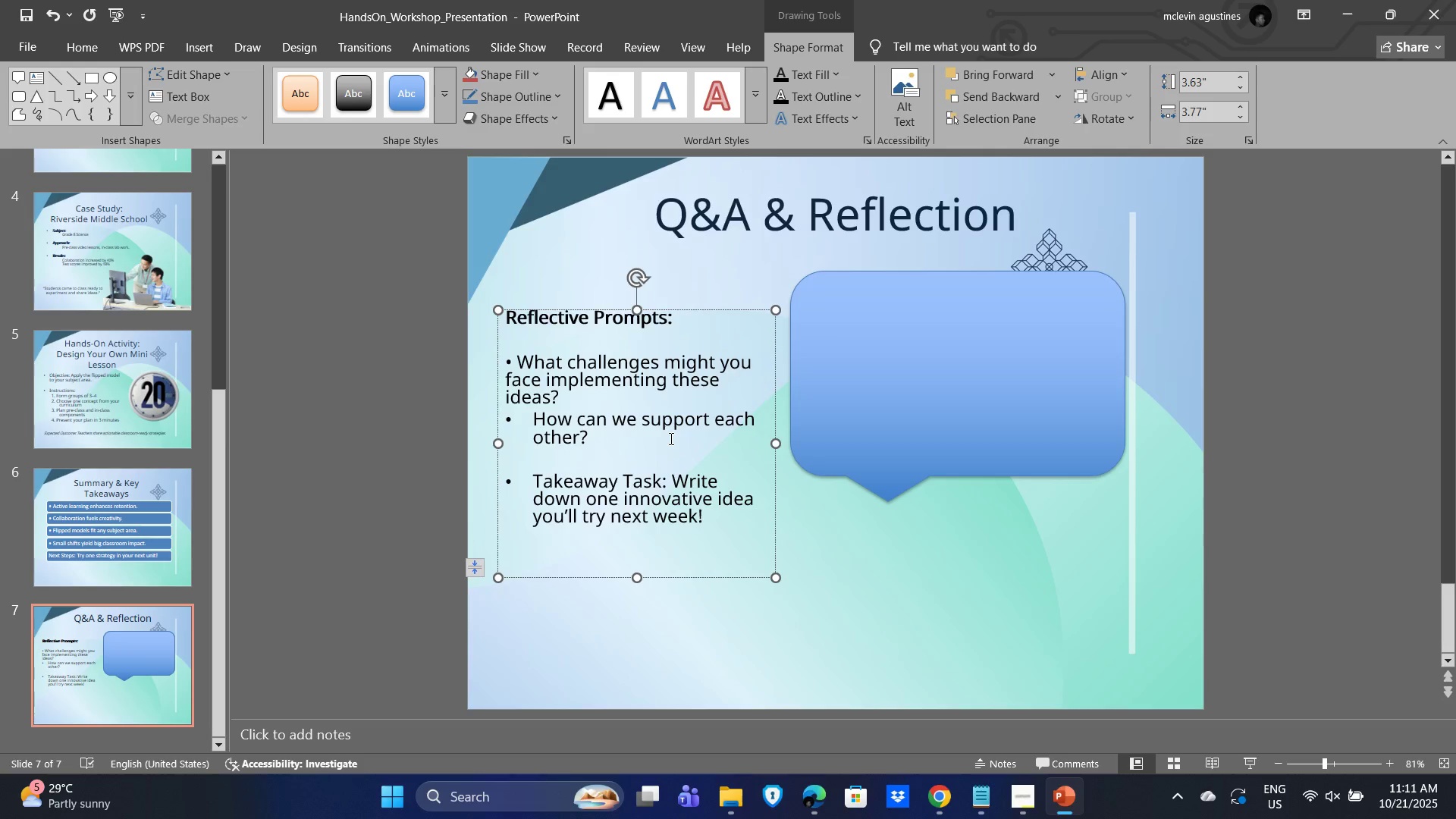 
key(Backspace)
 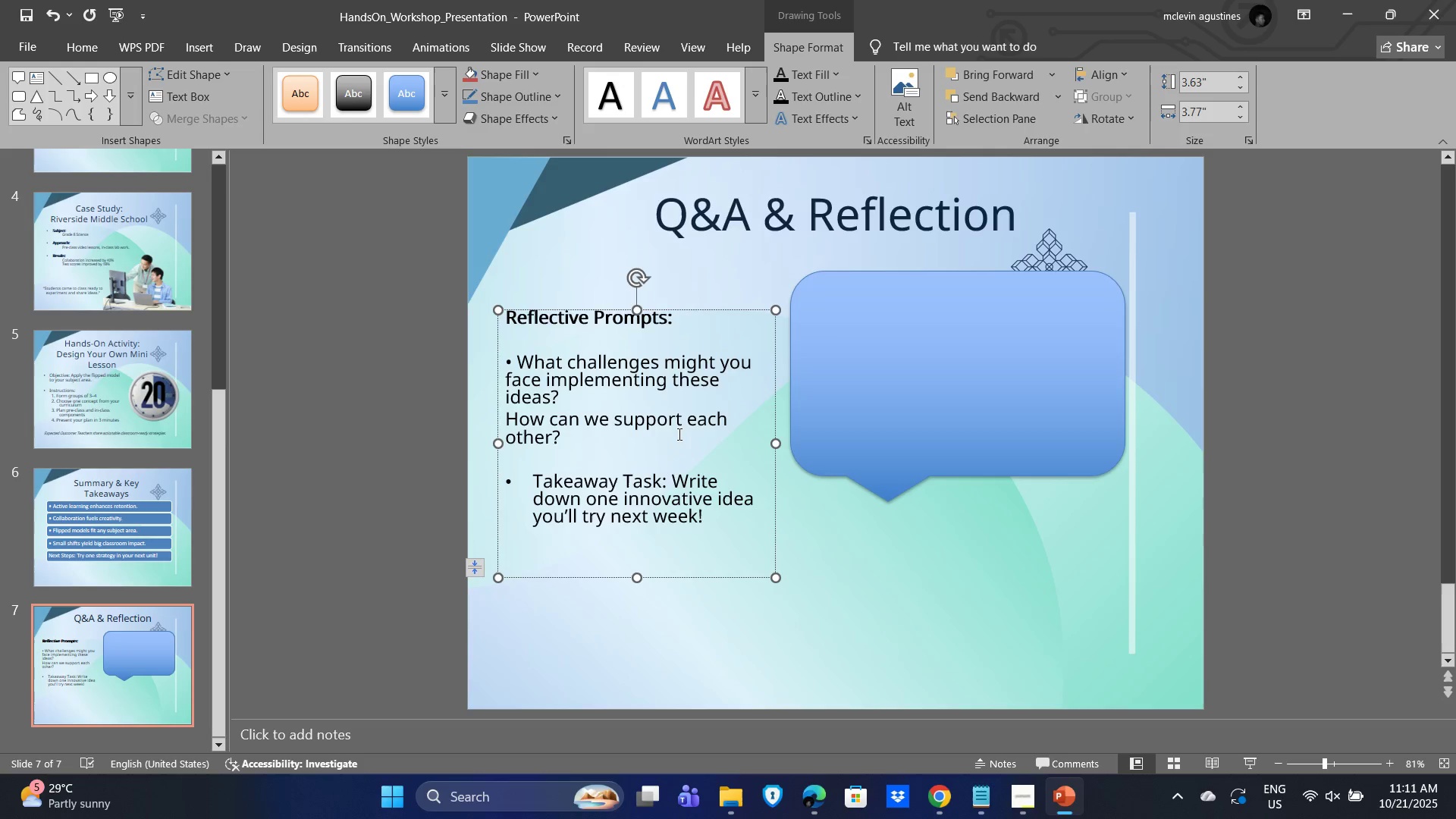 
key(Backspace)
 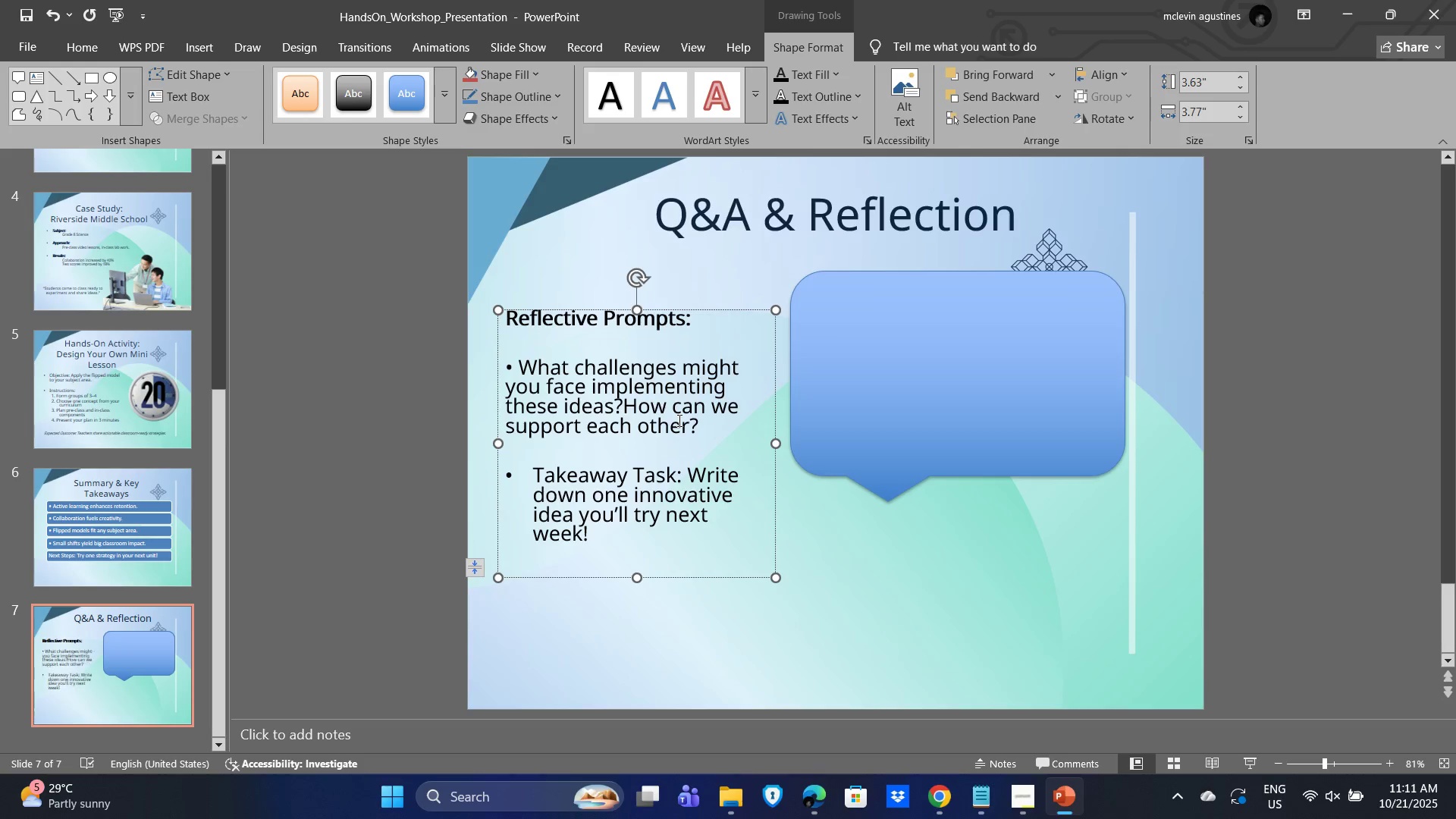 
key(Enter)
 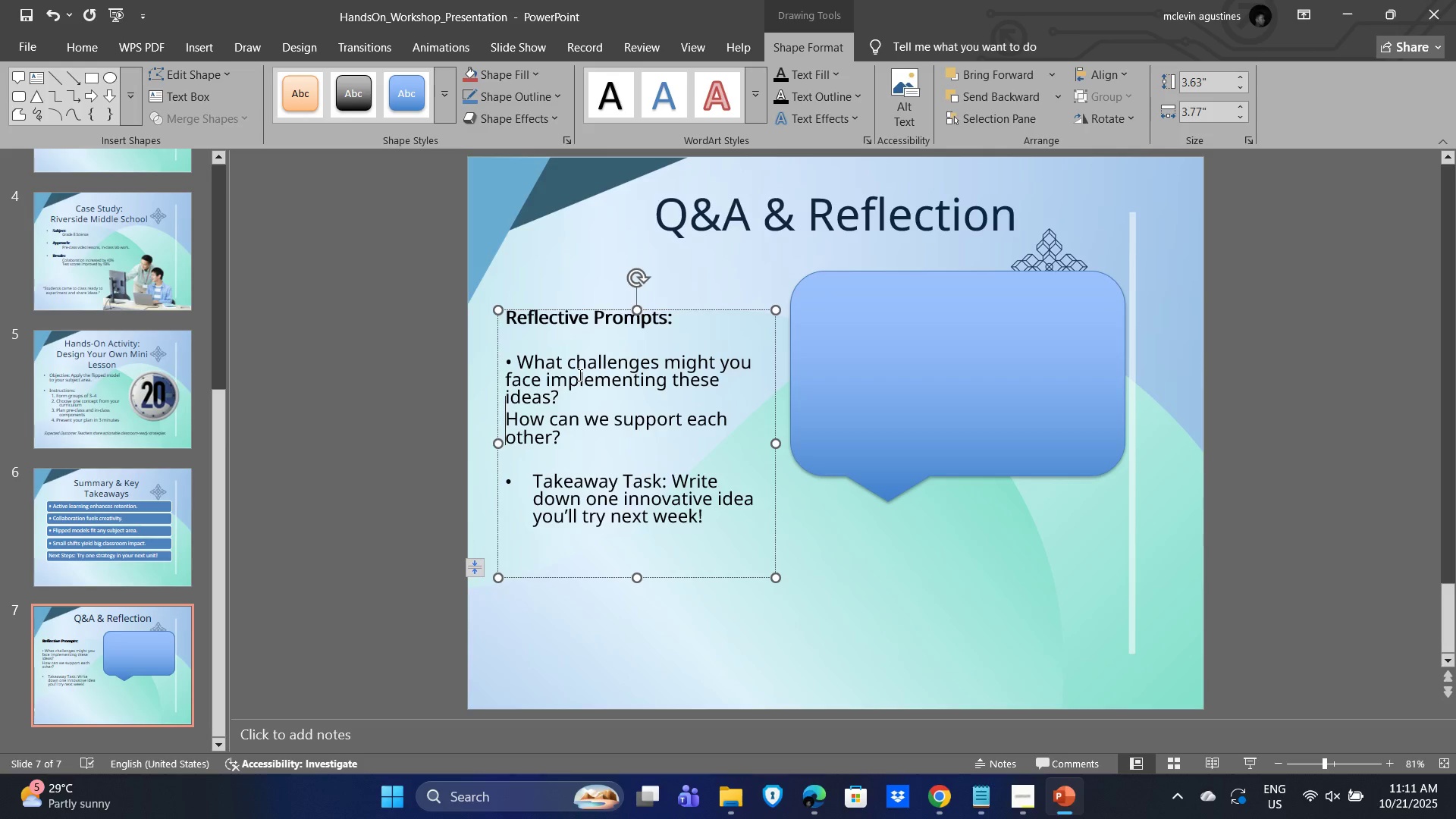 
key(Enter)
 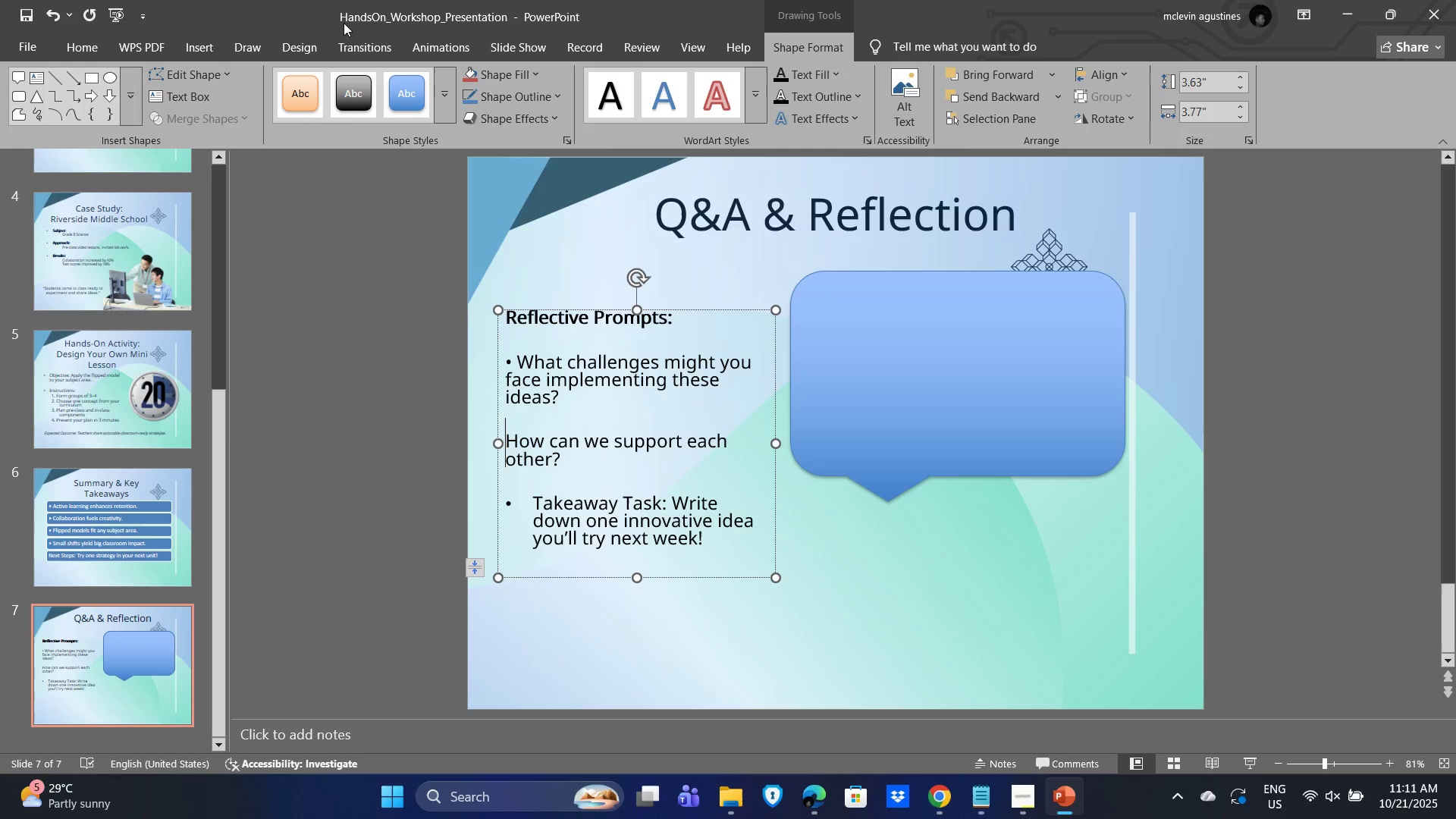 
left_click([83, 42])
 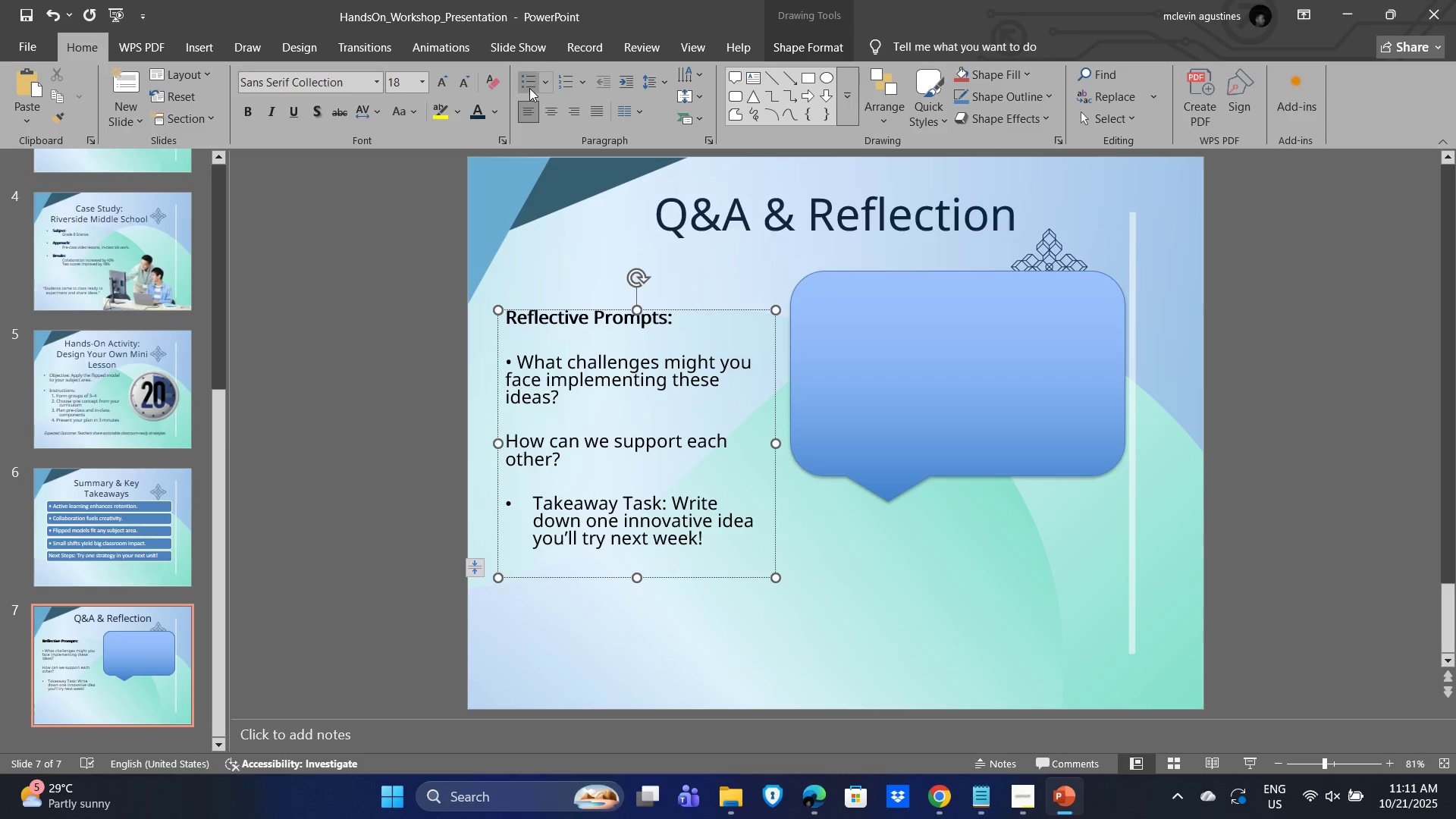 
left_click([524, 85])
 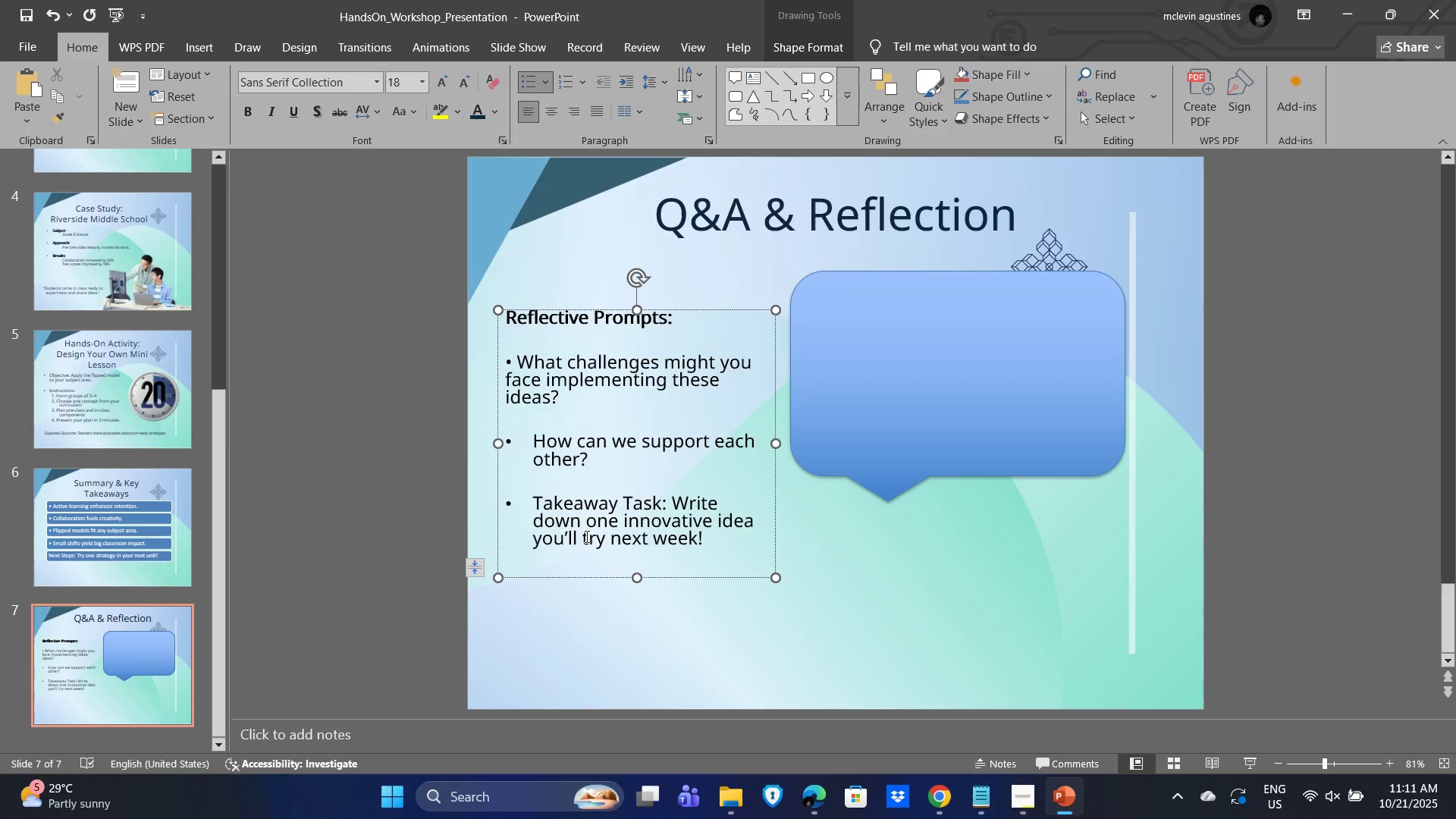 
left_click([585, 536])
 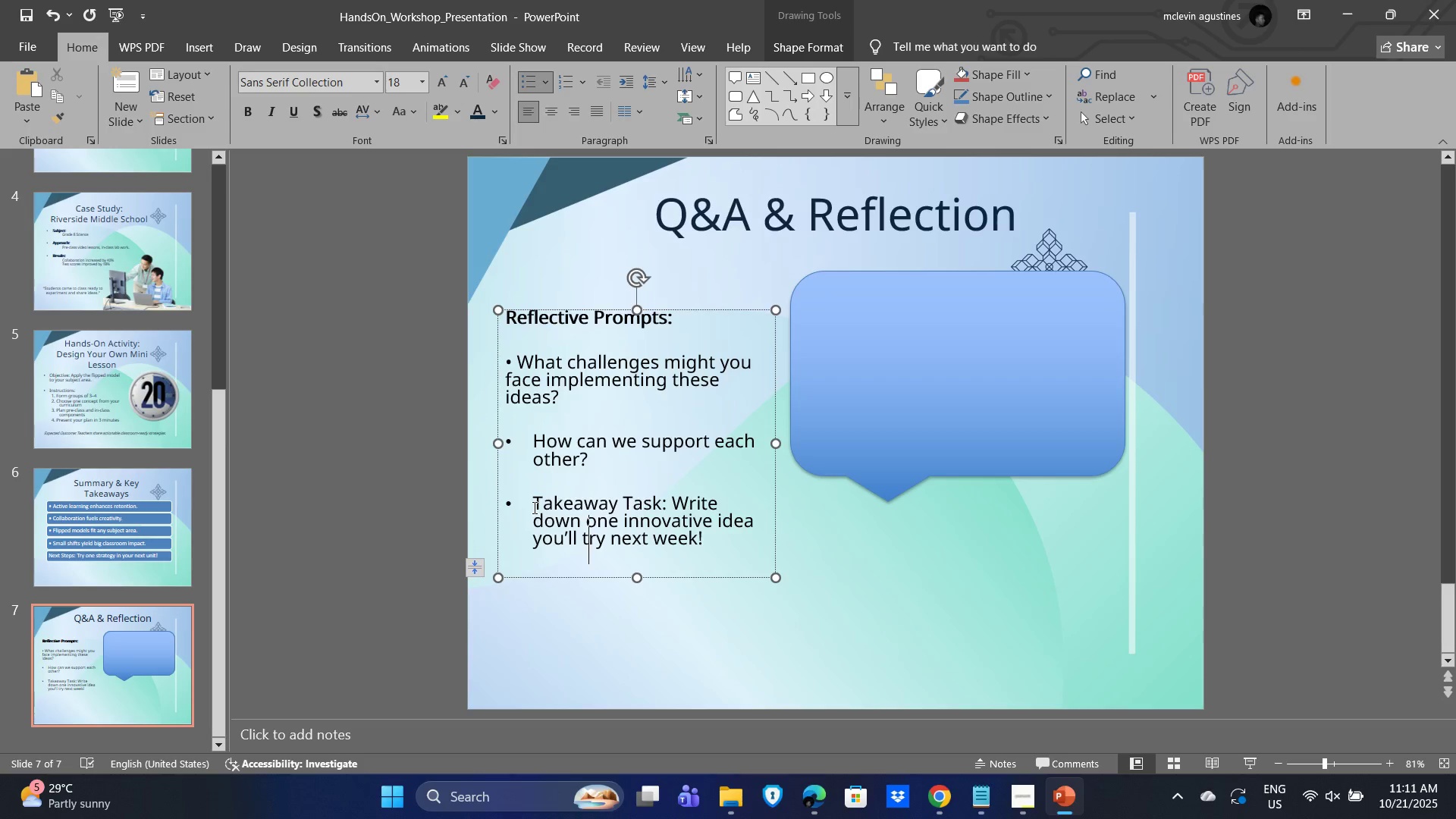 
left_click([533, 507])
 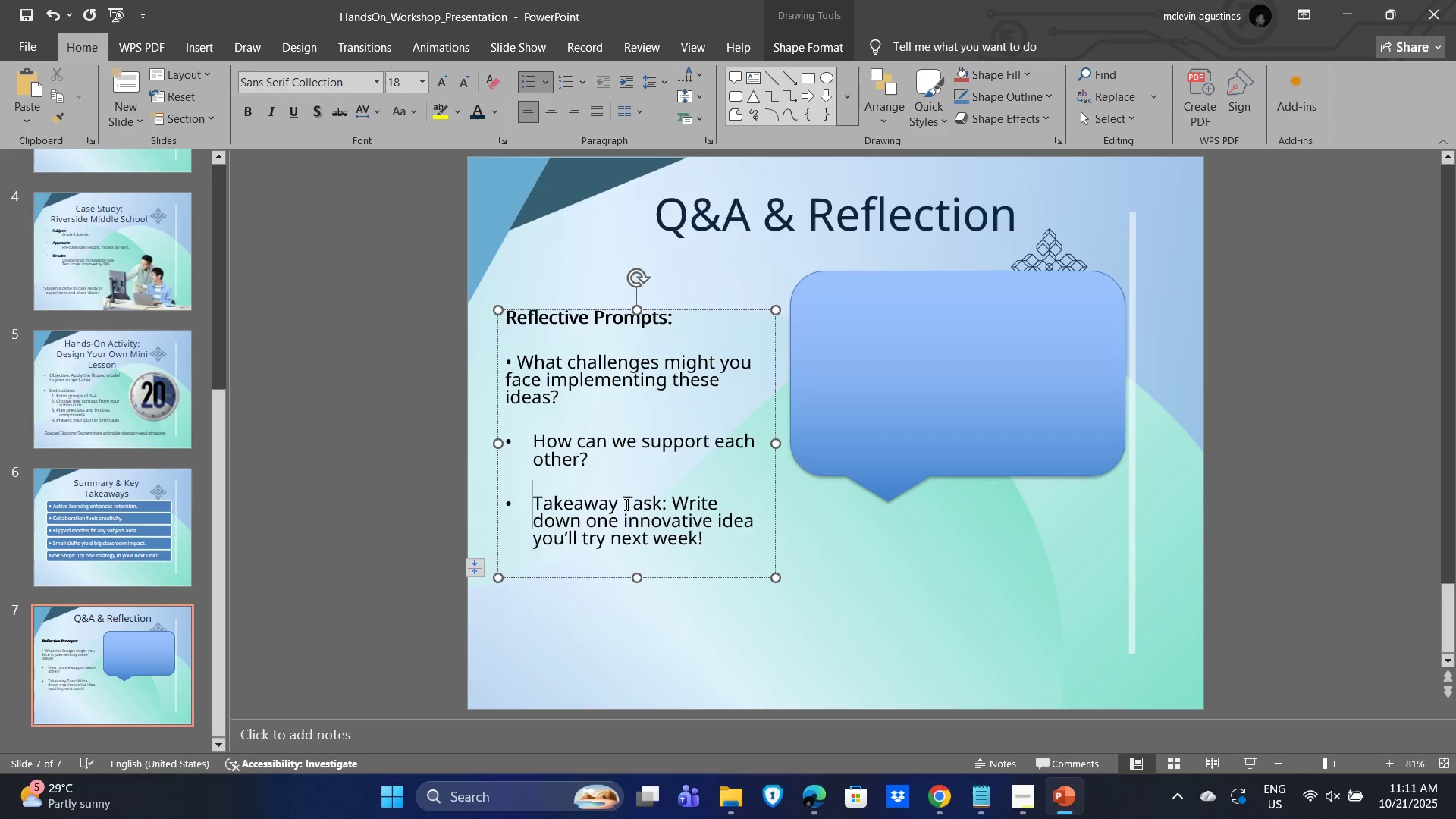 
key(Backspace)
 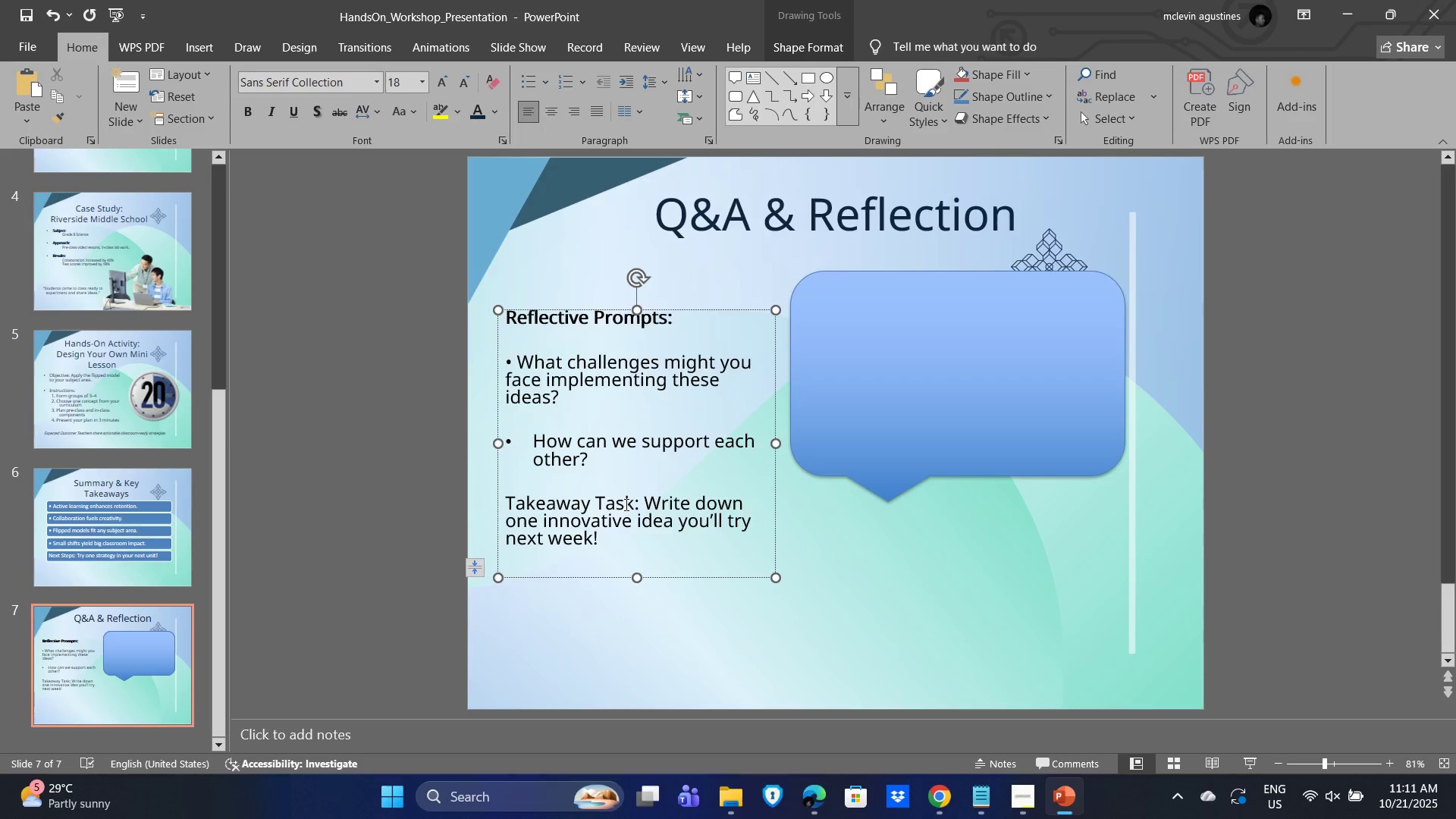 
key(Enter)
 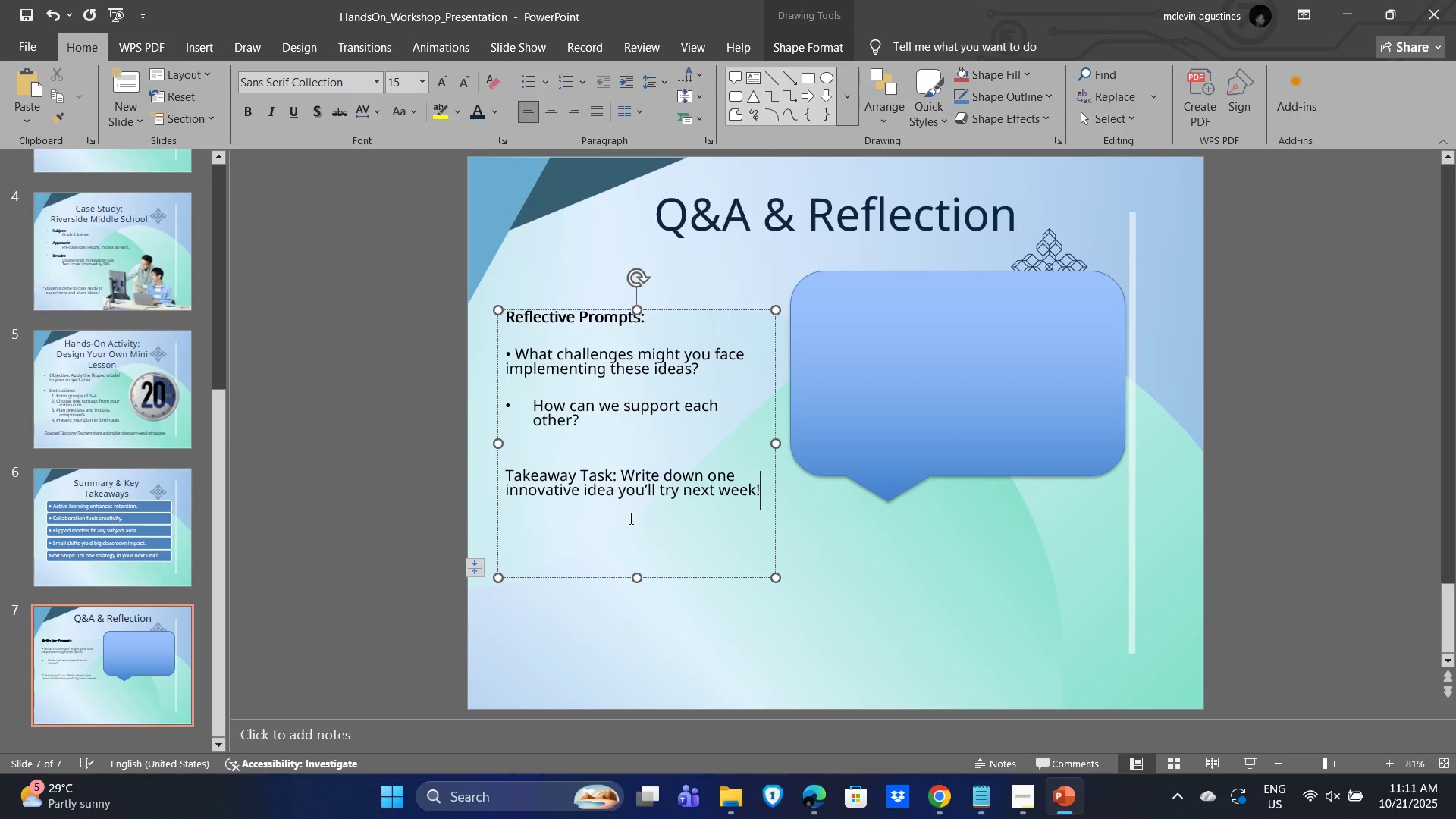 
double_click([861, 579])
 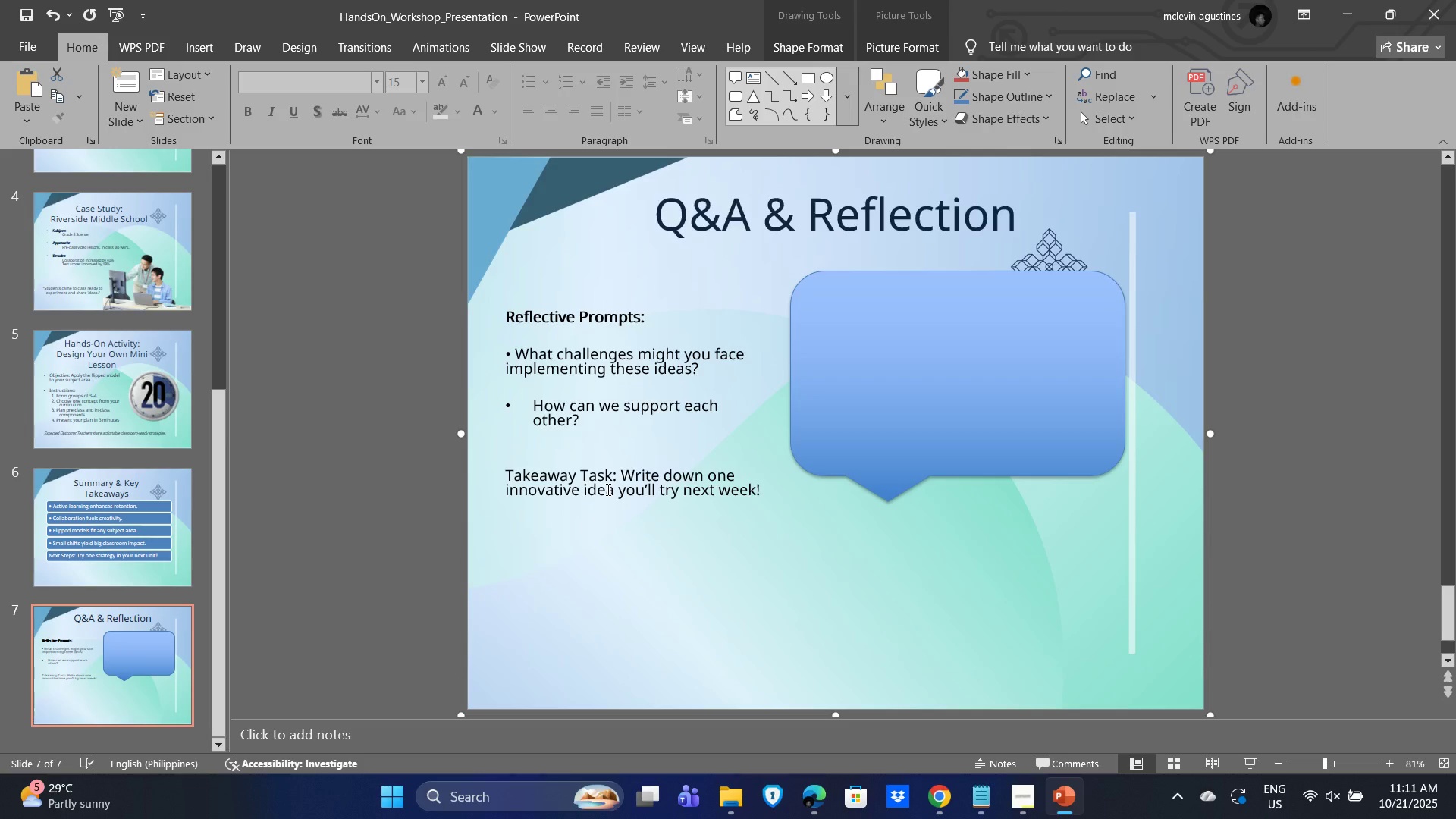 
wait(5.3)
 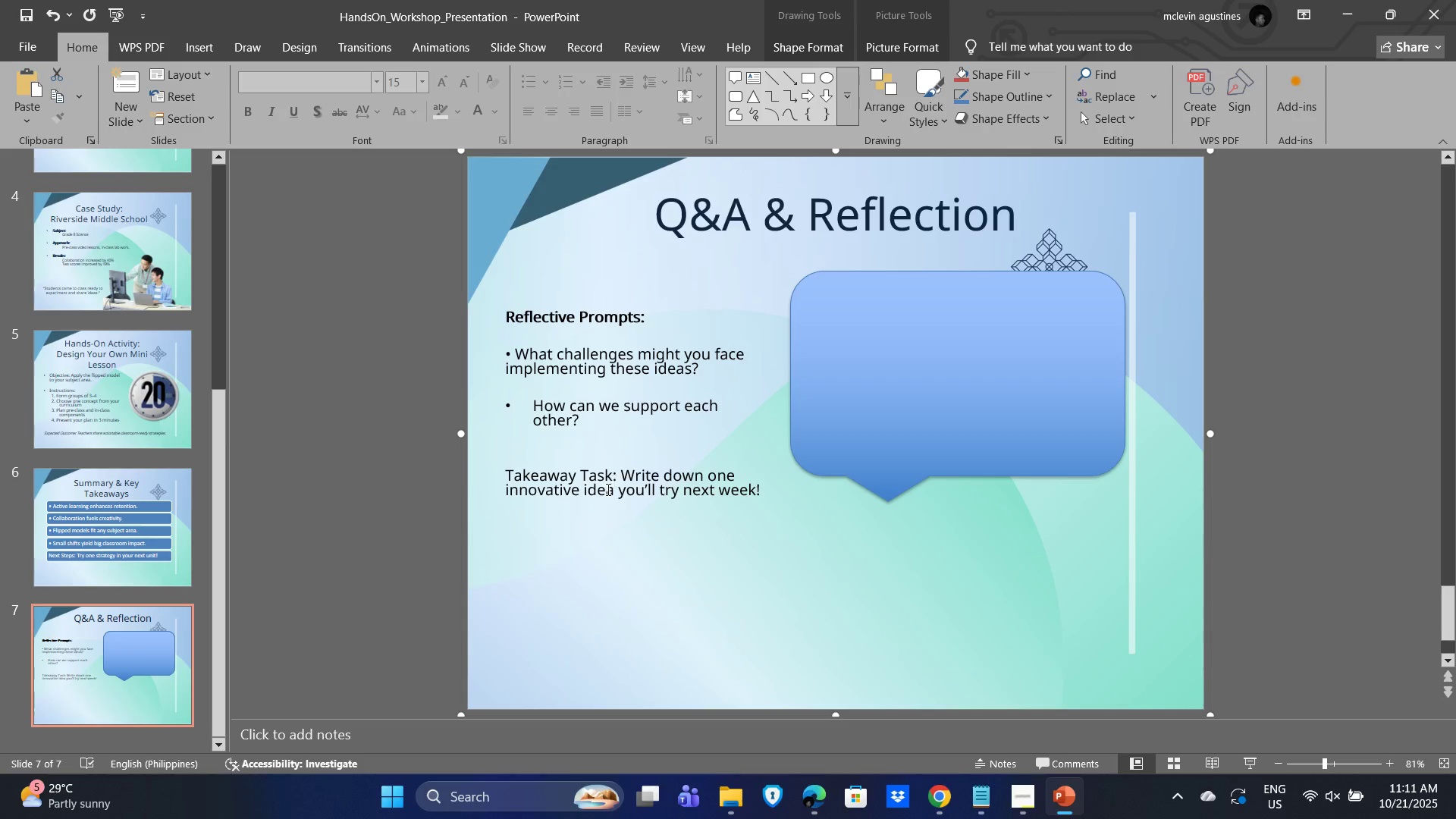 
left_click([975, 410])
 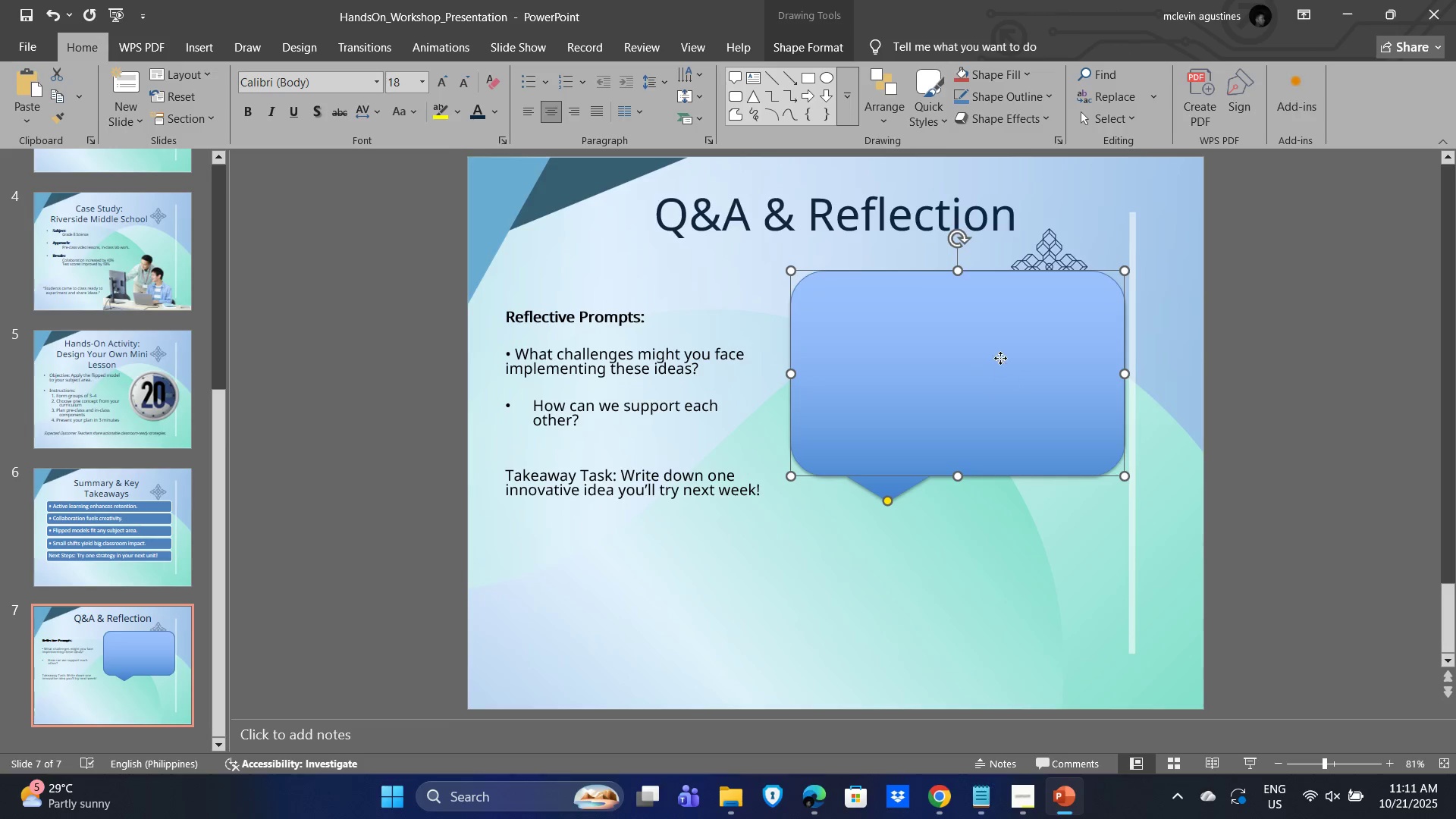 
left_click_drag(start_coordinate=[1000, 358], to_coordinate=[993, 413])
 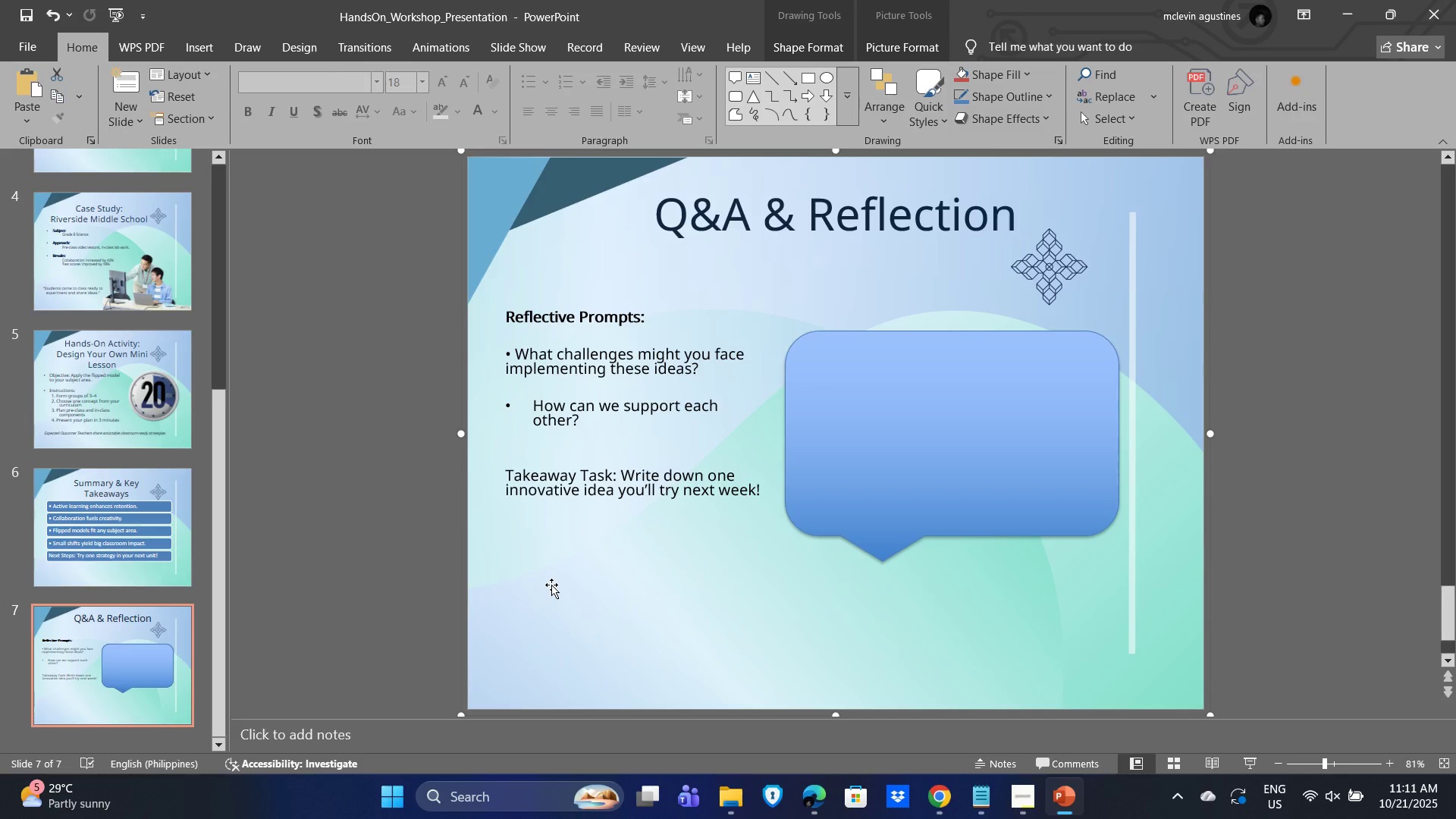 
wait(10.31)
 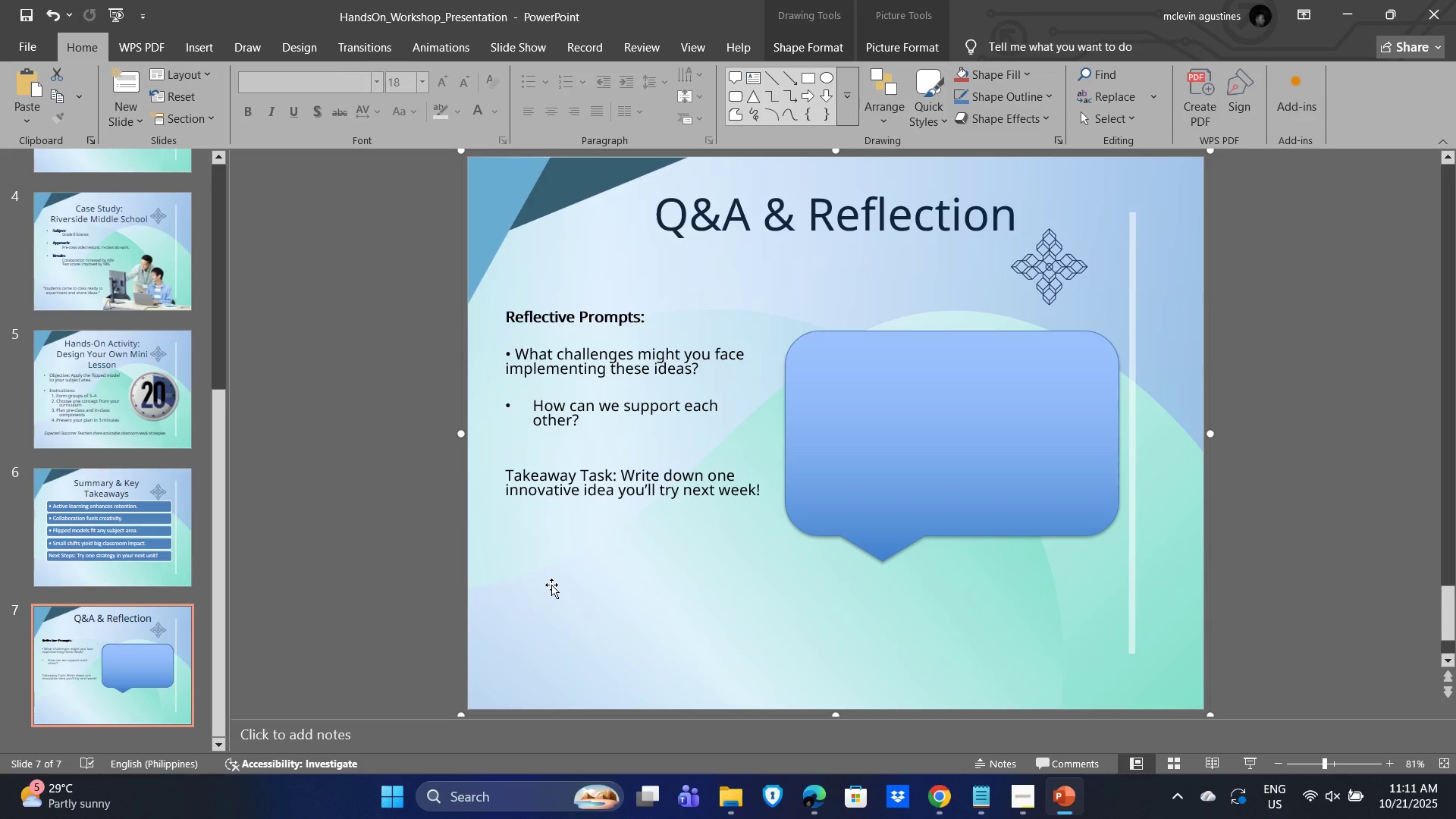 
left_click([515, 356])
 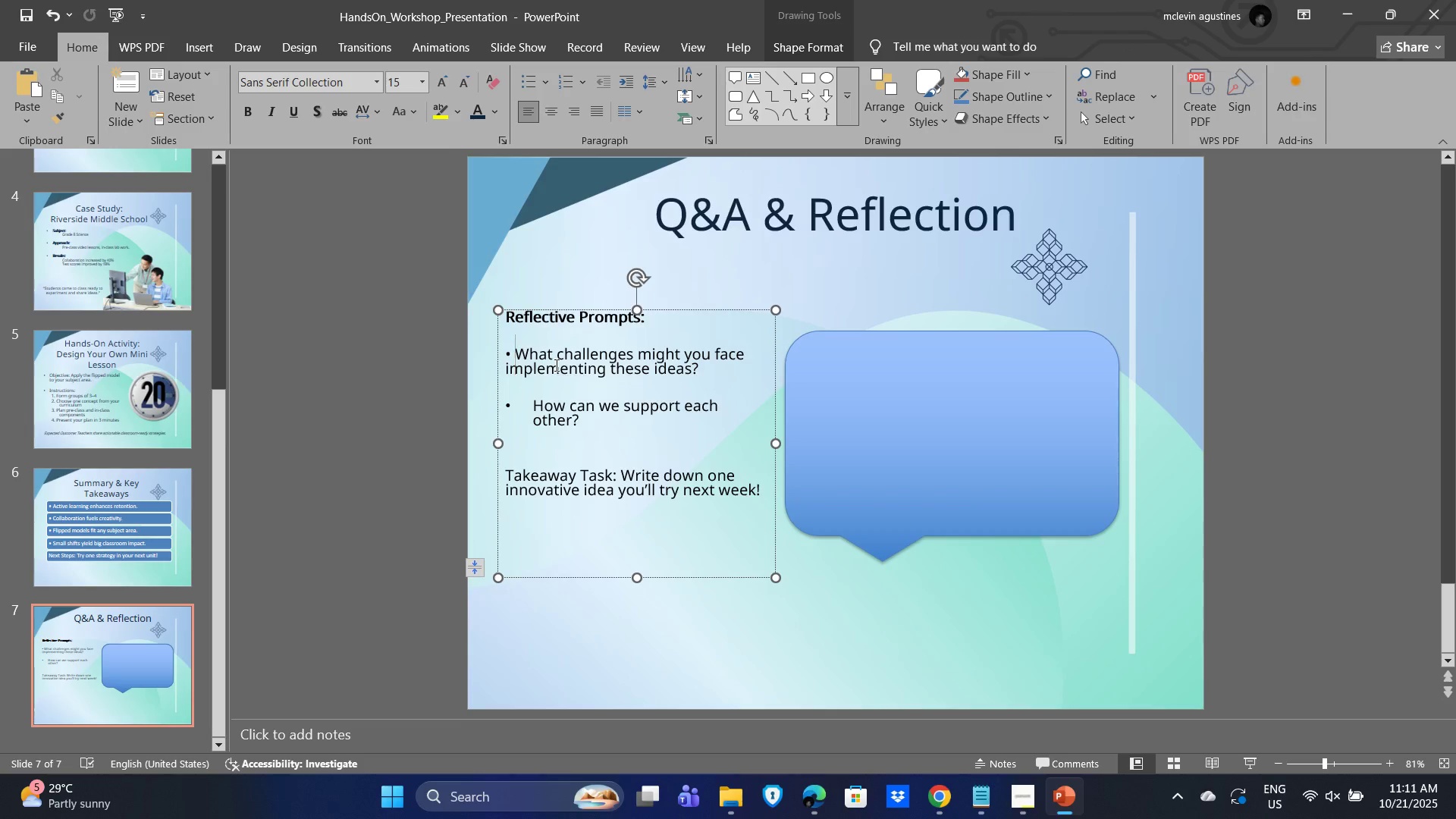 
key(Tab)
 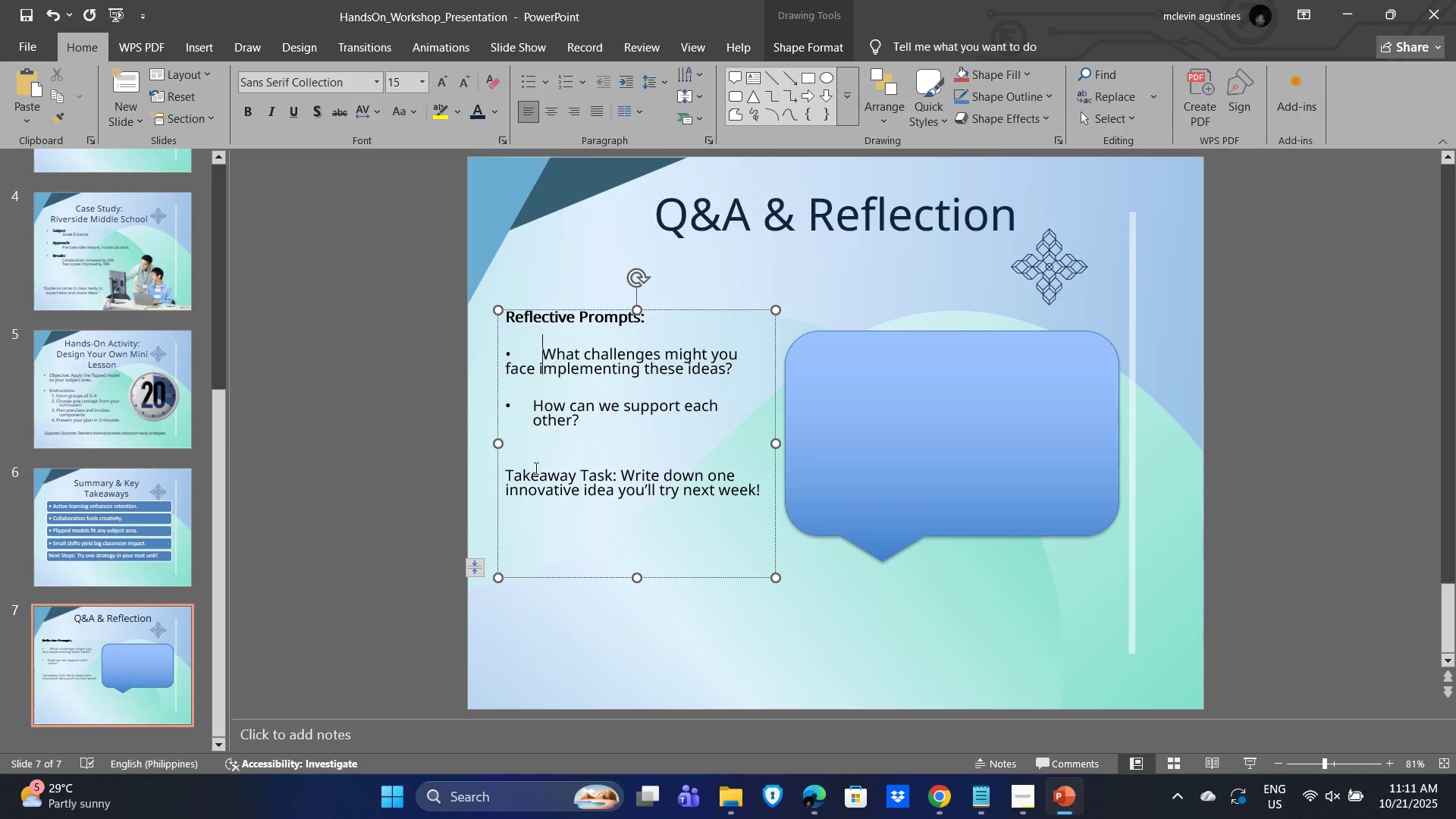 
left_click([570, 433])
 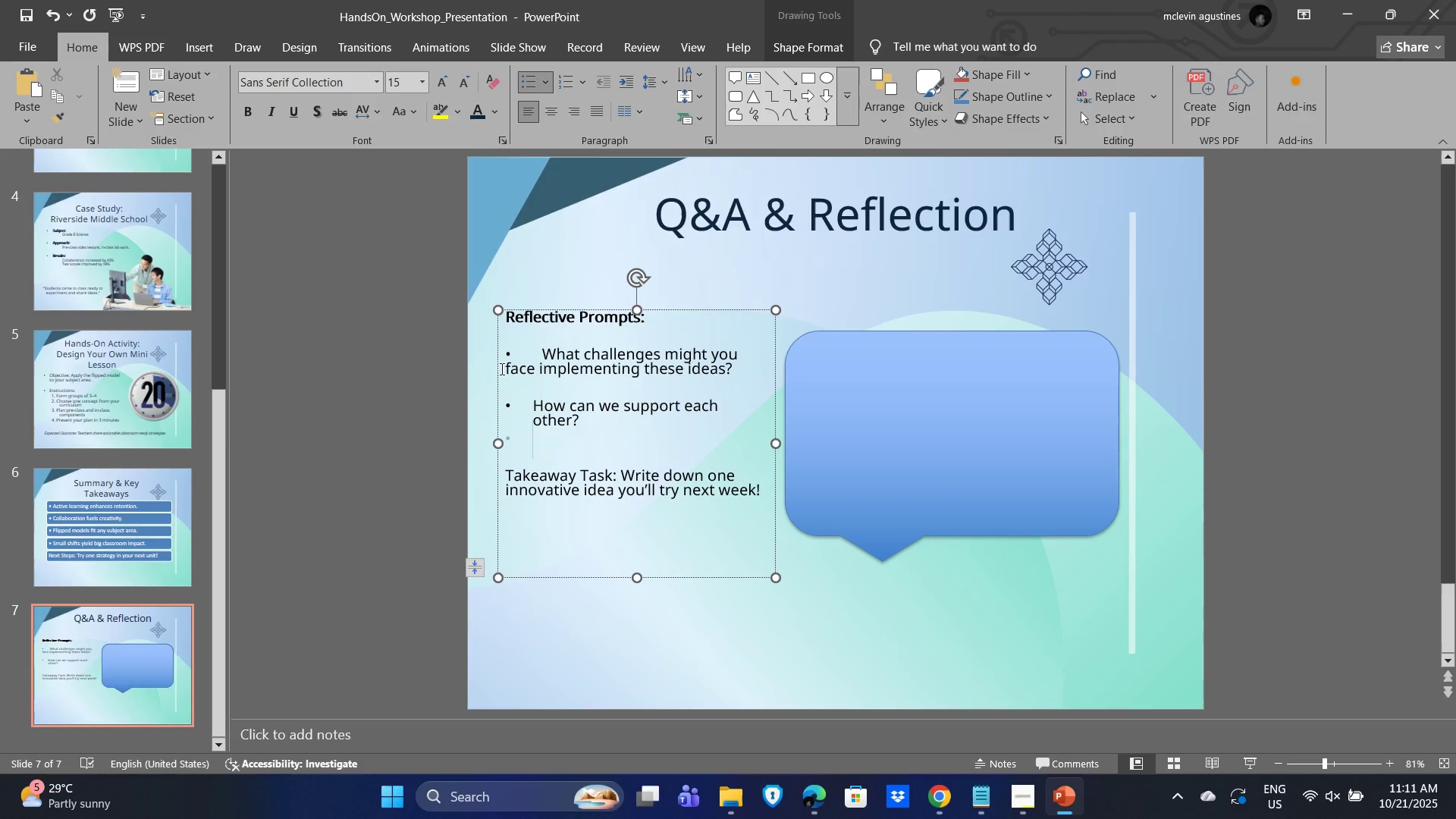 
left_click([500, 369])
 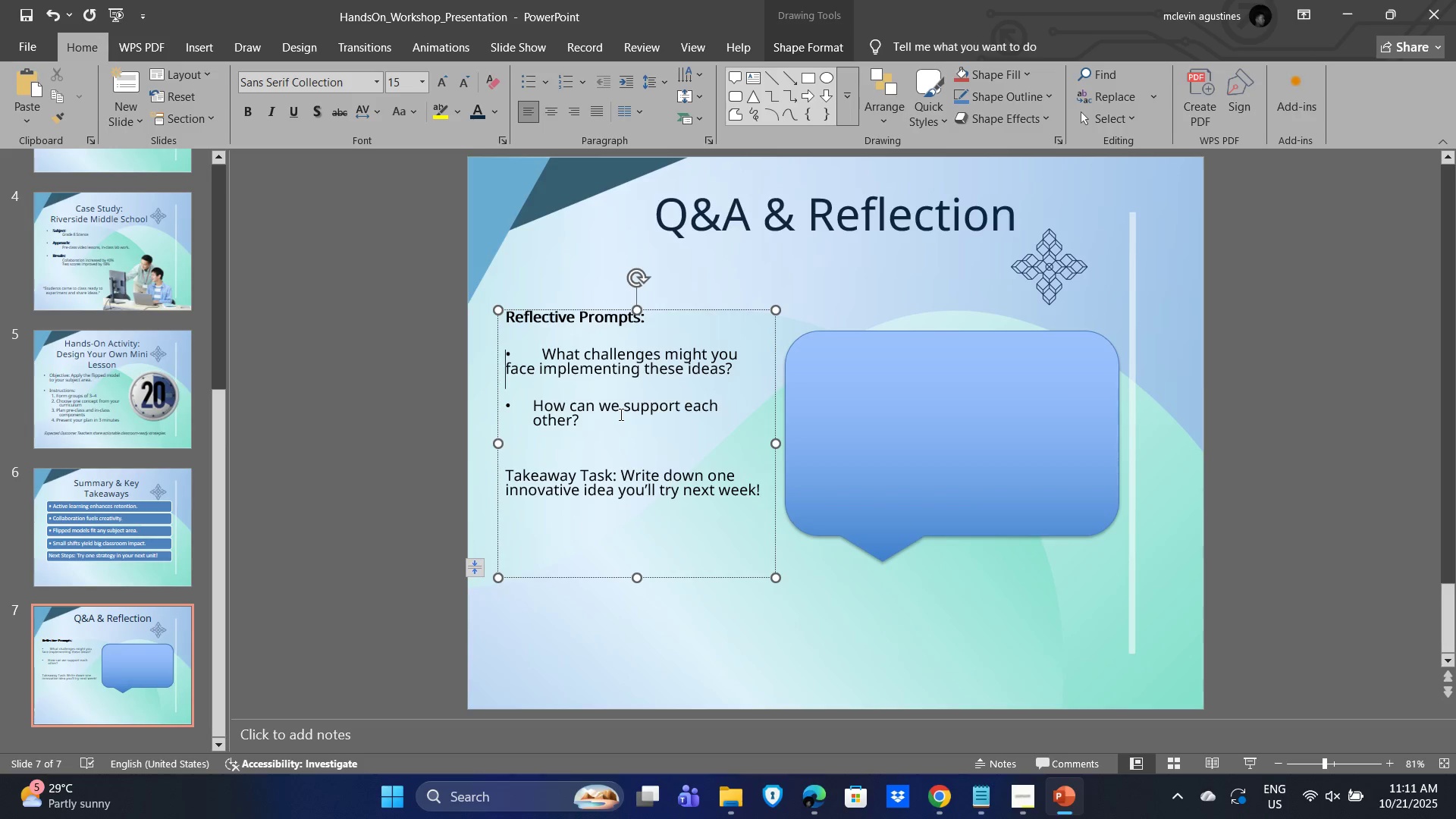 
key(Tab)
 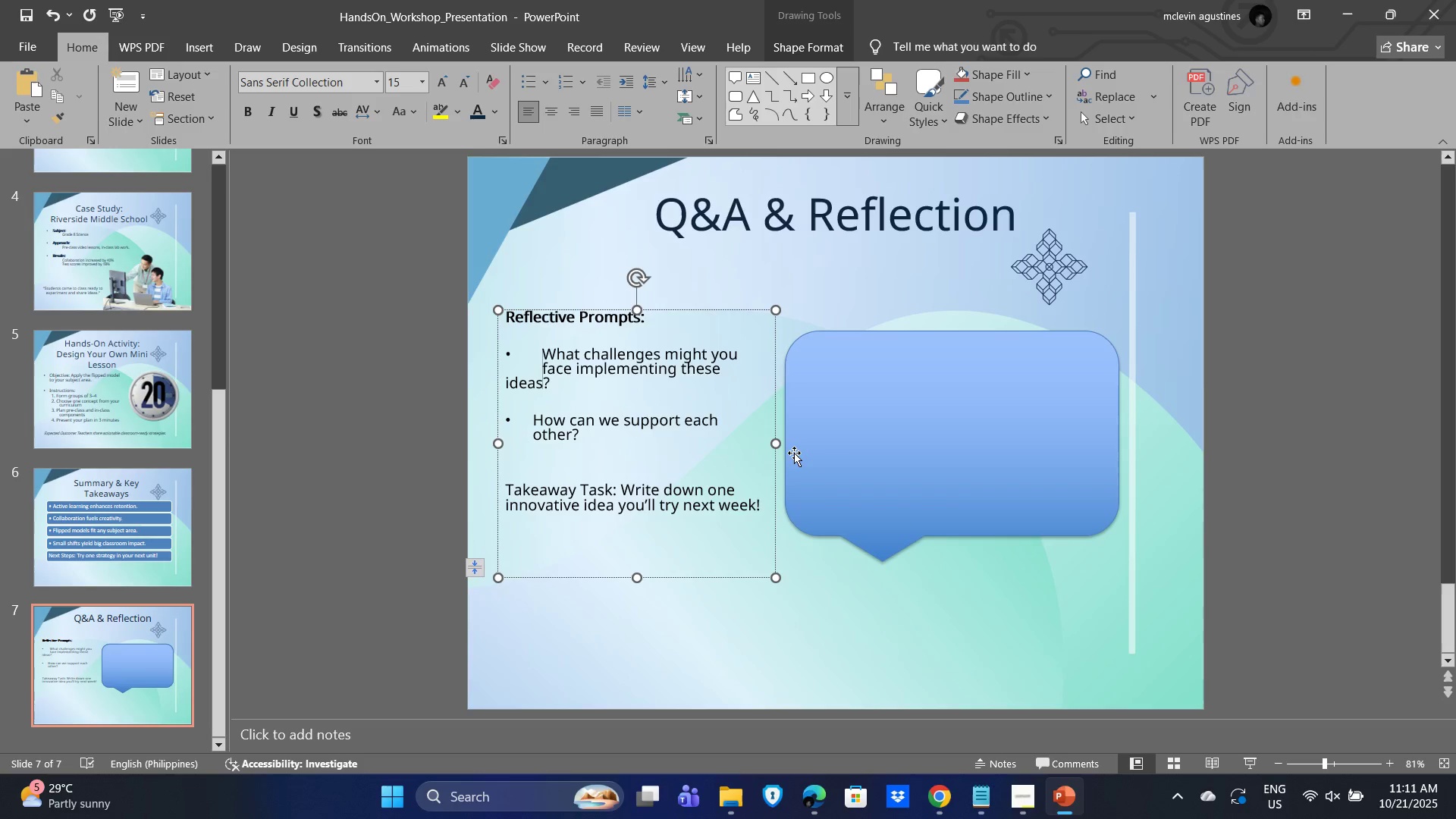 
left_click_drag(start_coordinate=[778, 447], to_coordinate=[790, 446])
 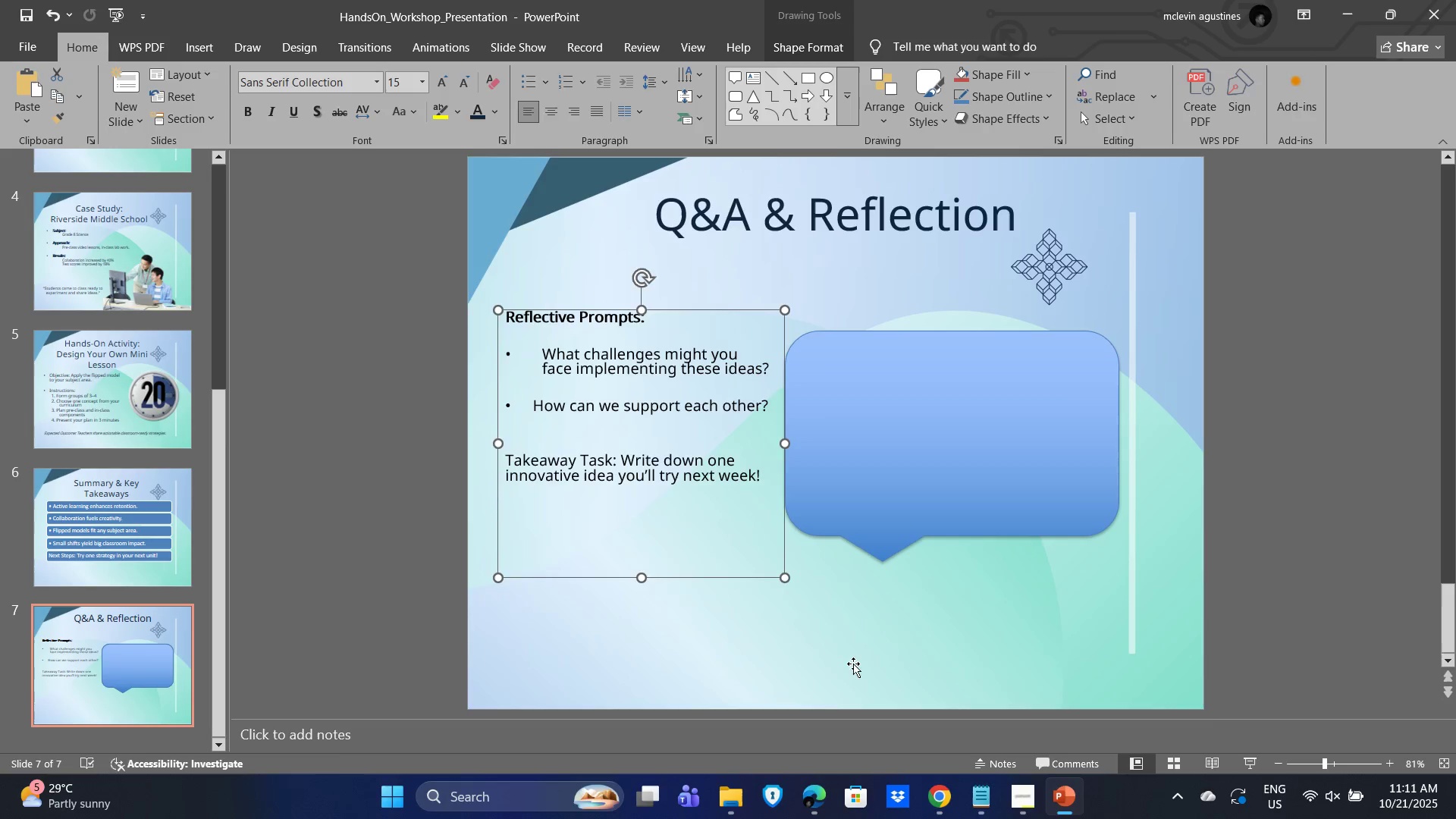 
left_click([857, 664])
 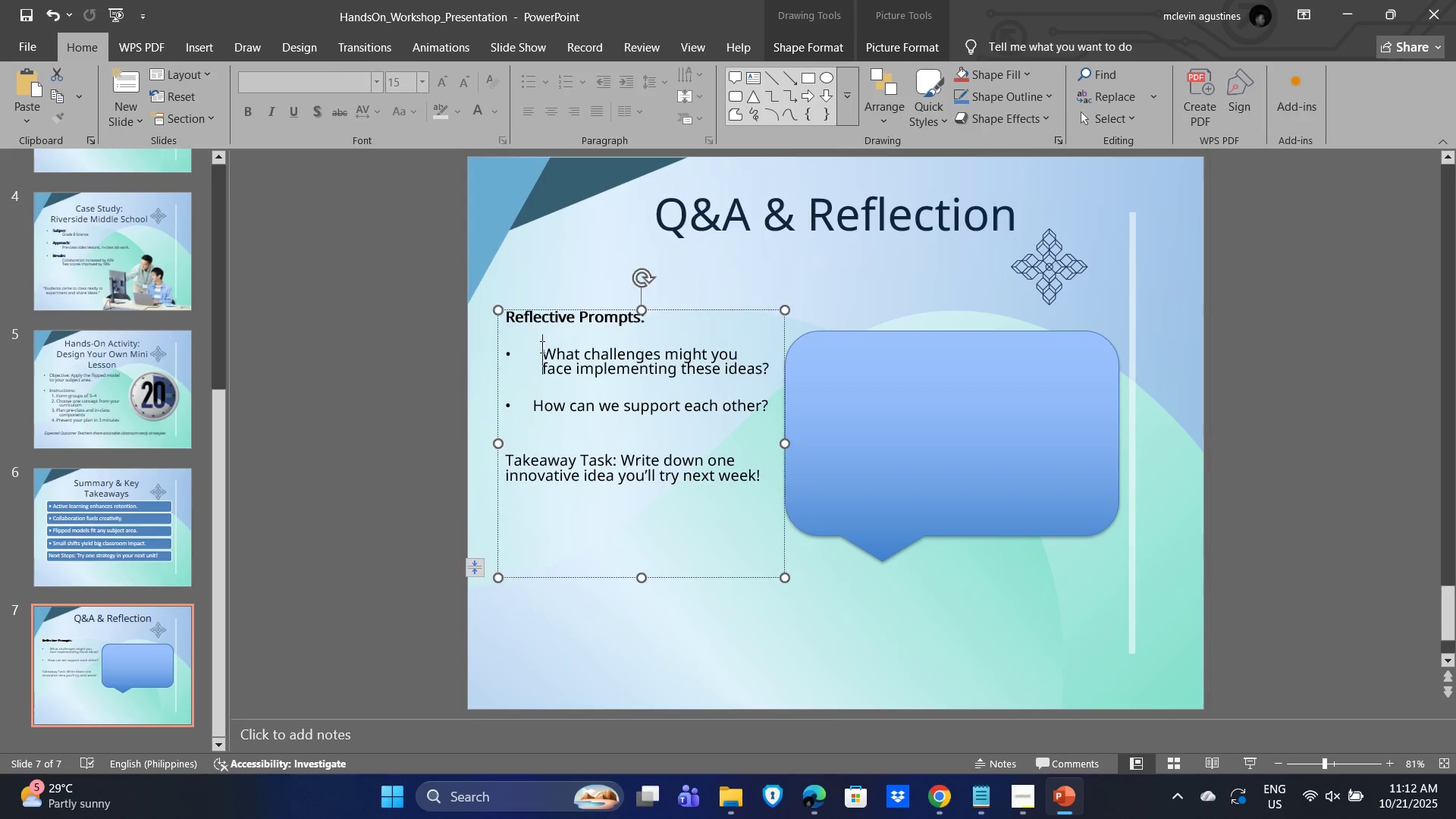 
key(Backspace)
 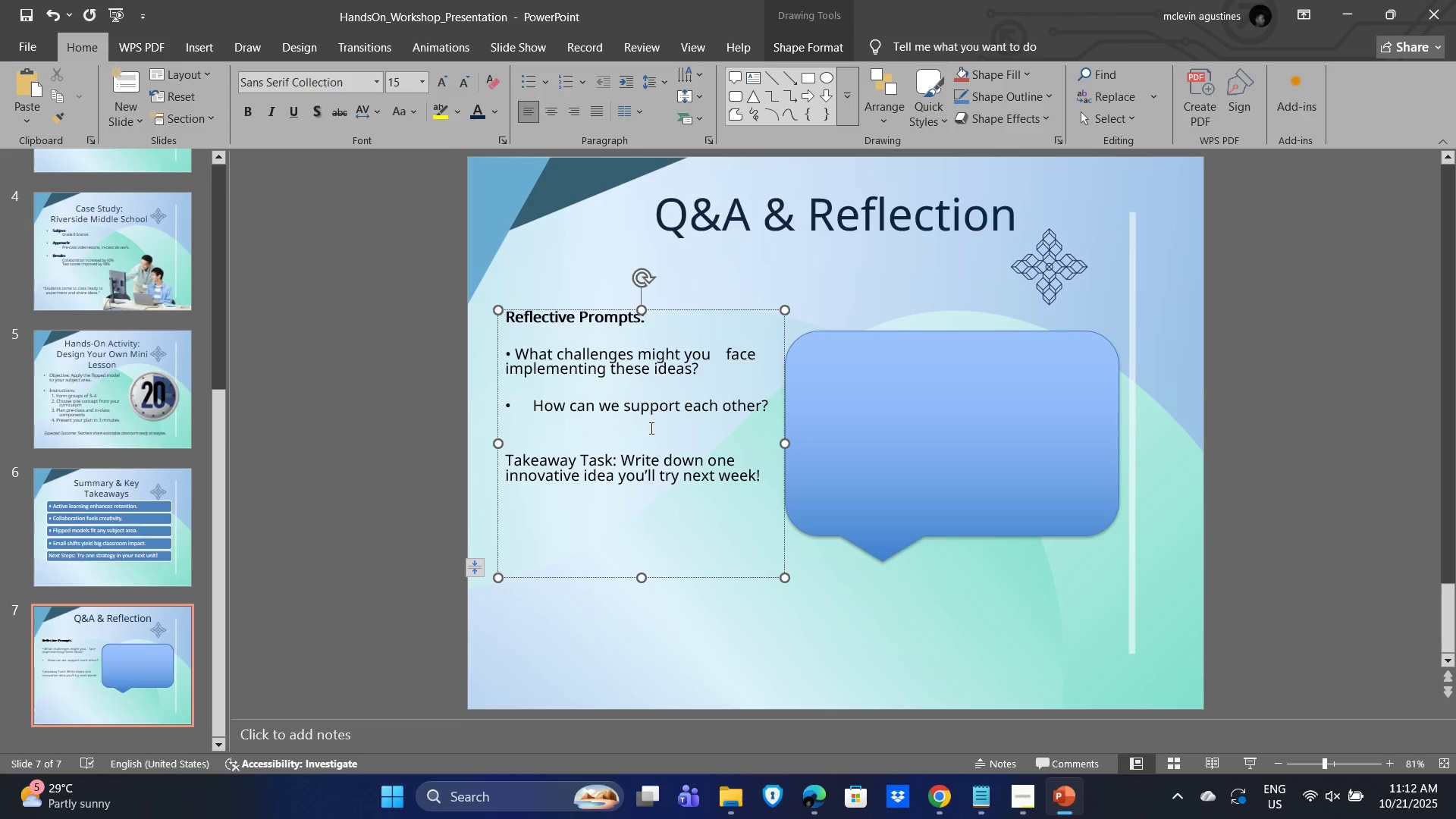 
key(Tab)
 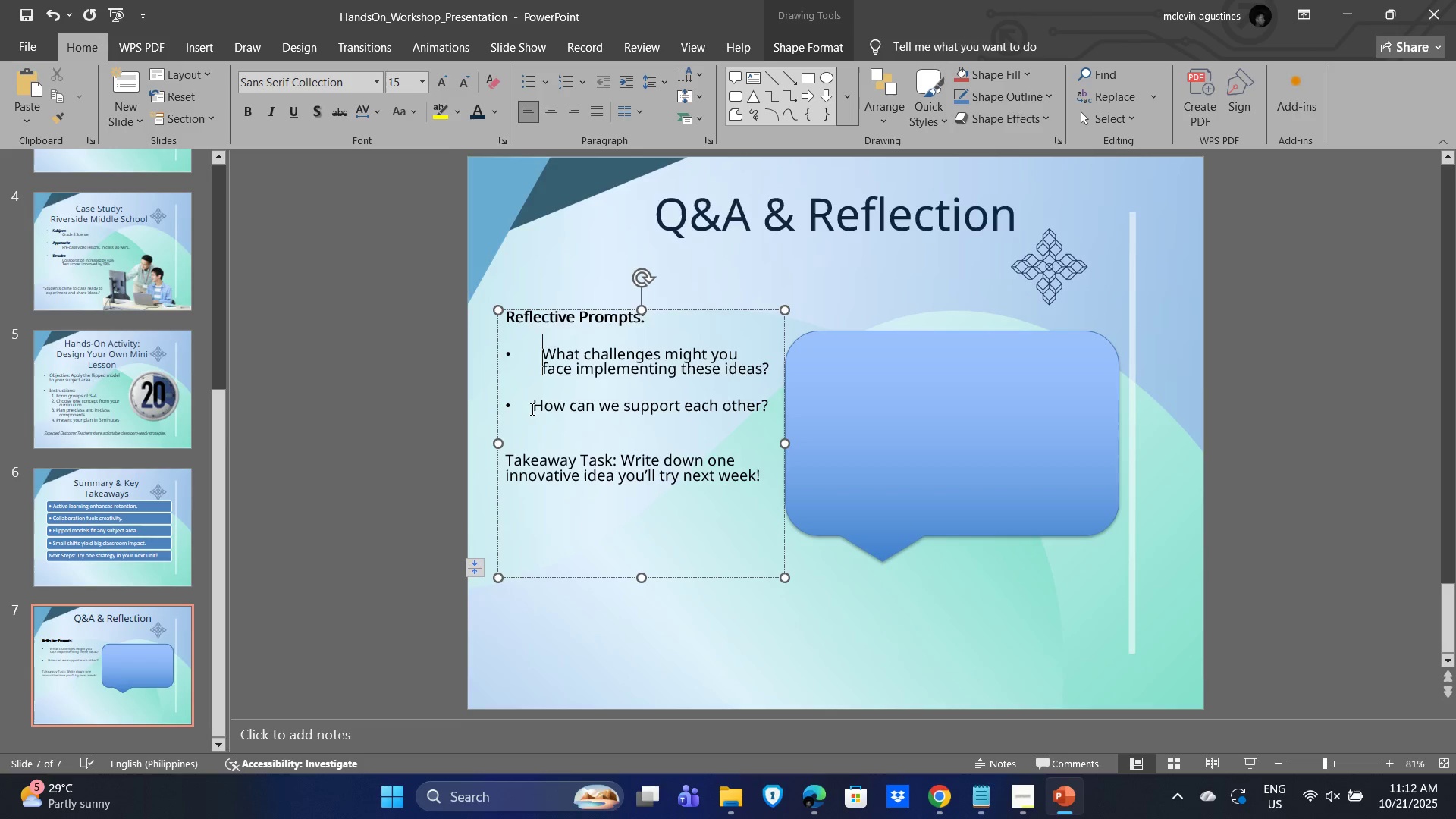 
left_click([537, 409])
 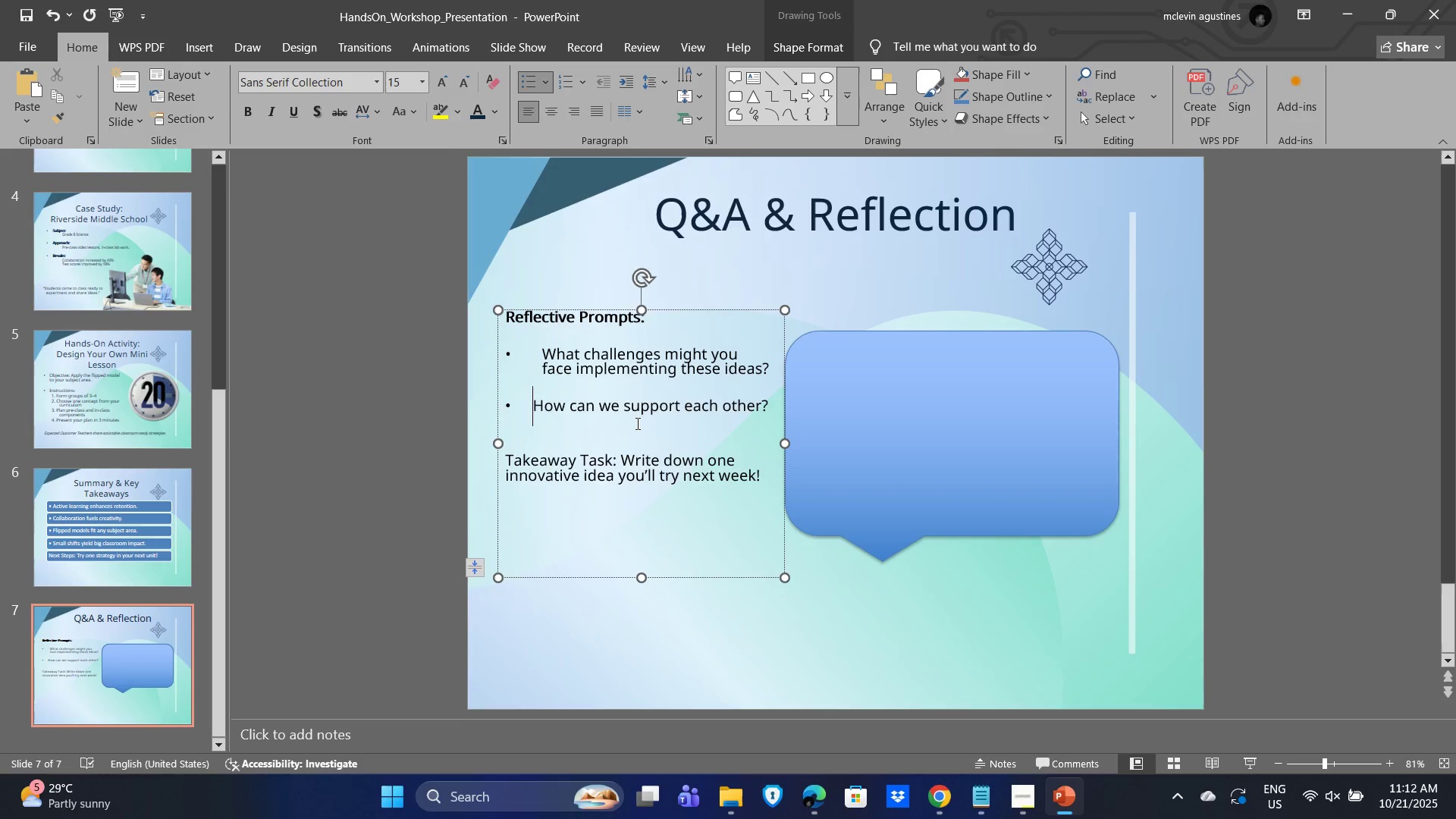 
key(Backspace)
 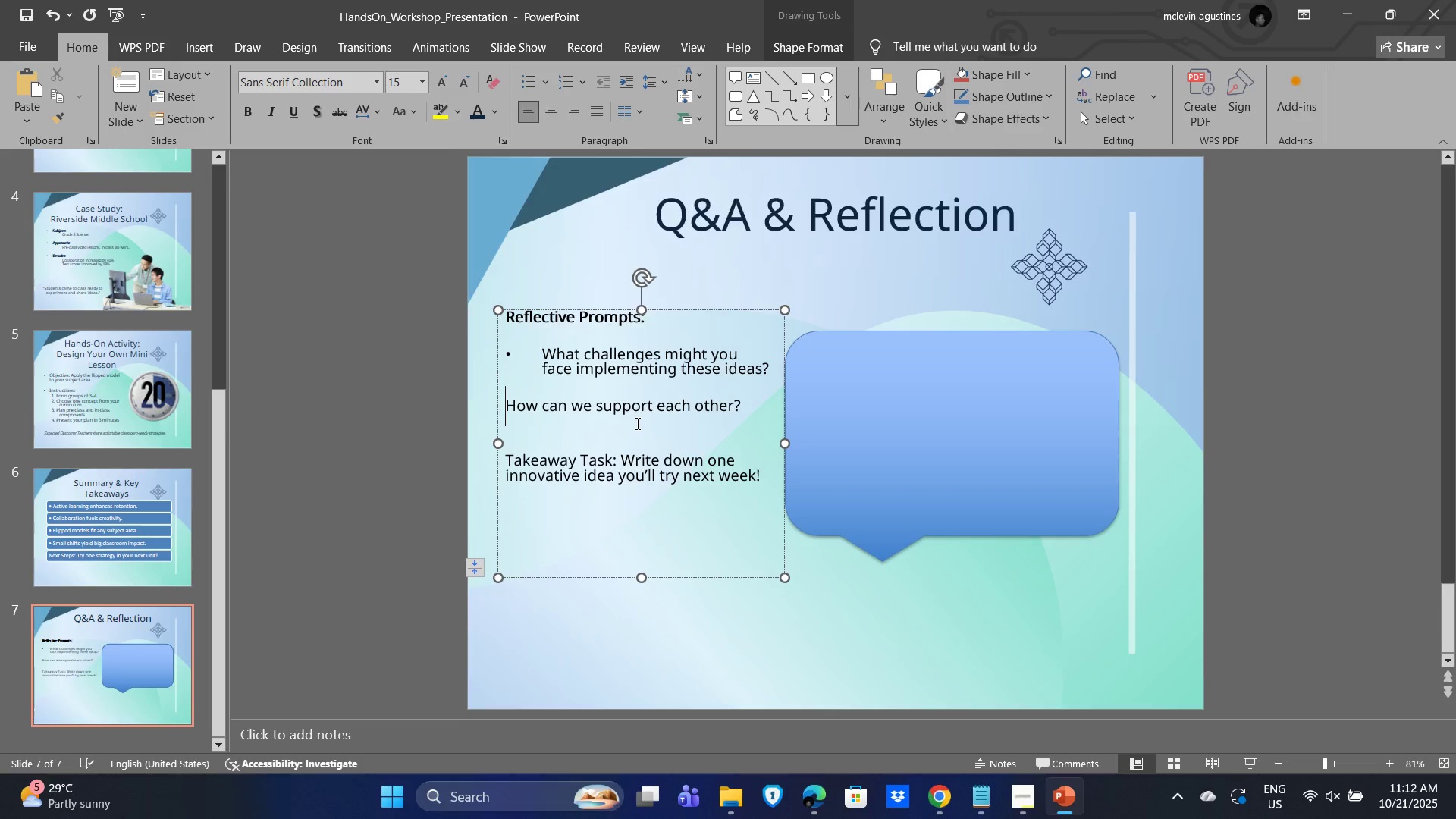 
key(Tab)
 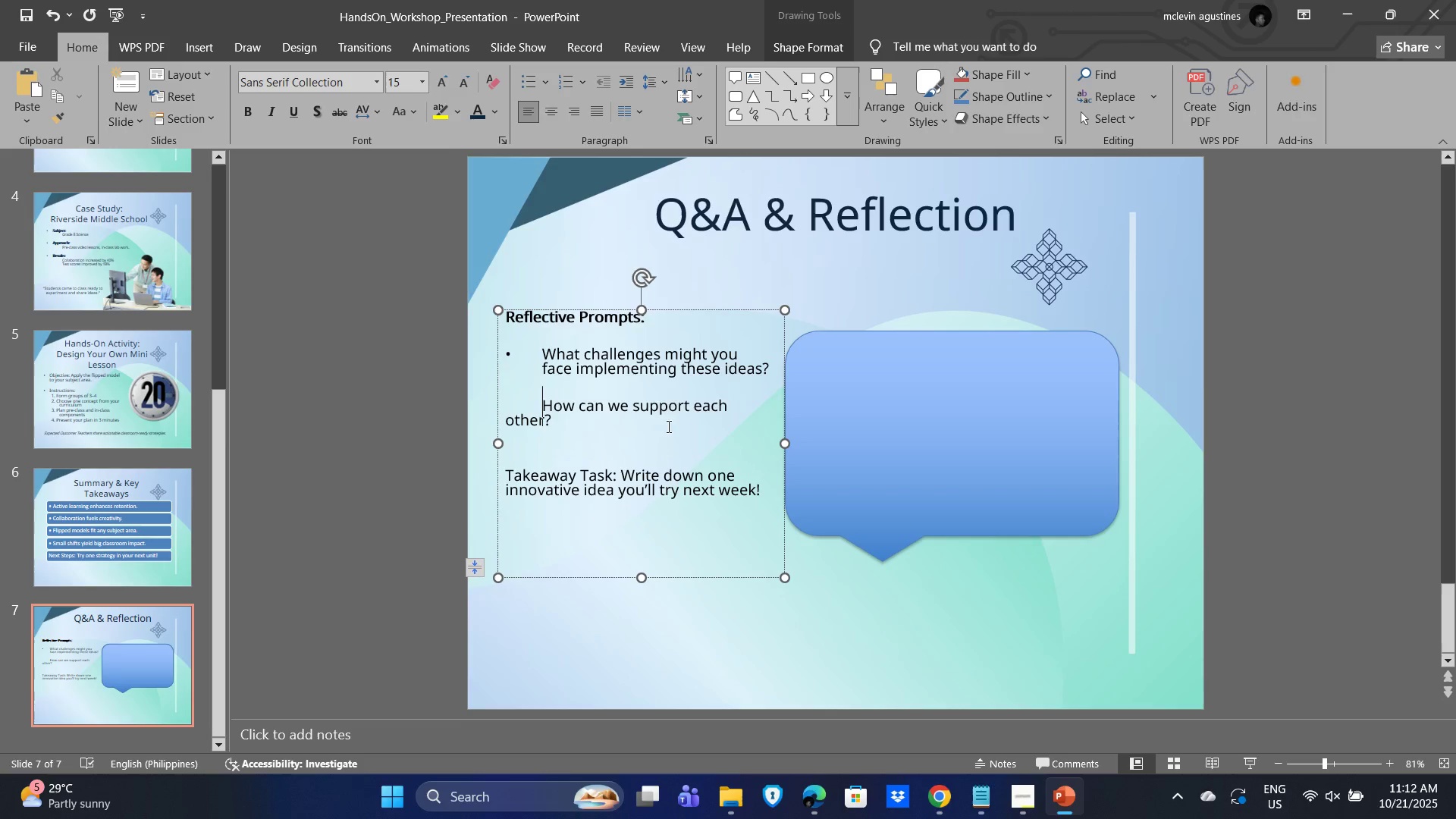 
left_click([645, 456])
 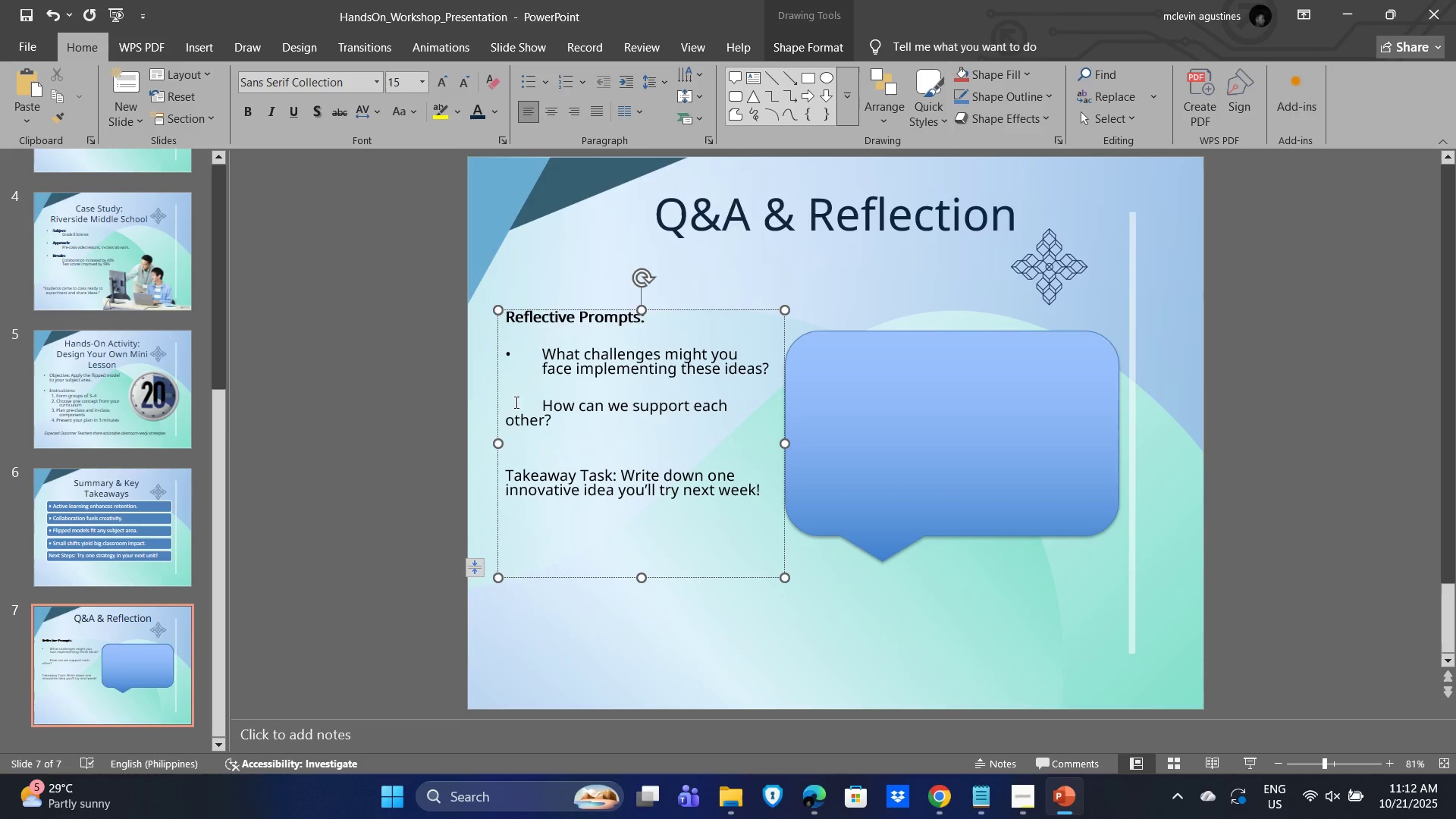 
left_click([506, 406])
 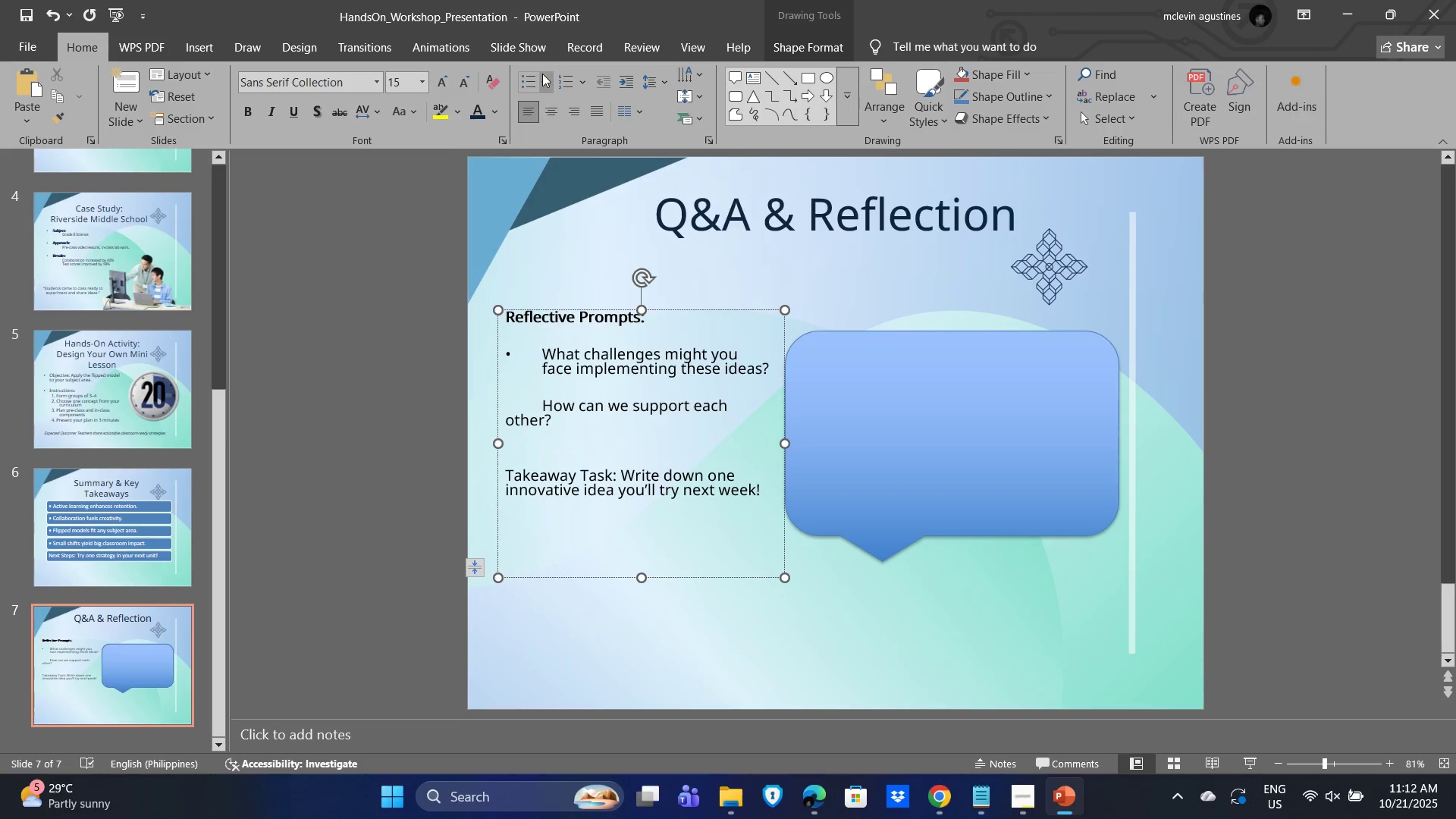 
left_click([526, 77])
 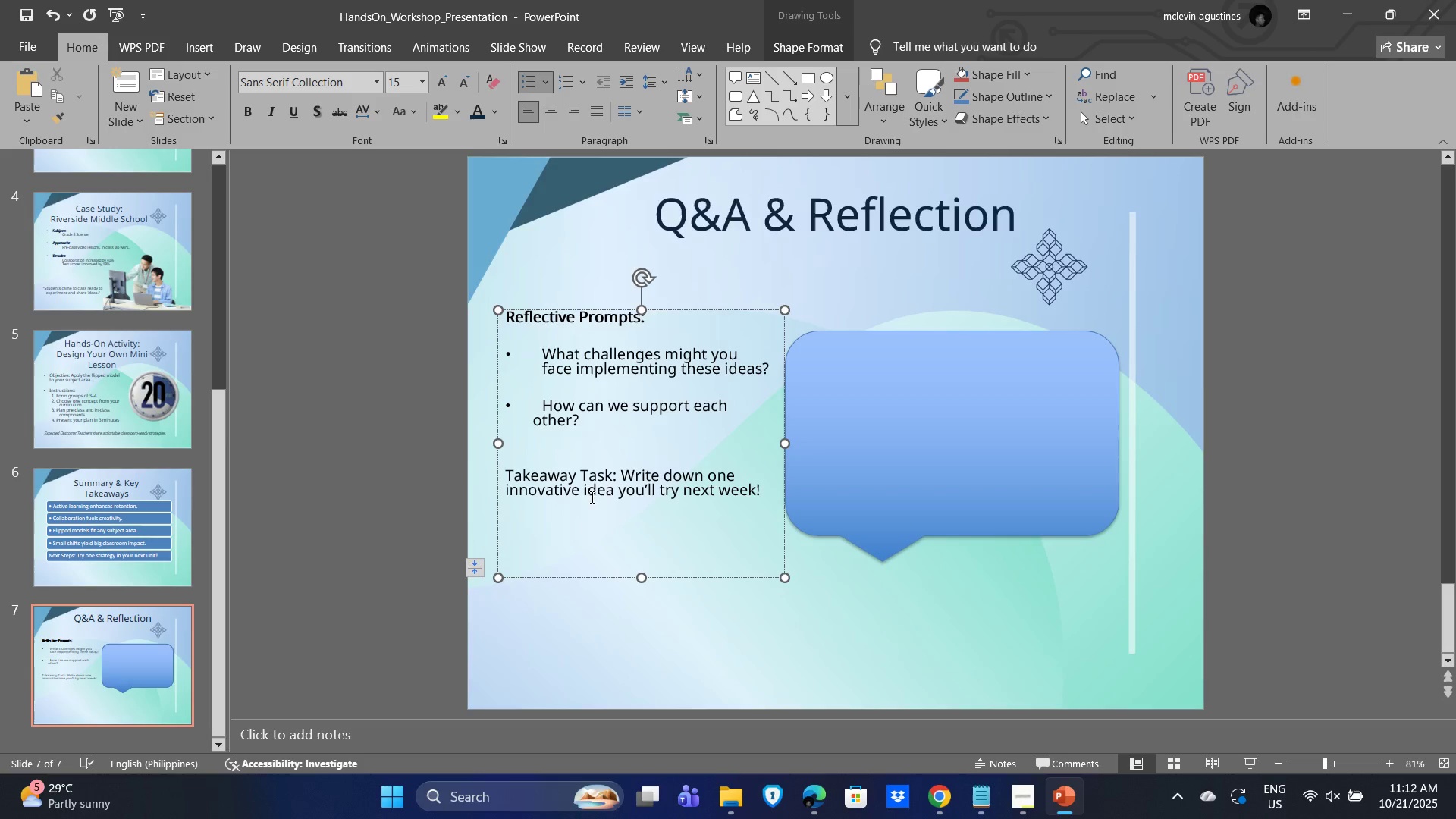 
left_click([610, 425])
 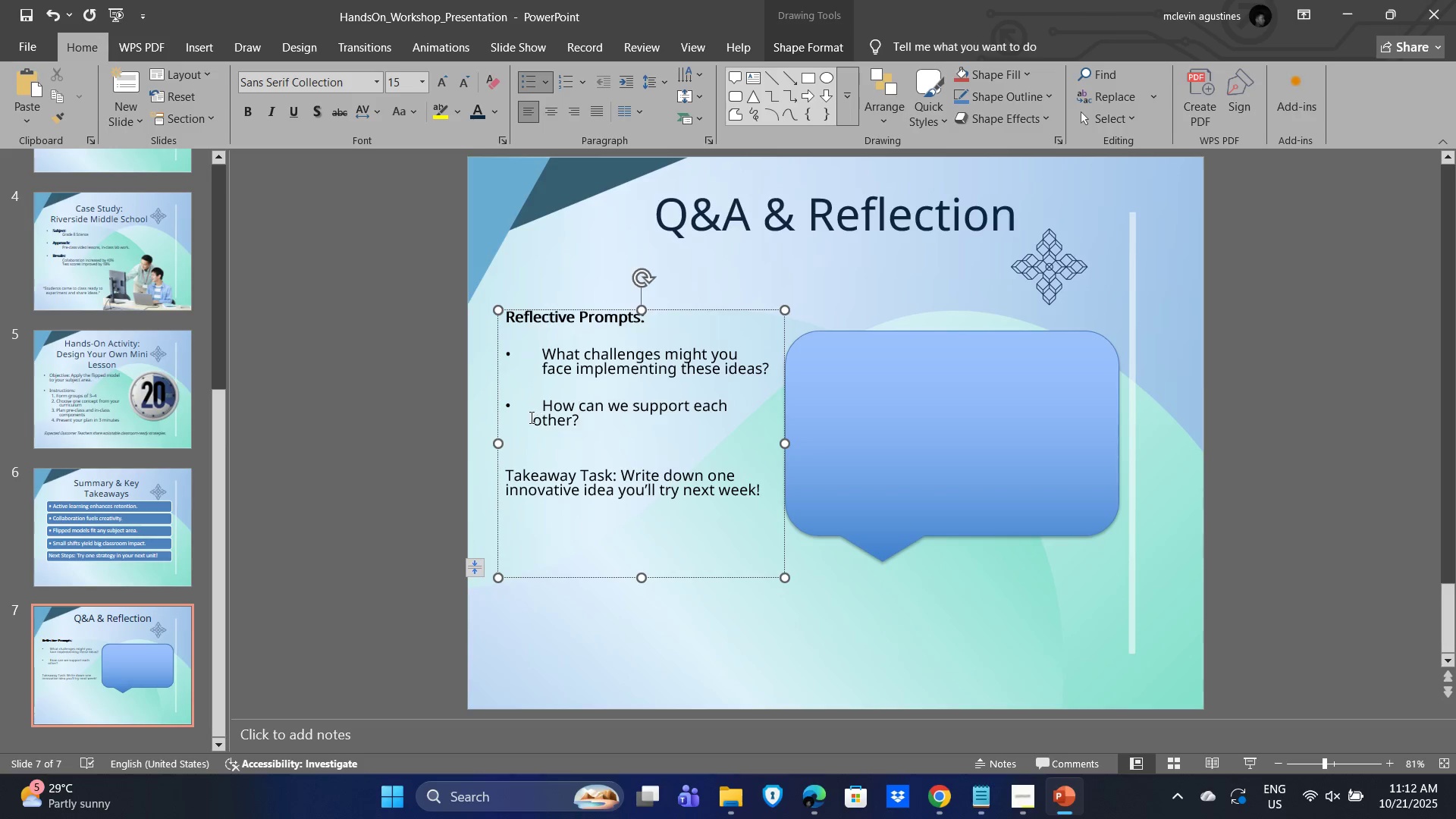 
left_click([529, 417])
 